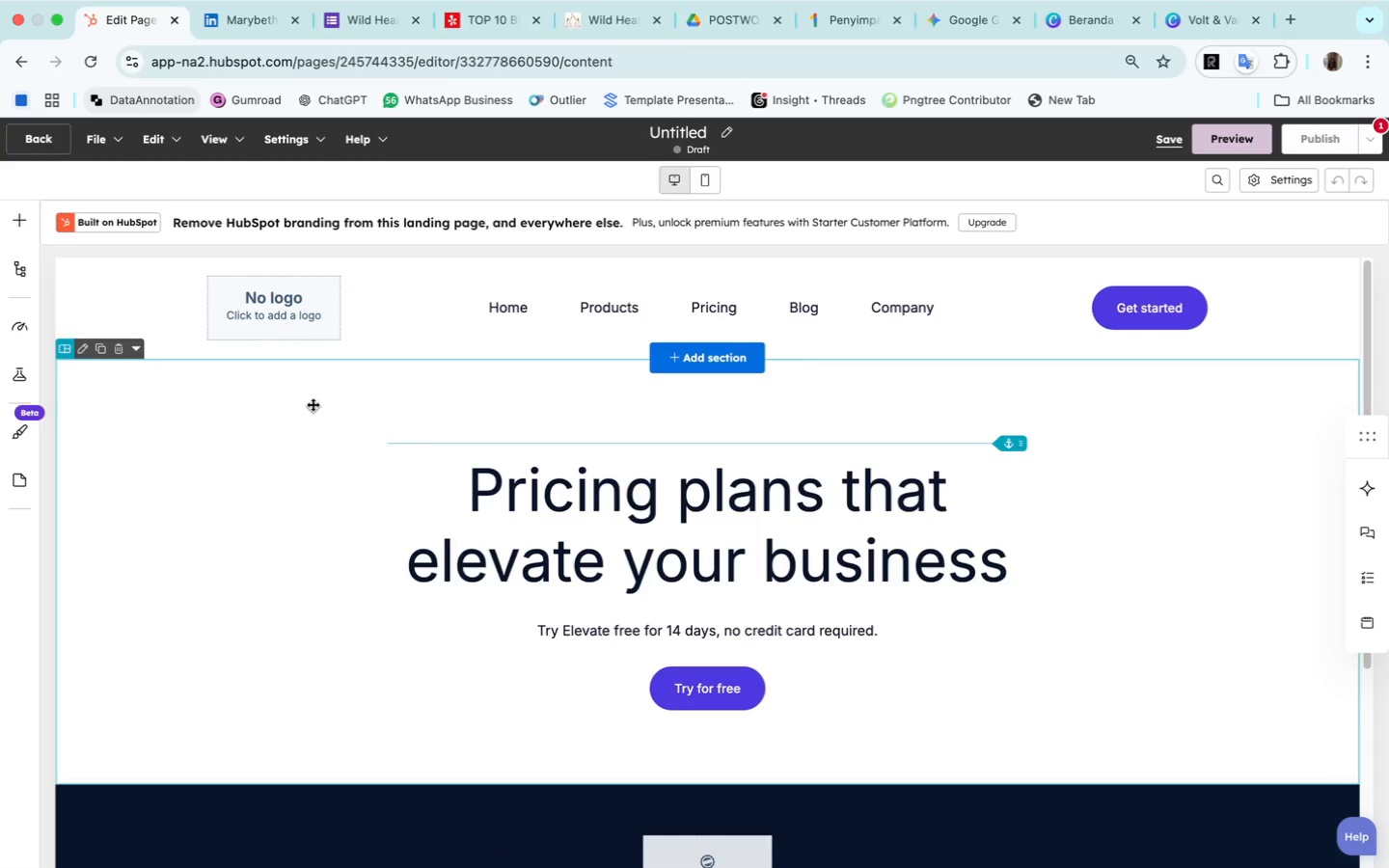 
left_click([1340, 275])
 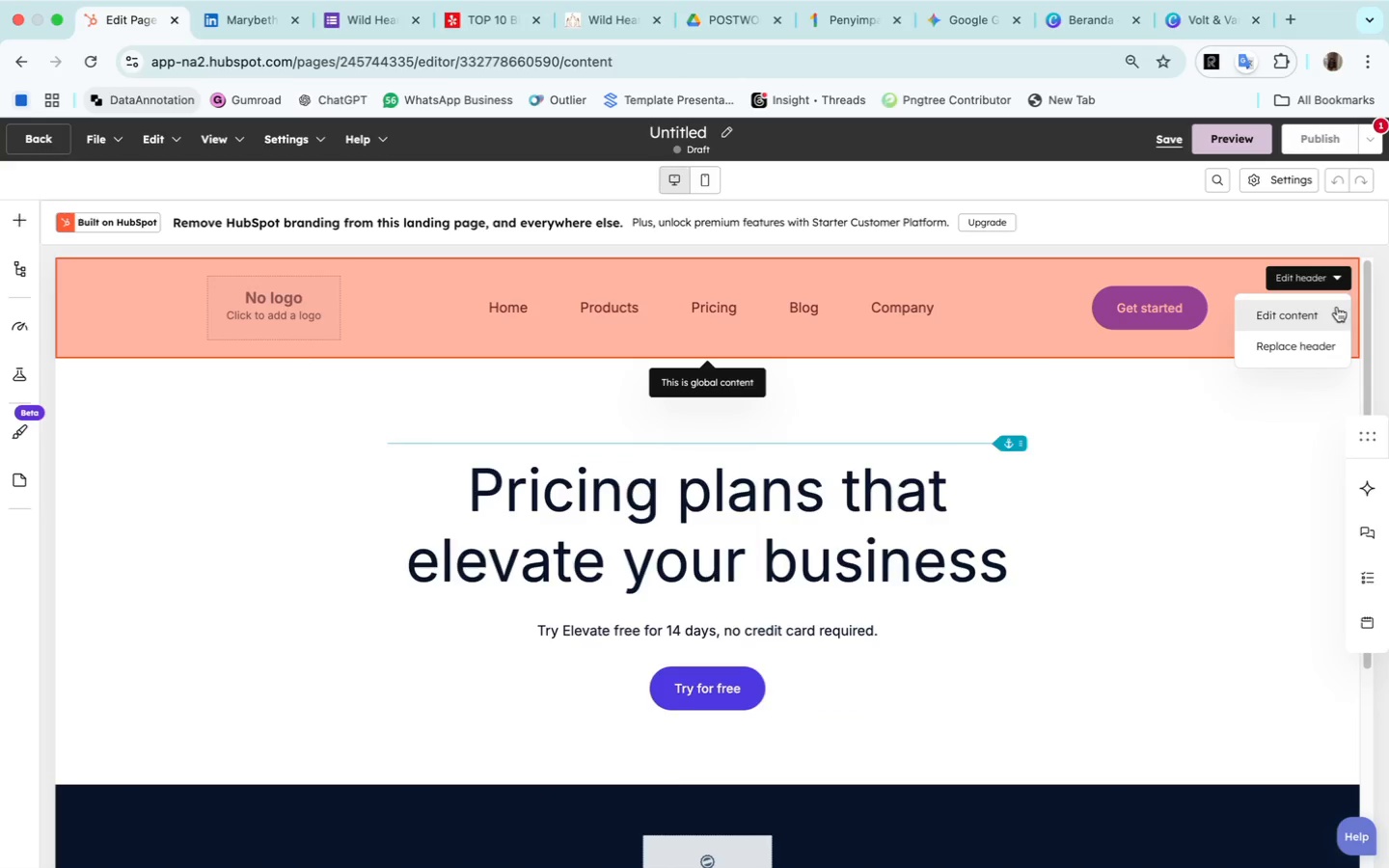 
left_click([1337, 345])
 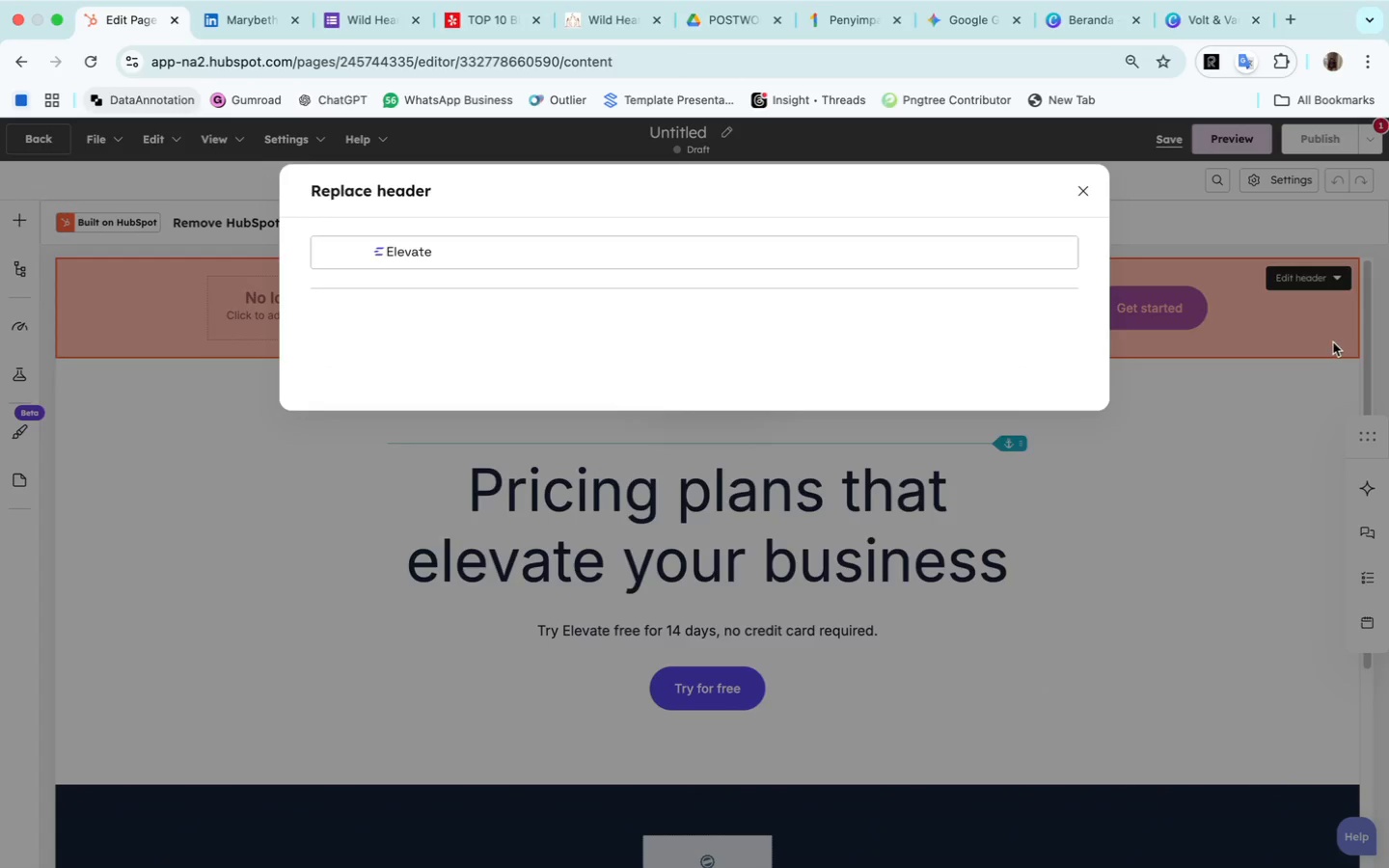 
mouse_move([543, 266])
 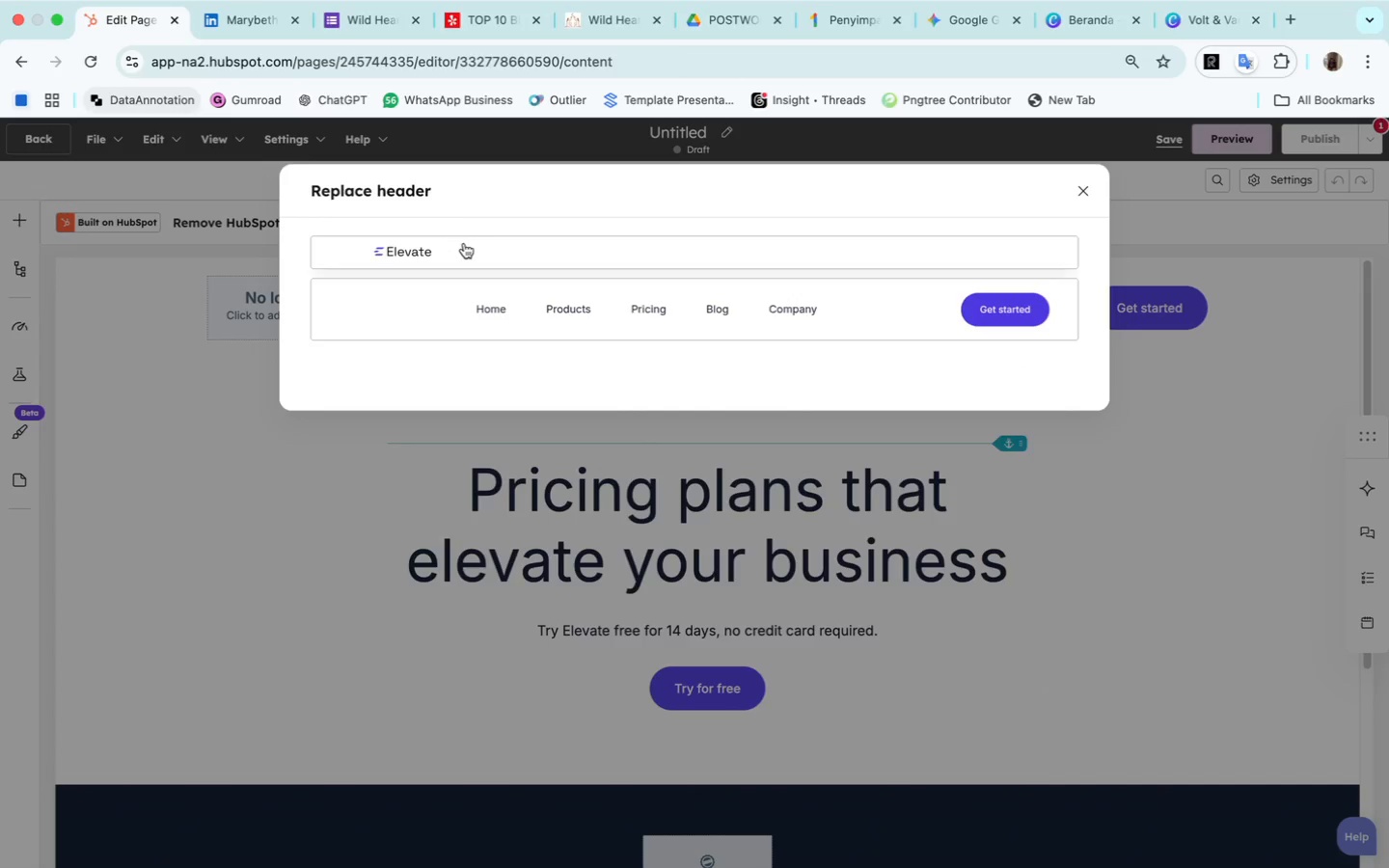 
left_click([464, 247])
 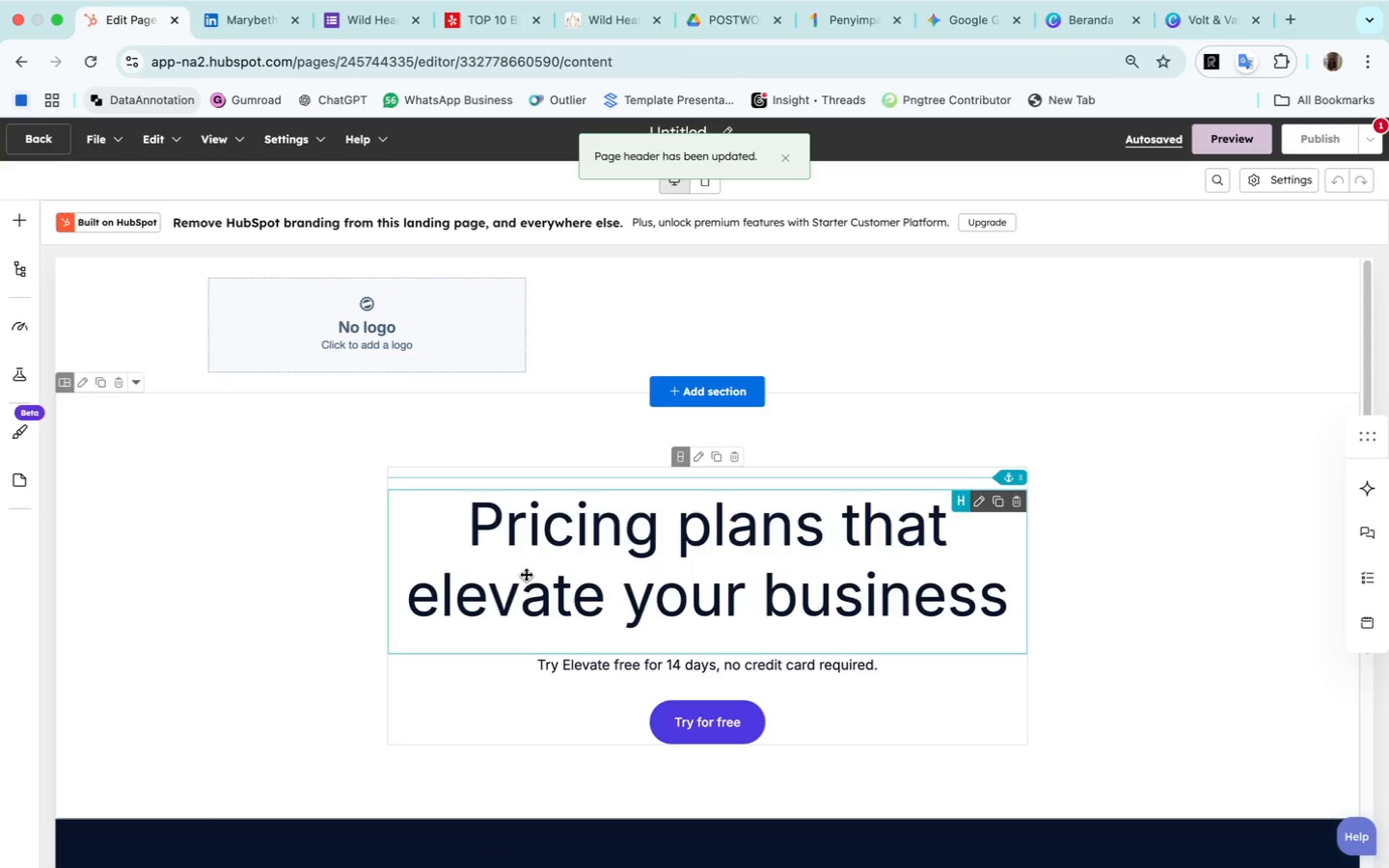 
wait(7.46)
 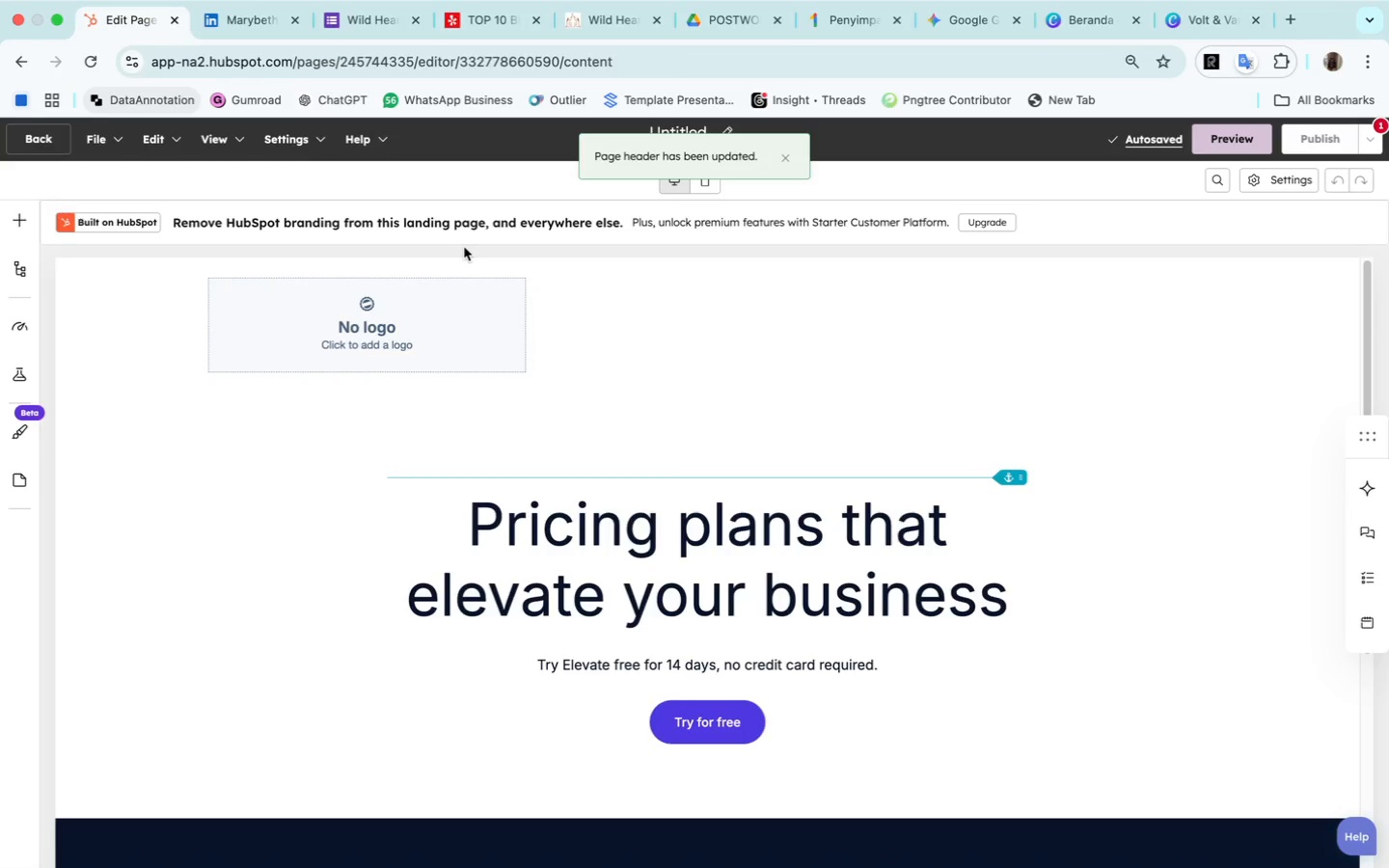 
left_click([667, 561])
 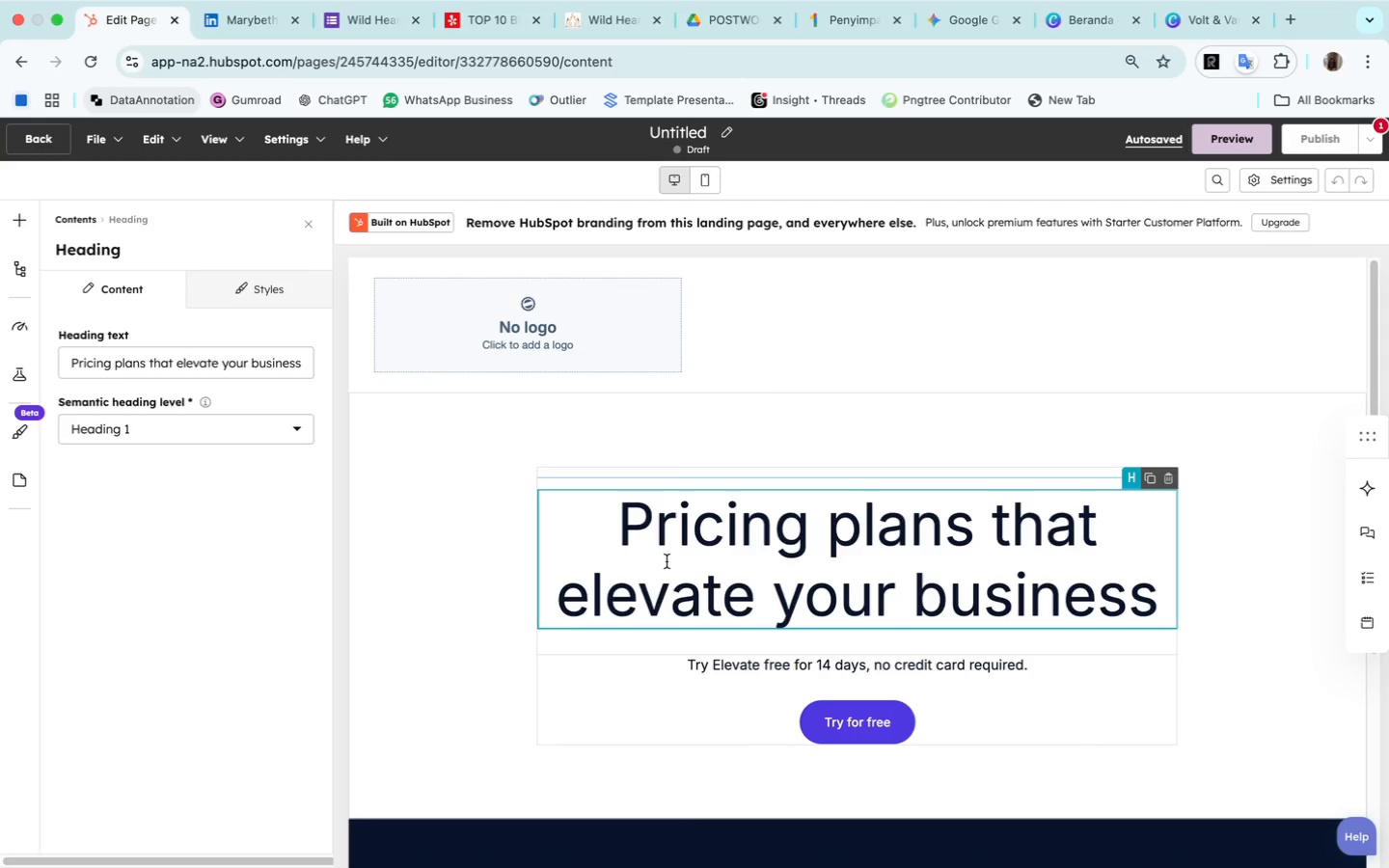 
wait(6.02)
 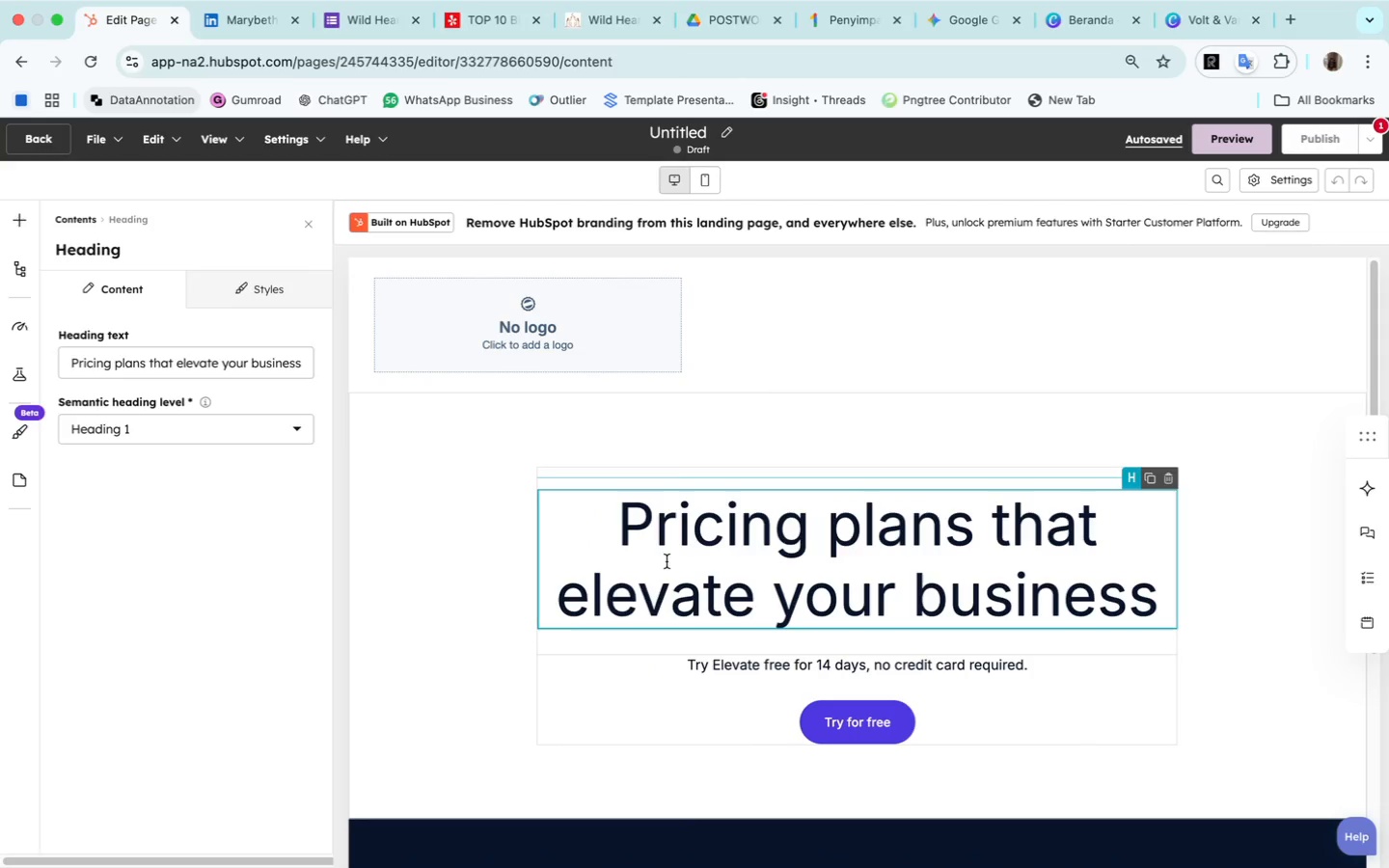 
left_click_drag(start_coordinate=[616, 512], to_coordinate=[1168, 597])
 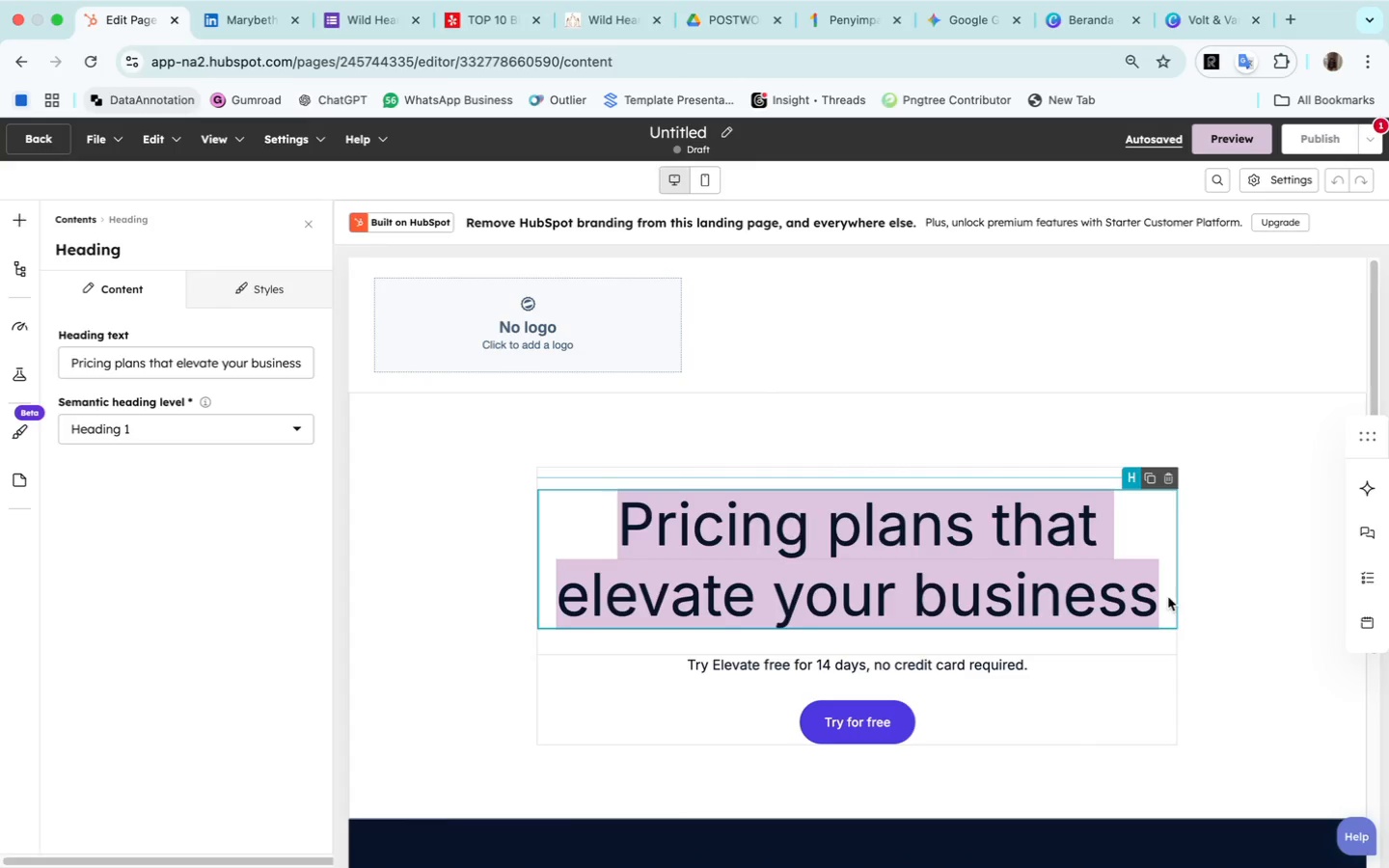 
key(Shift+E)
 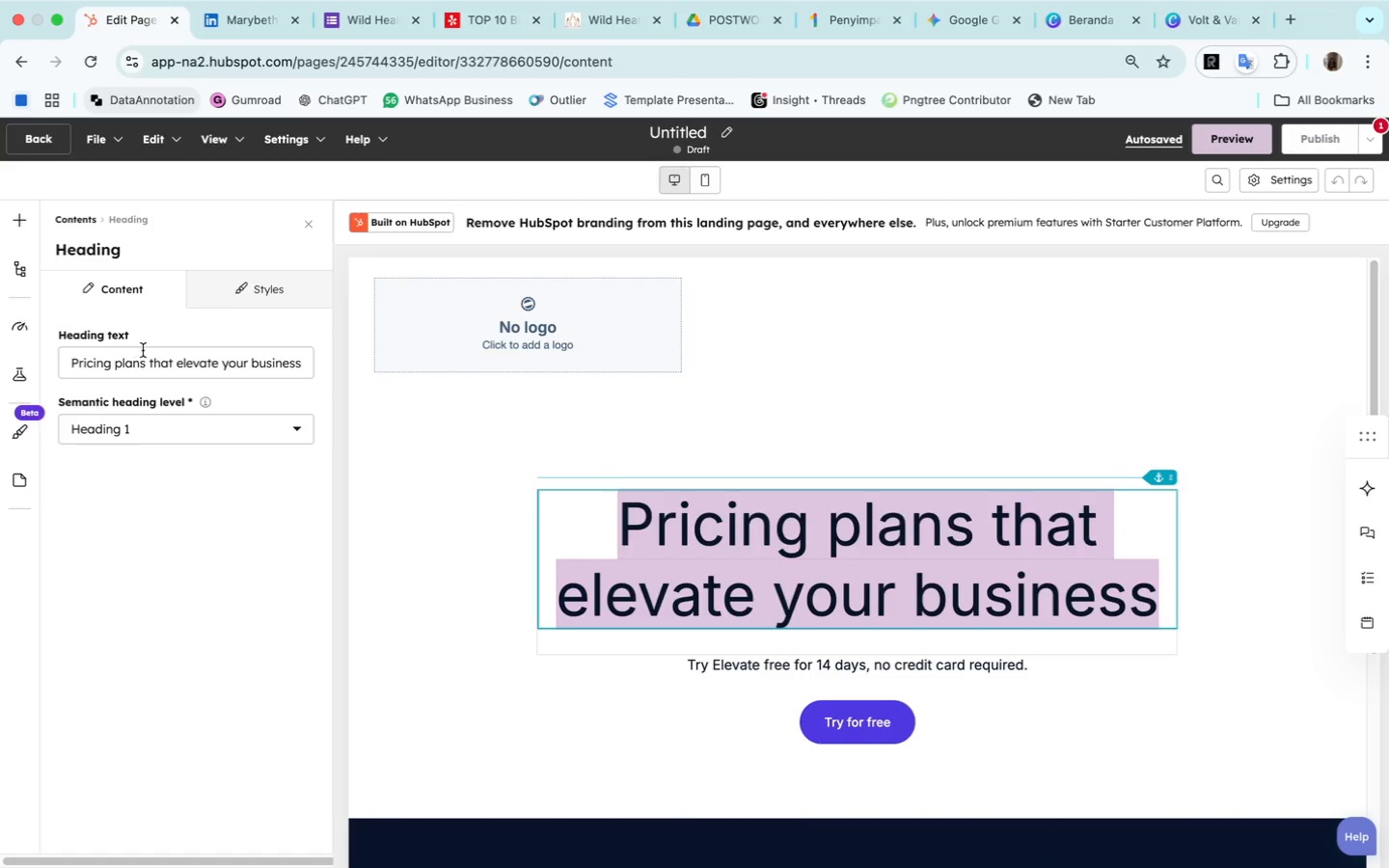 
left_click_drag(start_coordinate=[150, 366], to_coordinate=[352, 381])
 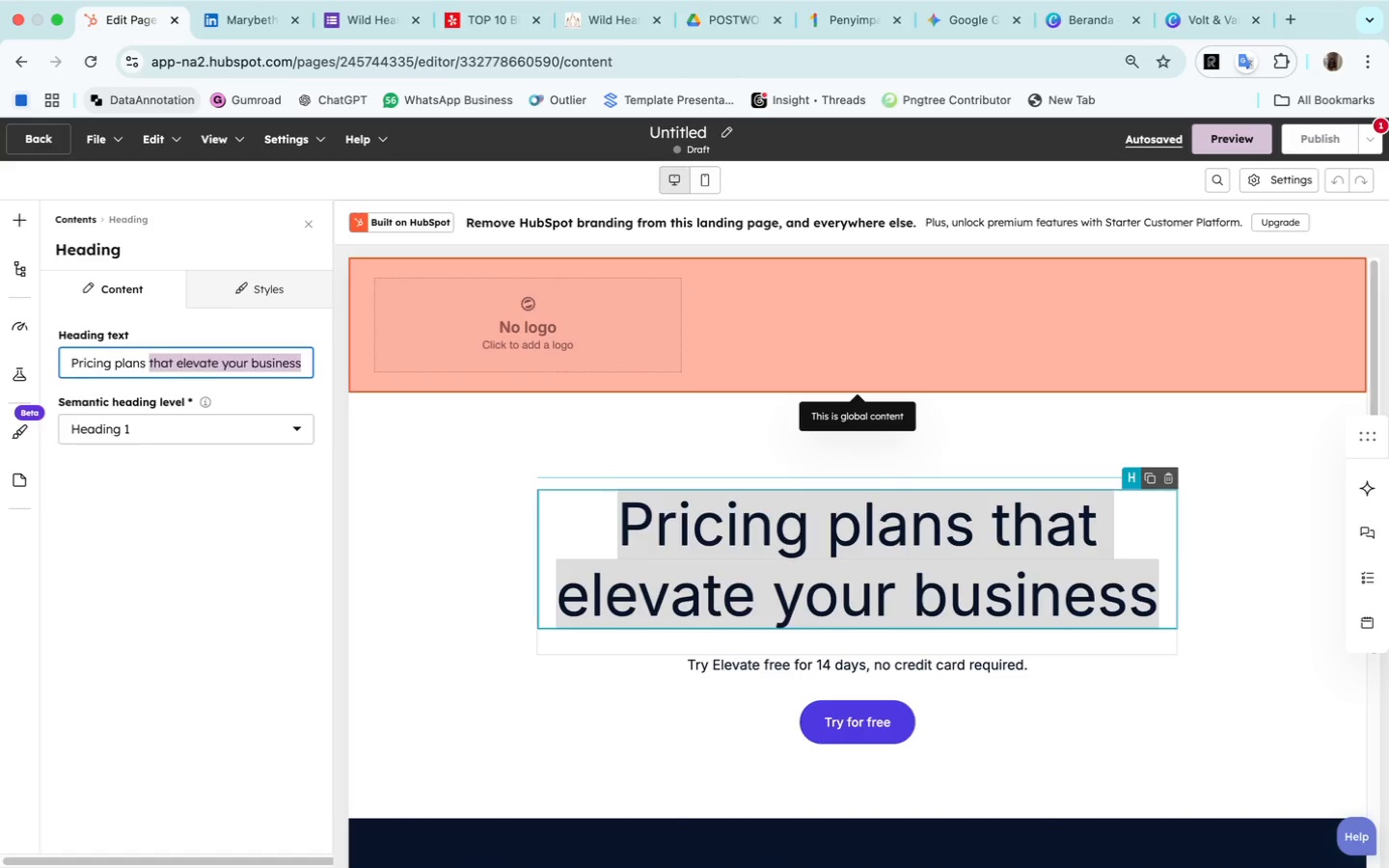 
key(Backspace)
key(Backspace)
key(Backspace)
key(Backspace)
key(Backspace)
key(Backspace)
key(Backspace)
type(Extend the)
 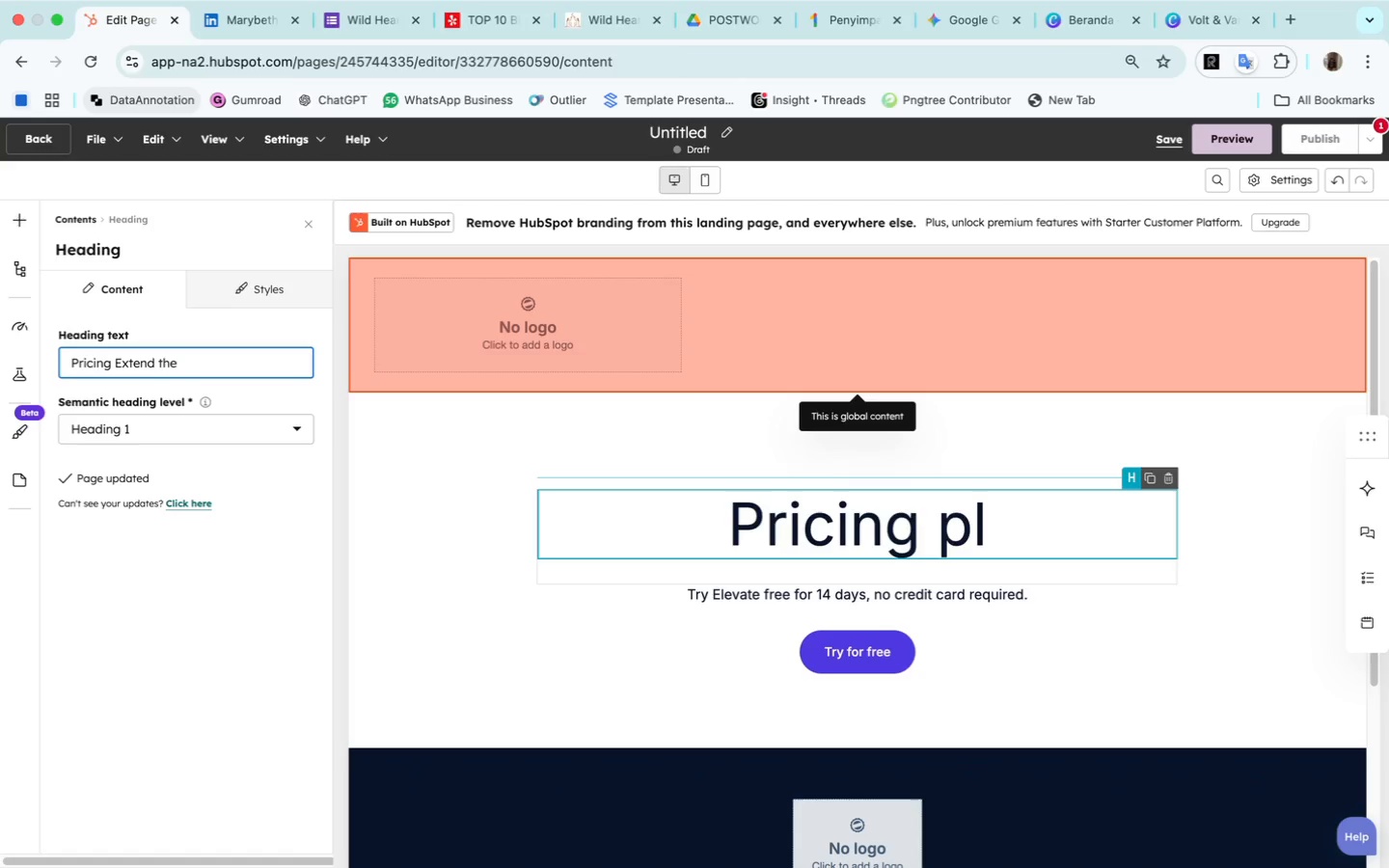 
hold_key(key=ArrowLeft, duration=1.04)
 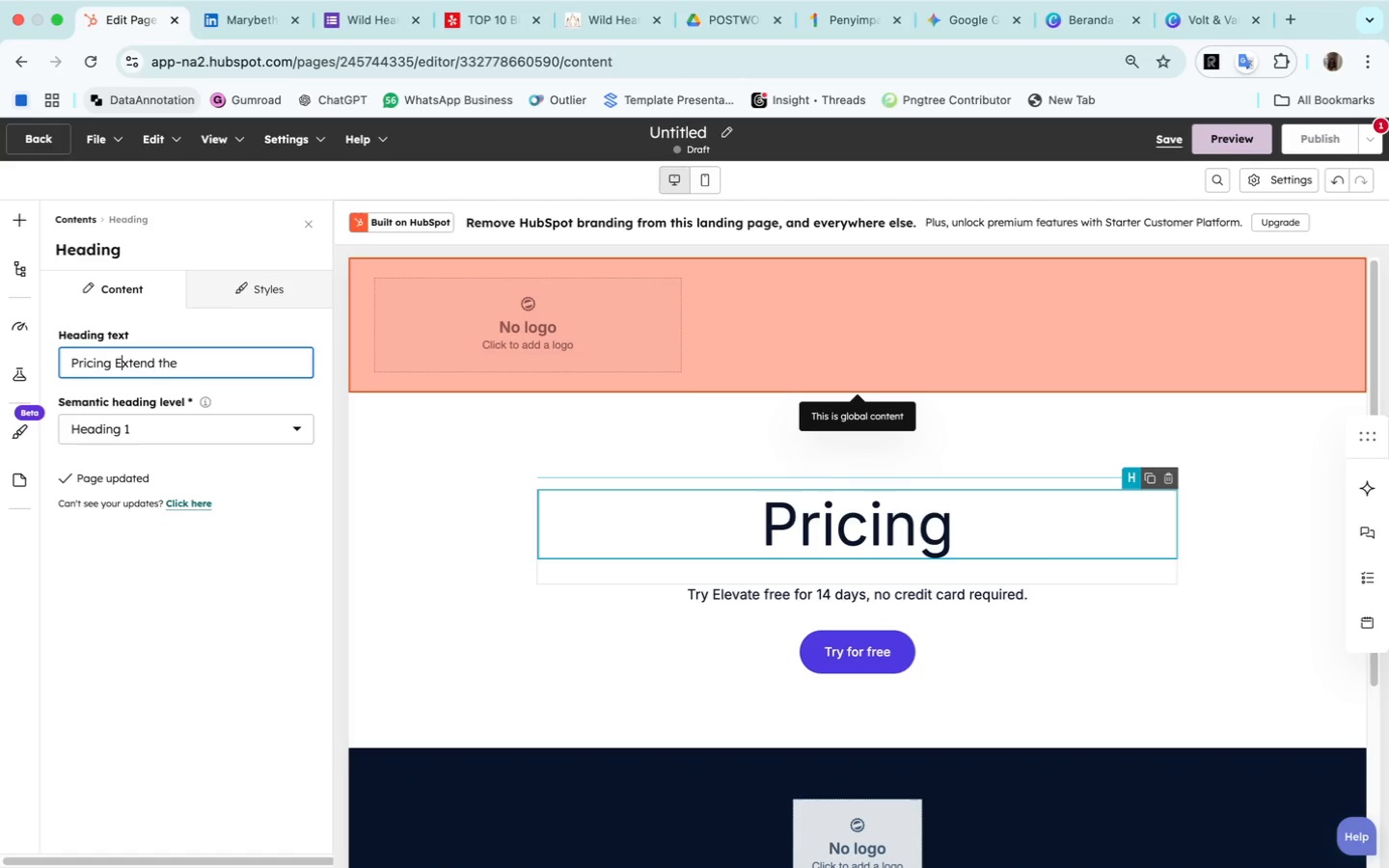 
key(ArrowLeft)
 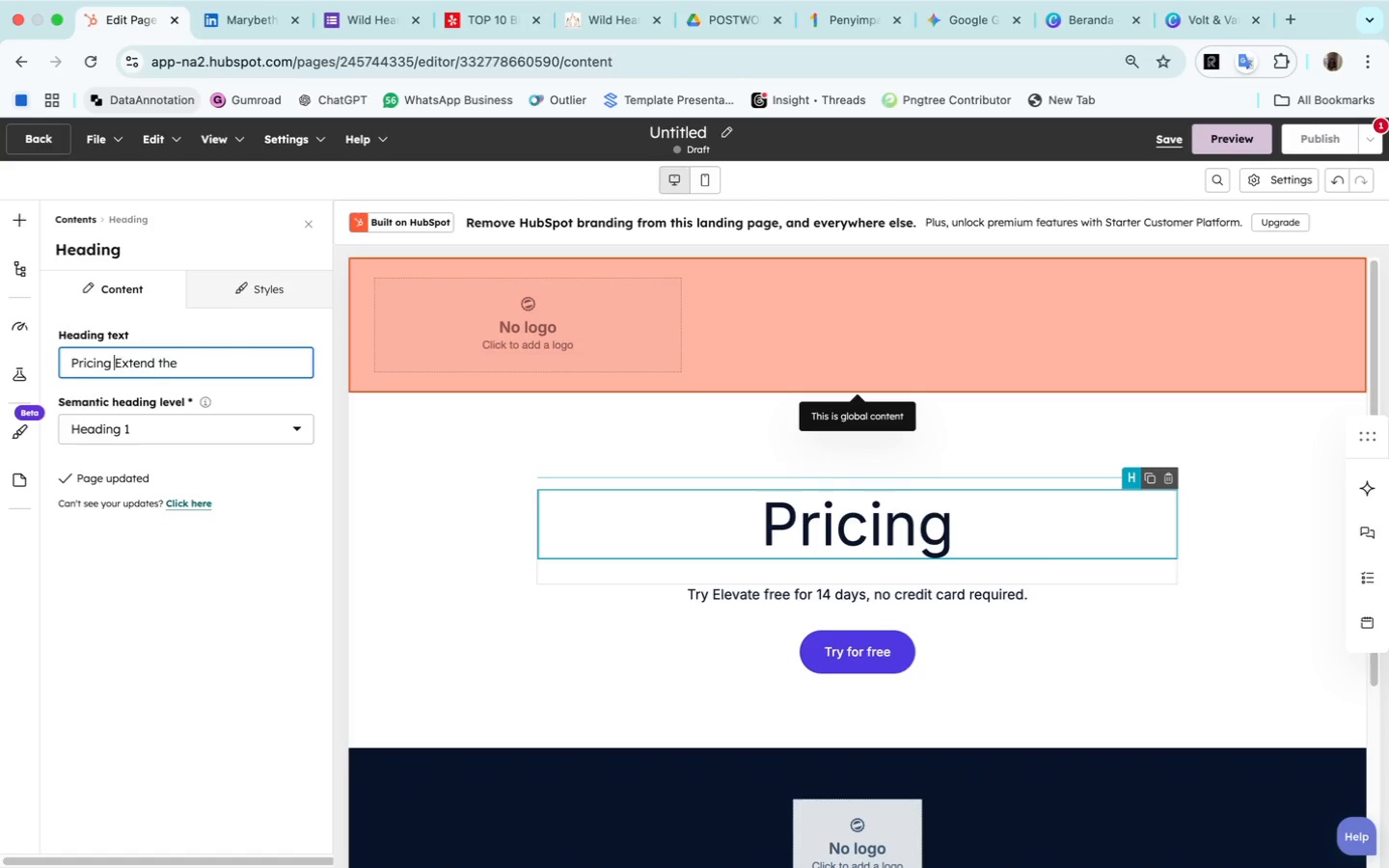 
key(ArrowLeft)
 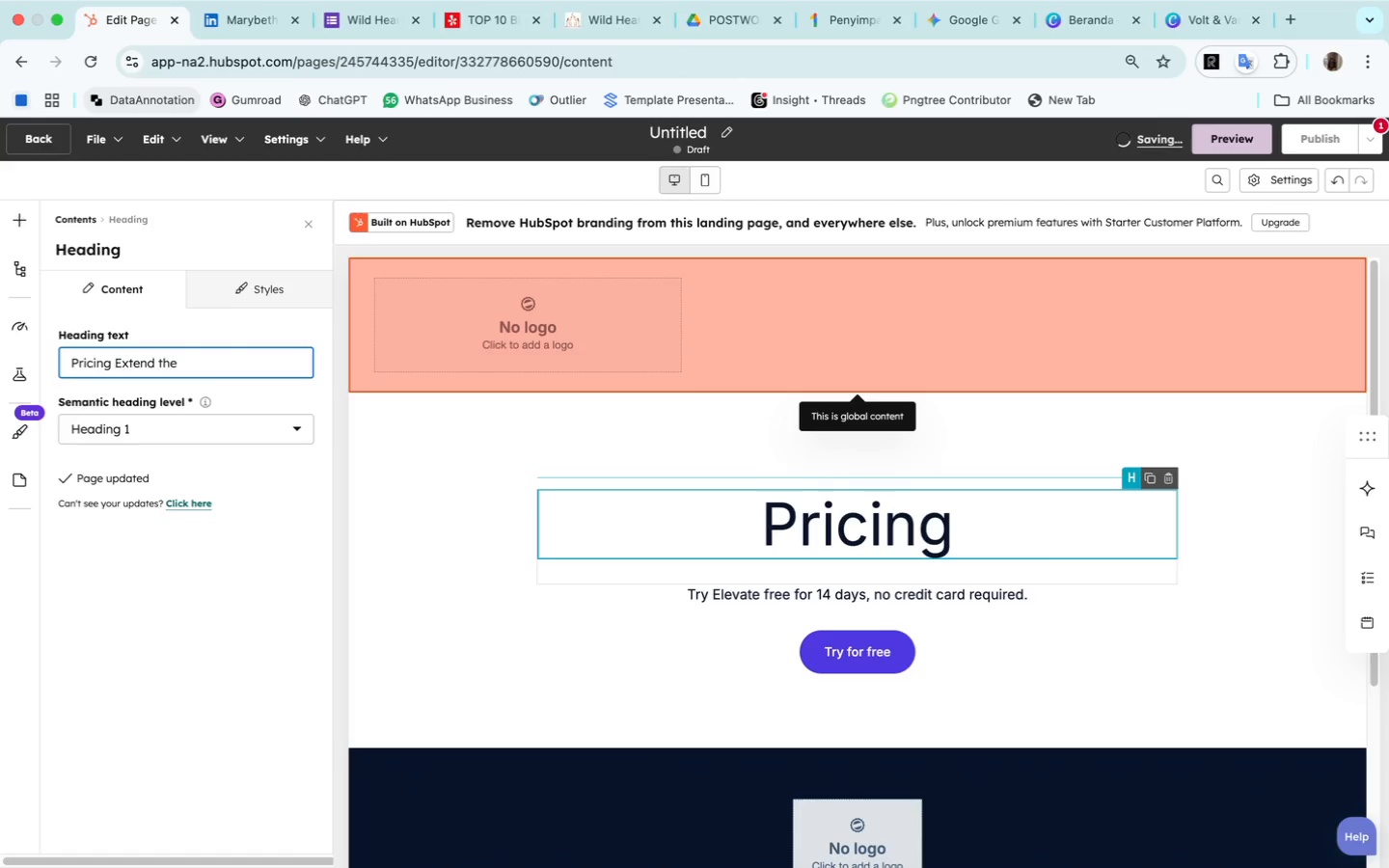 
hold_key(key=Backspace, duration=1.45)
 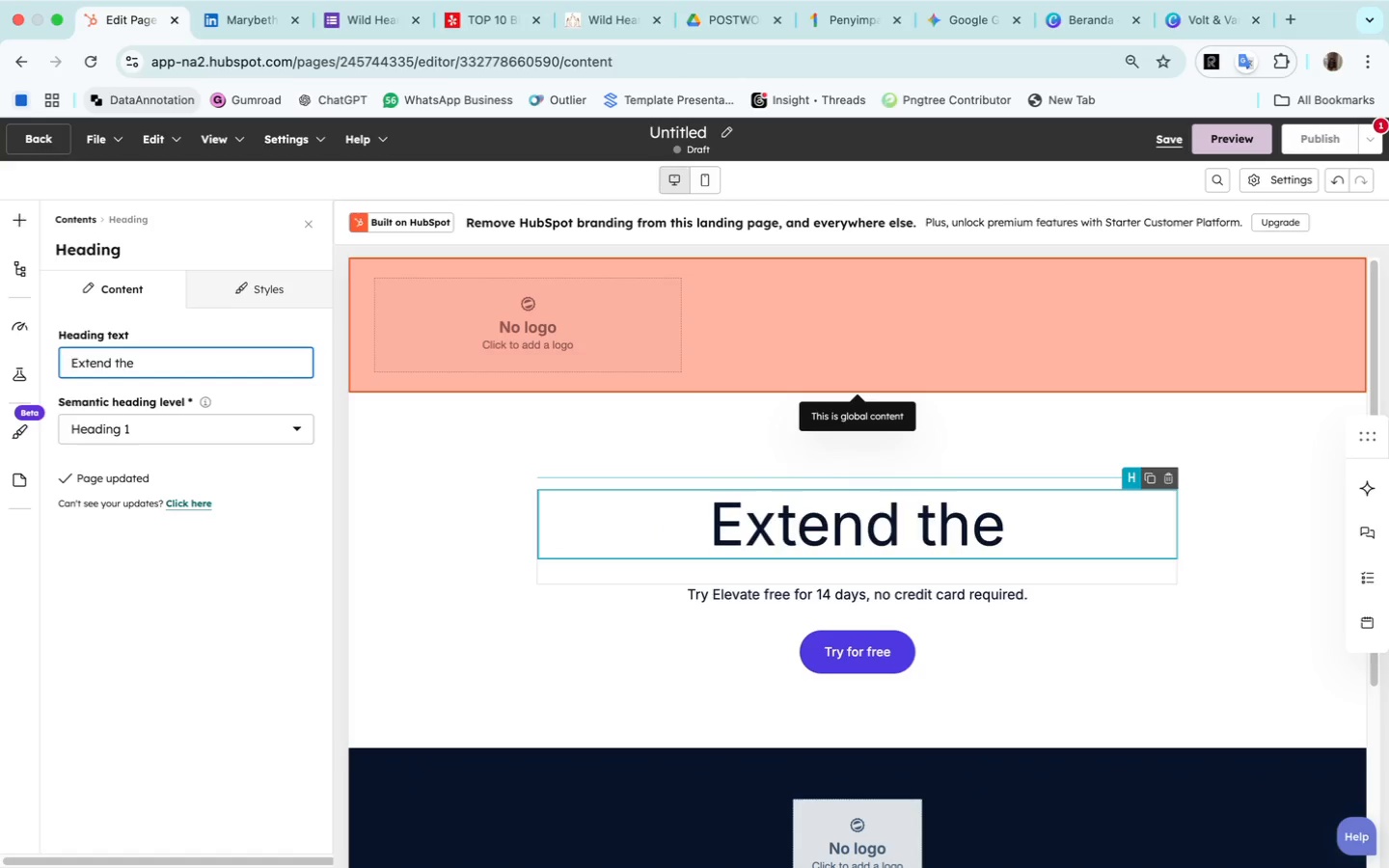 
hold_key(key=ArrowRight, duration=0.56)
 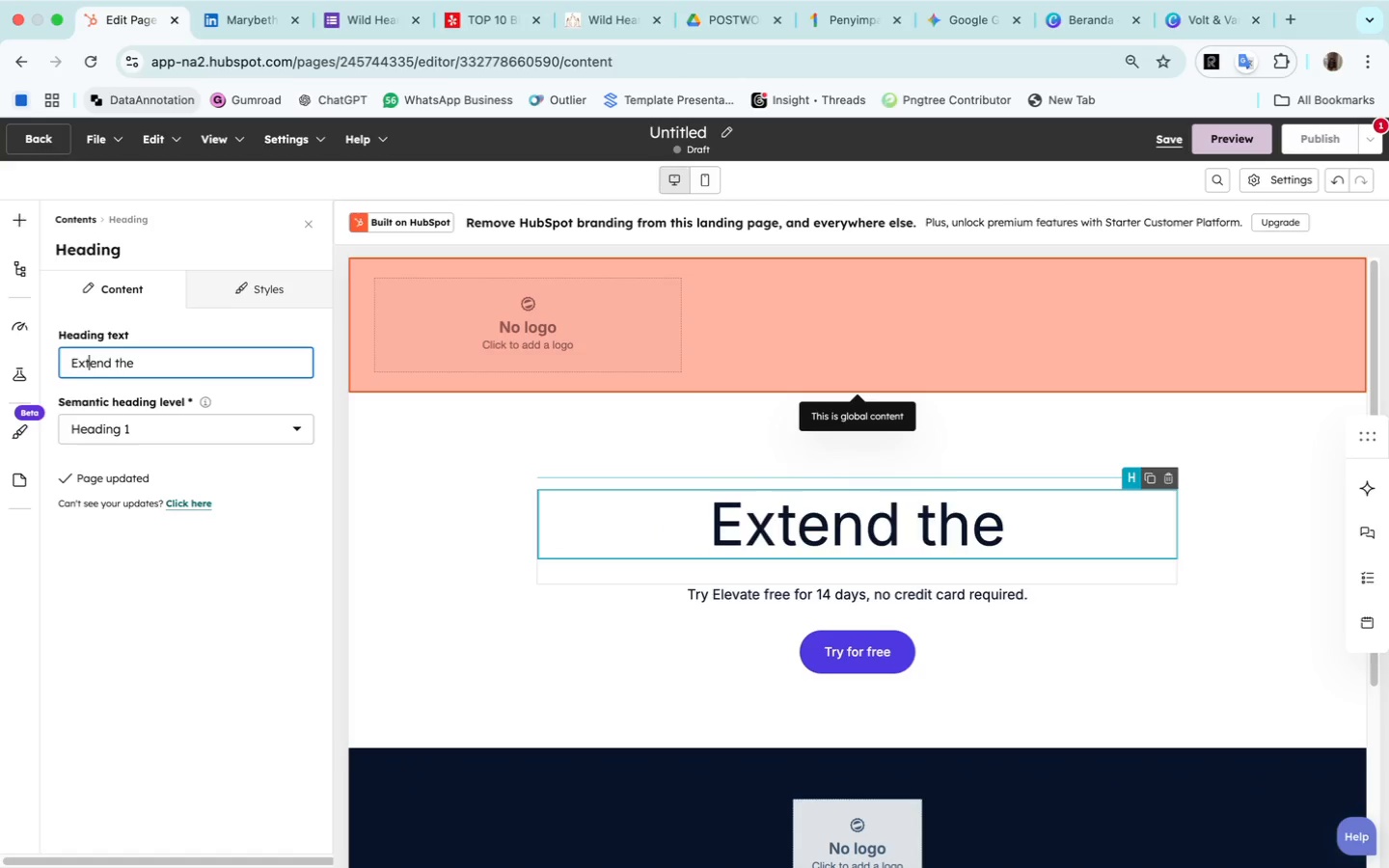 
key(ArrowRight)
 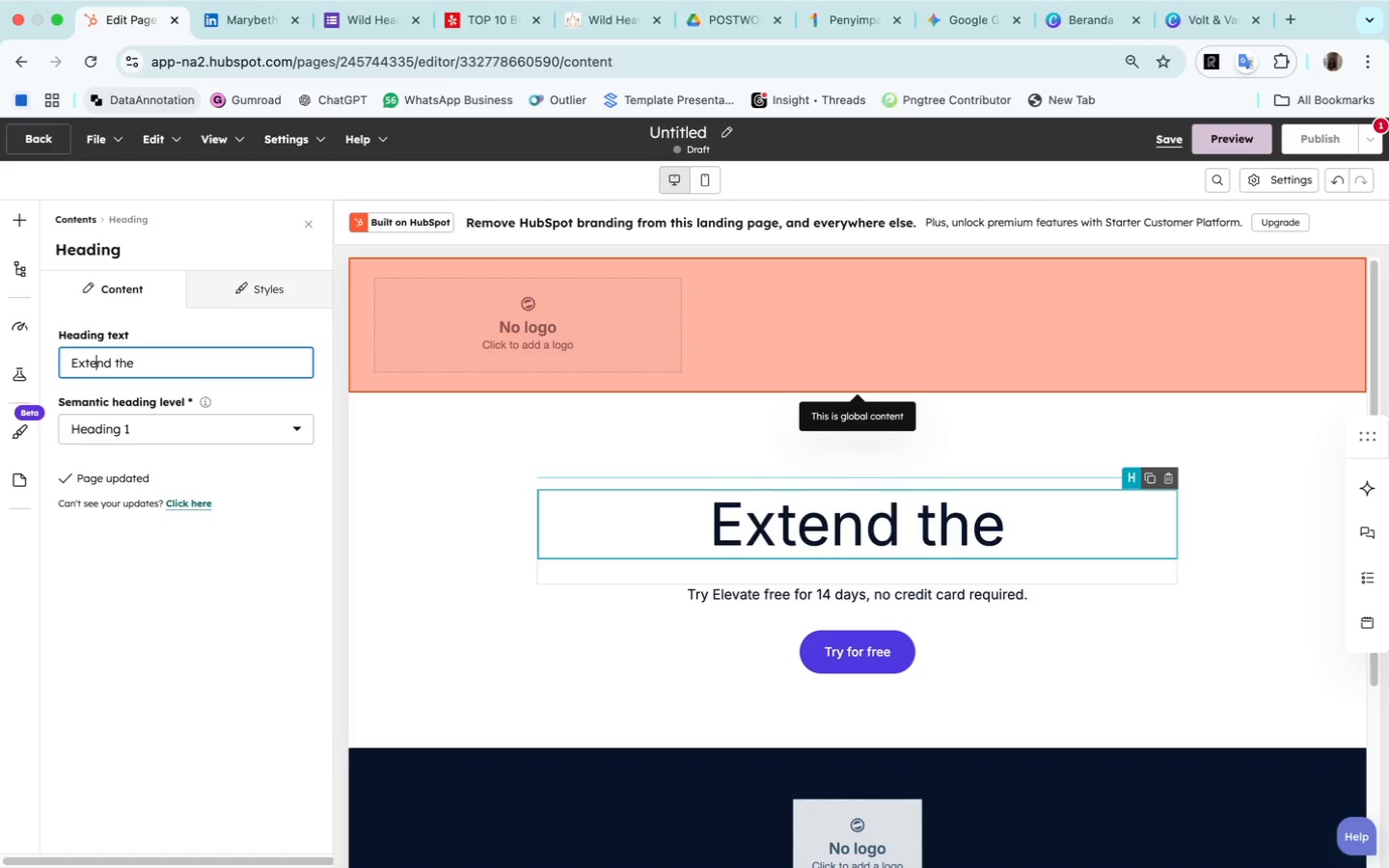 
key(ArrowRight)
 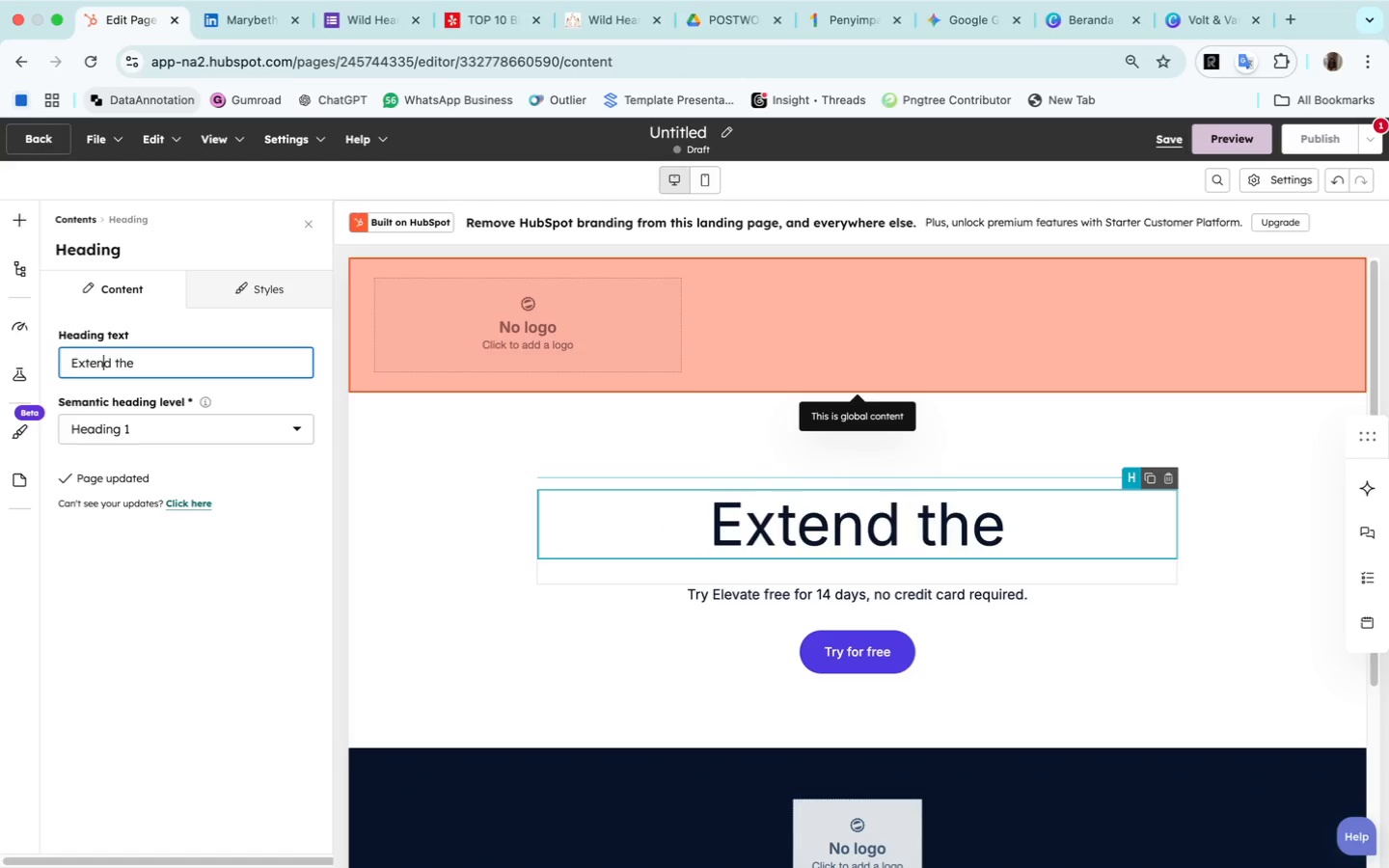 
key(ArrowRight)
 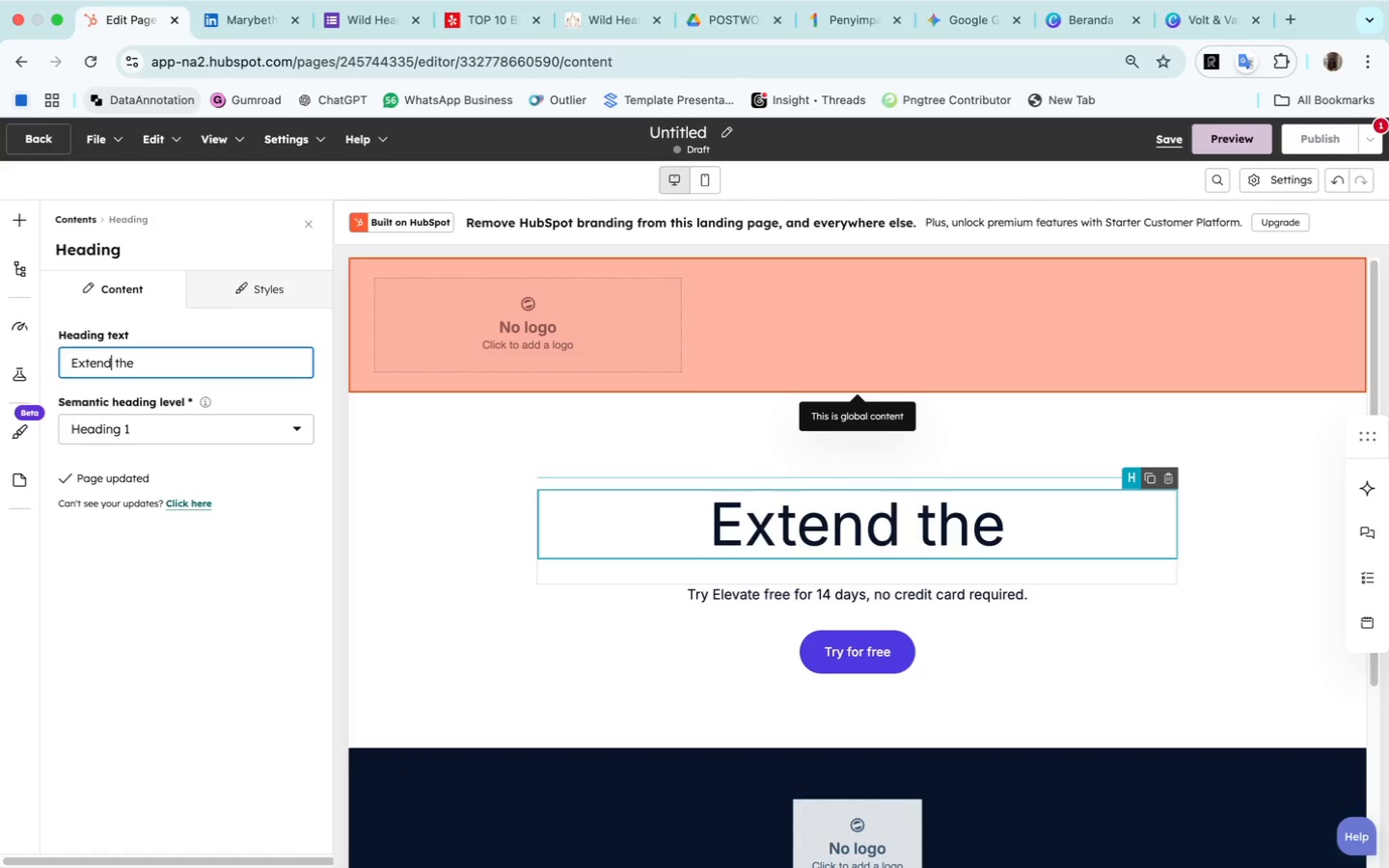 
key(ArrowRight)
 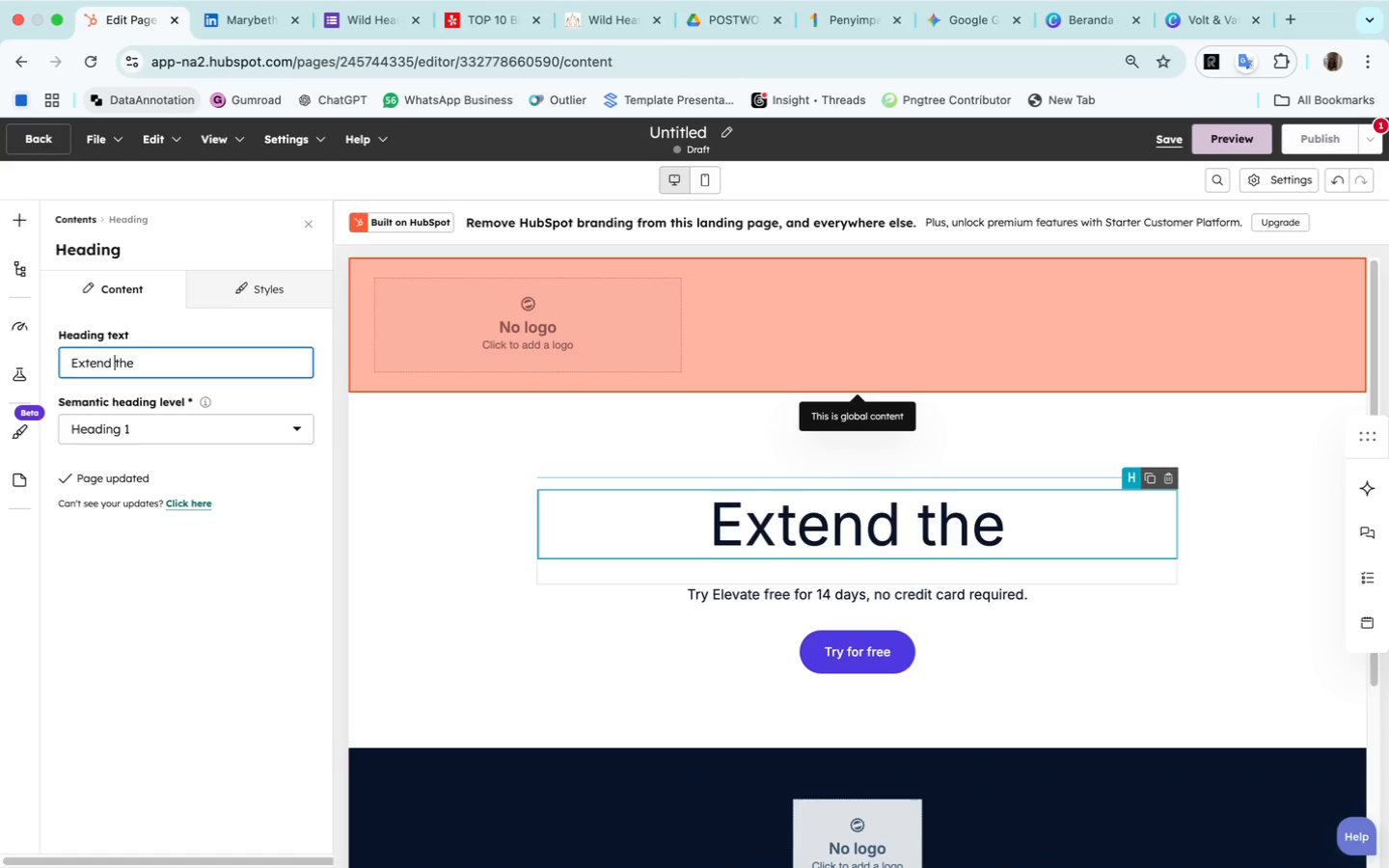 
key(ArrowRight)
 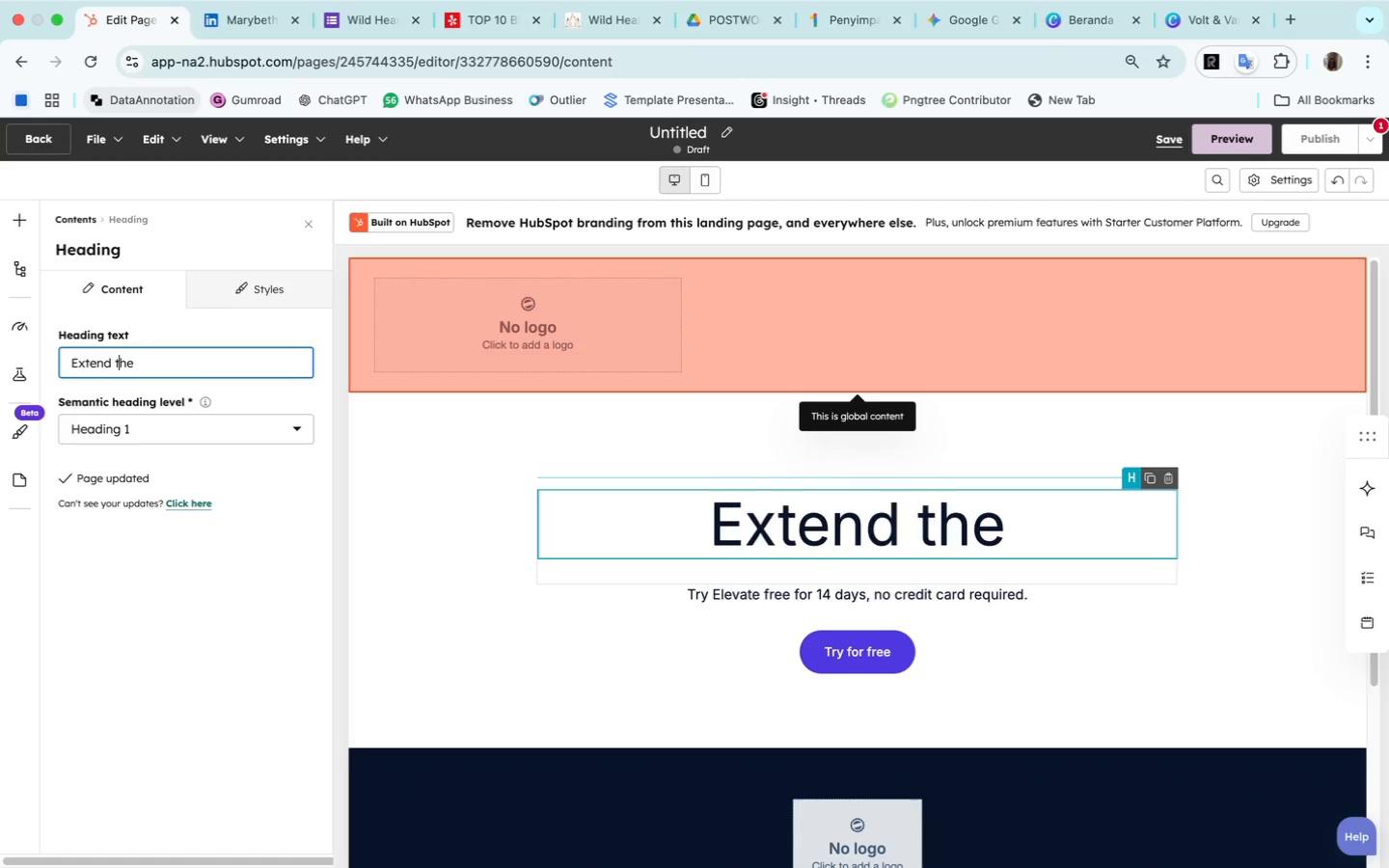 
key(ArrowRight)
 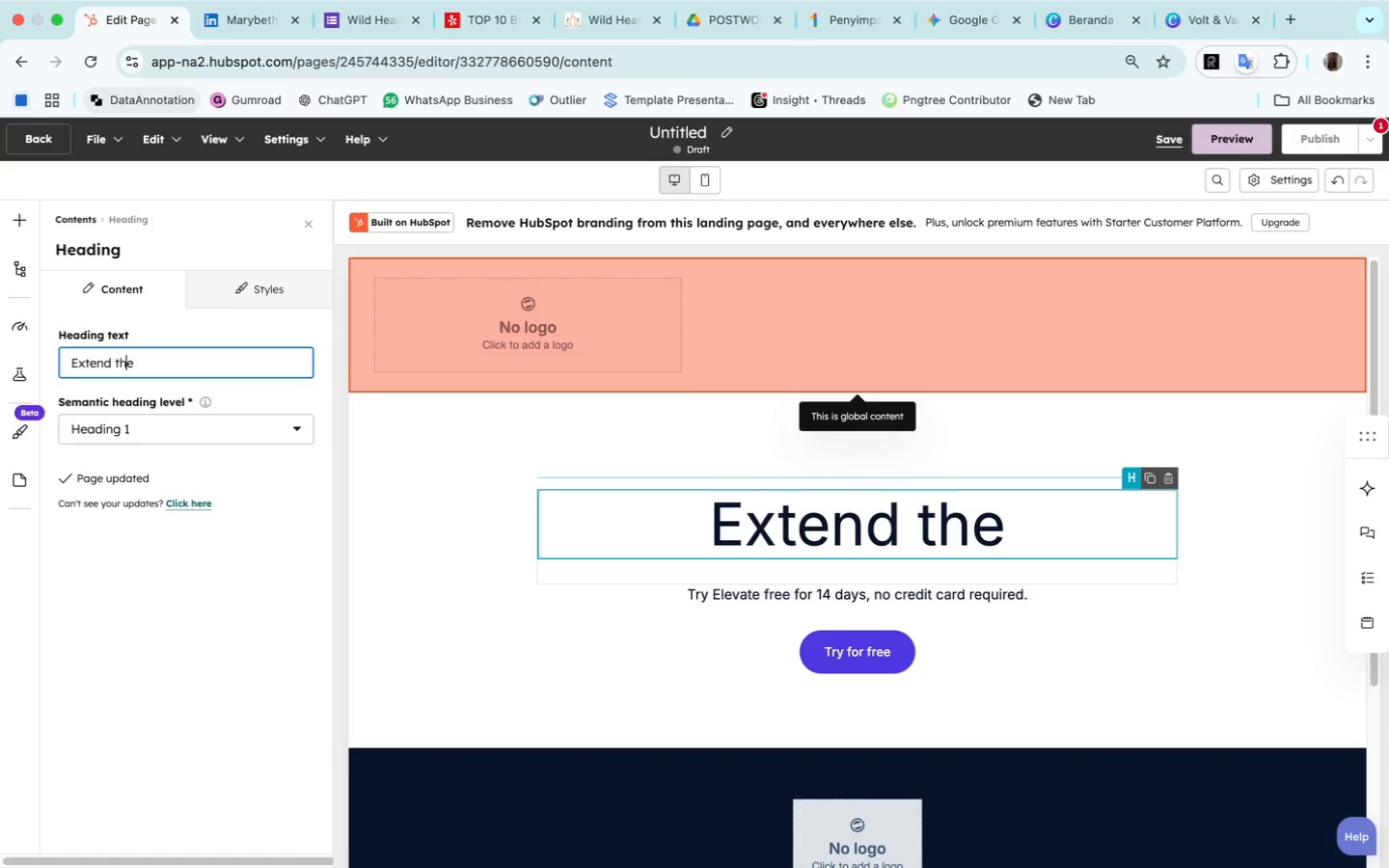 
key(ArrowRight)
 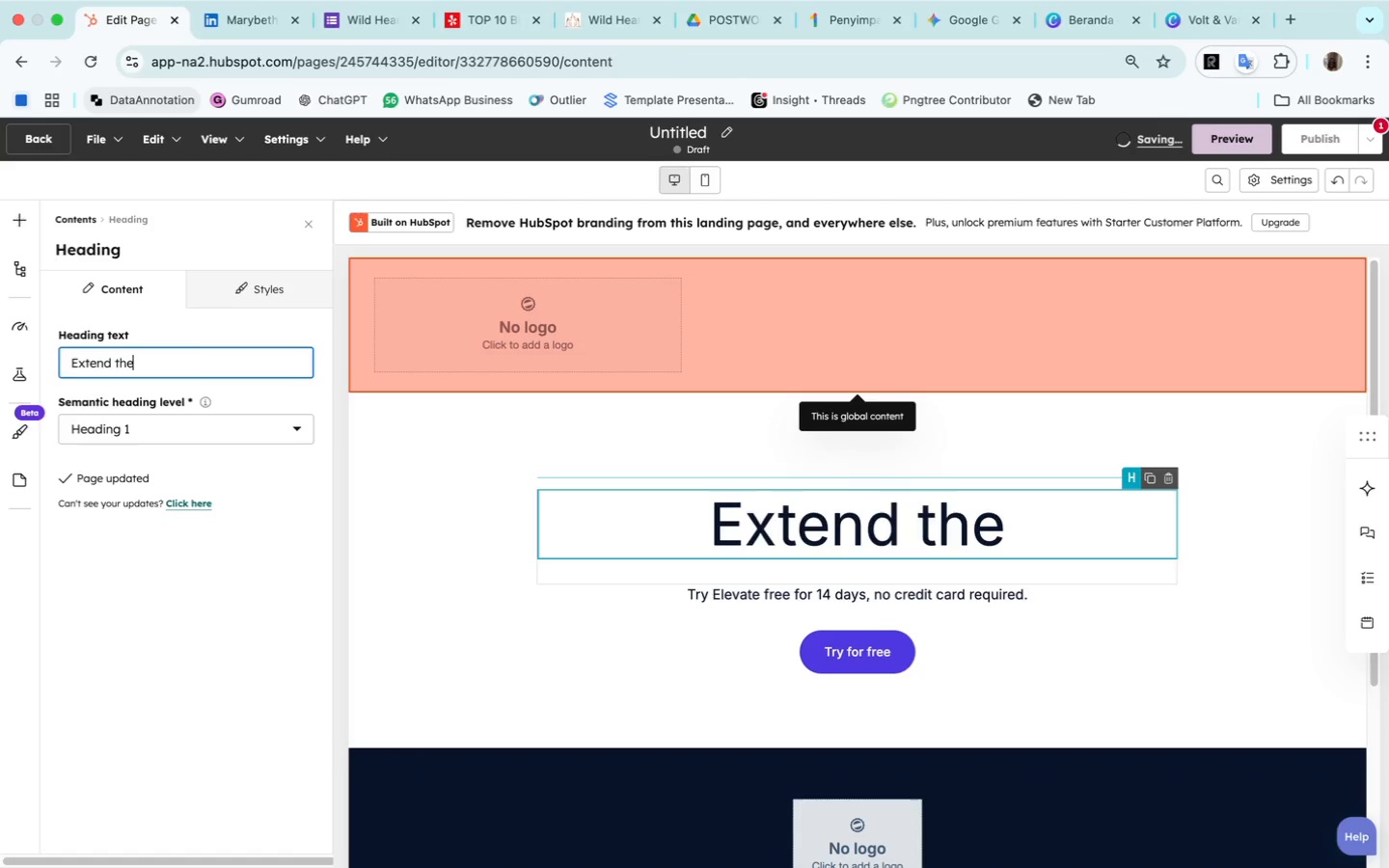 
key(ArrowRight)
 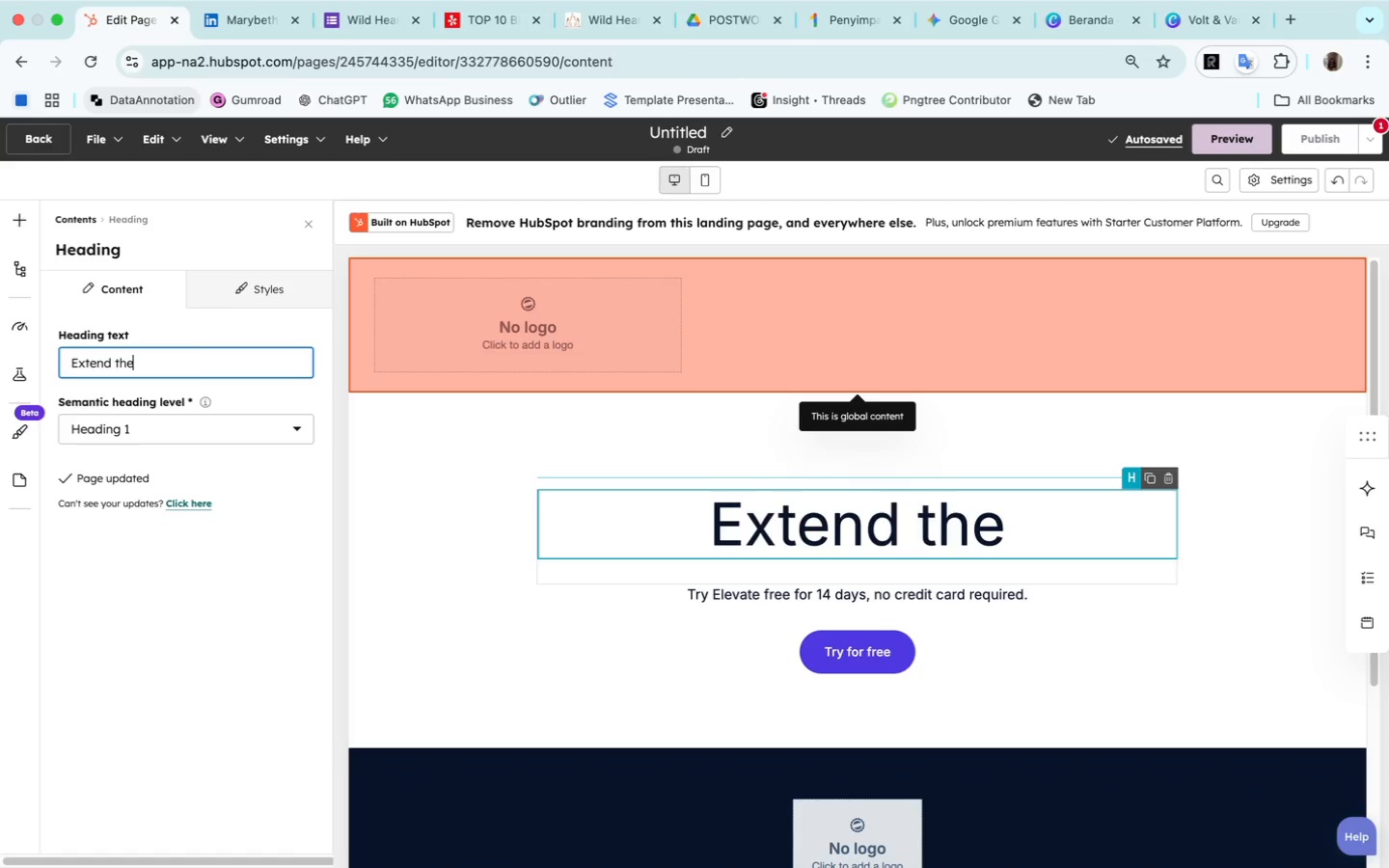 
type( Life oif)
key(Backspace)
key(Backspace)
type(f Your Rug - Not Just Its Aesthetic)
 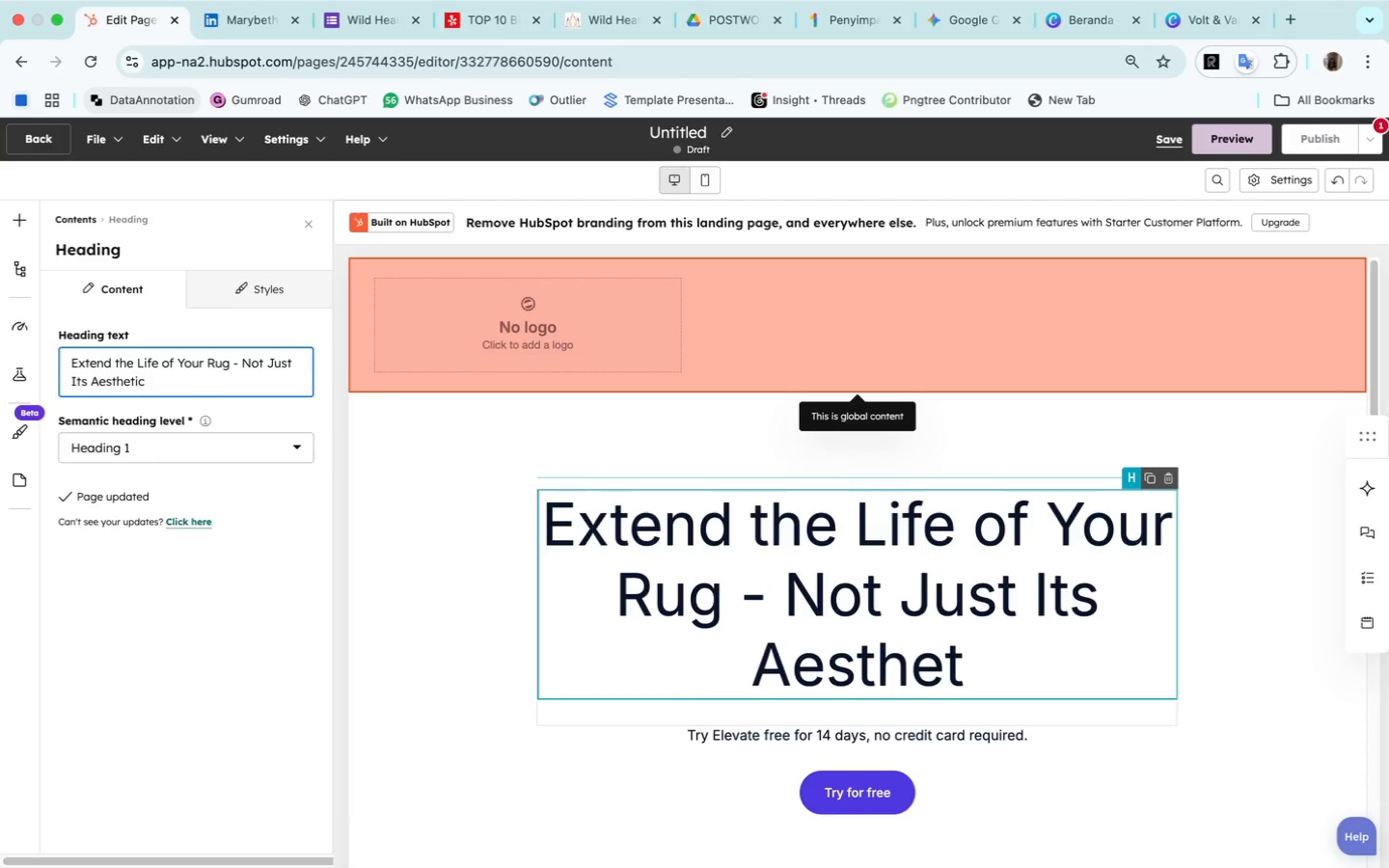 
wait(26.43)
 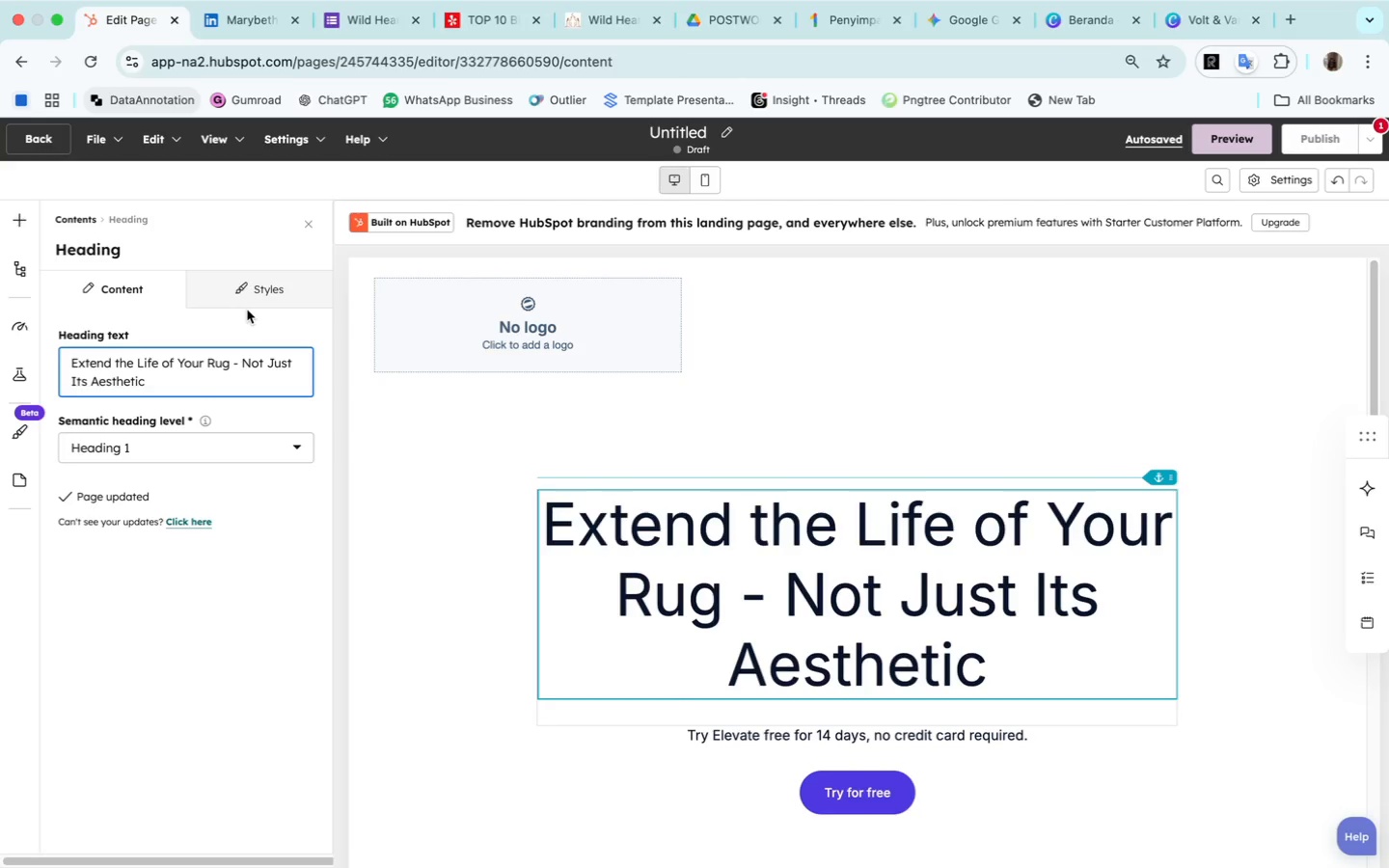 
left_click([242, 298])
 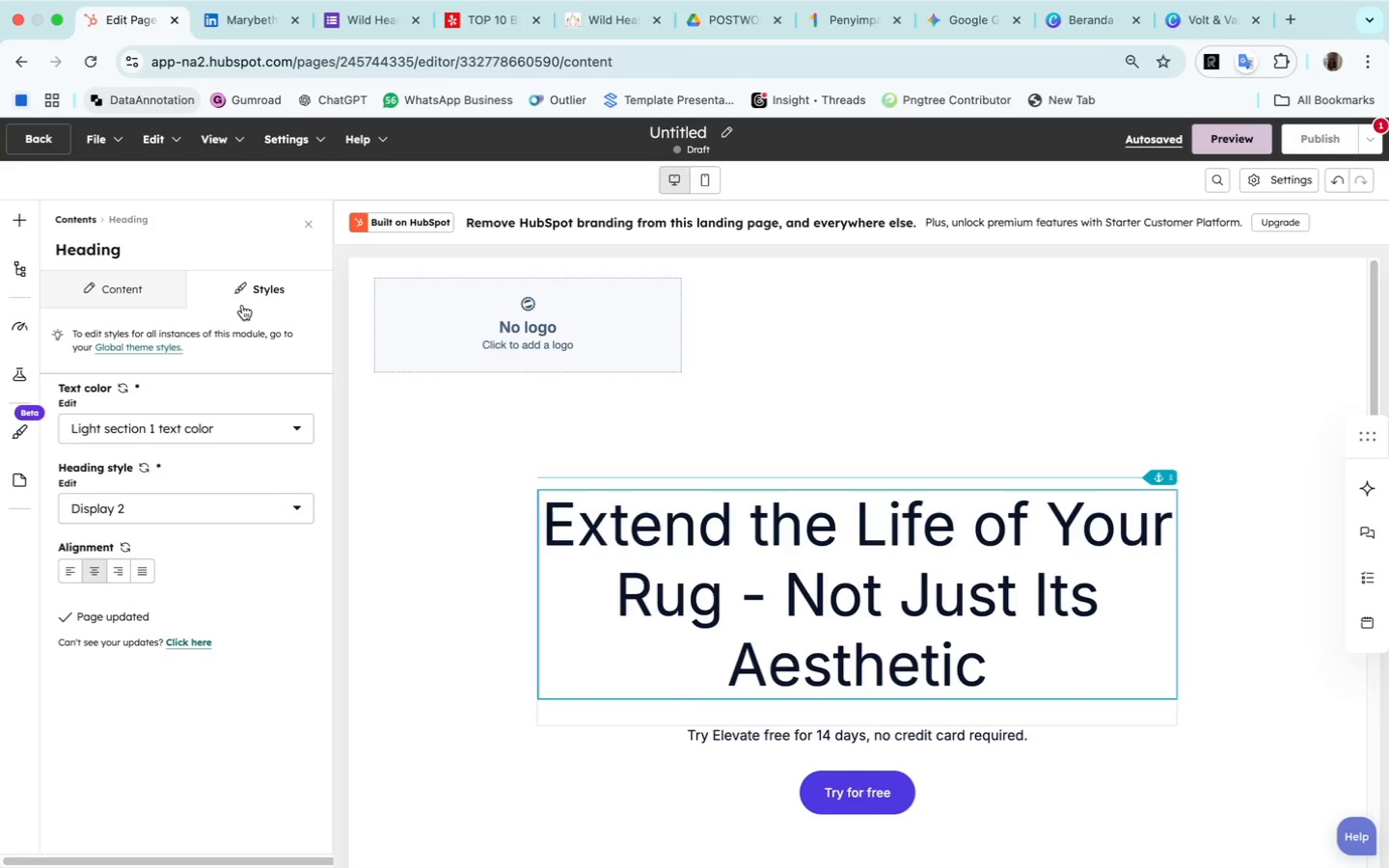 
wait(5.51)
 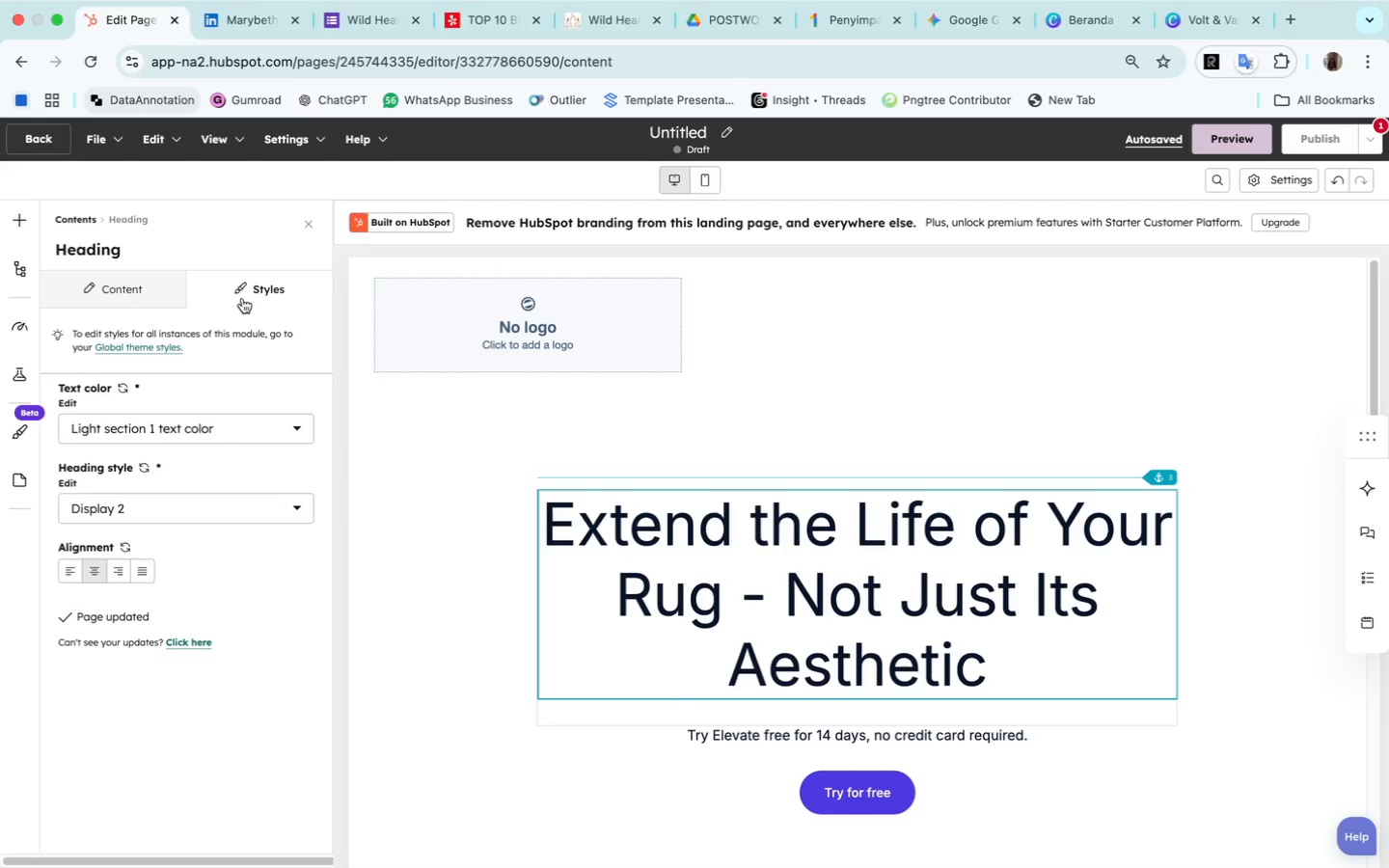 
left_click([225, 511])
 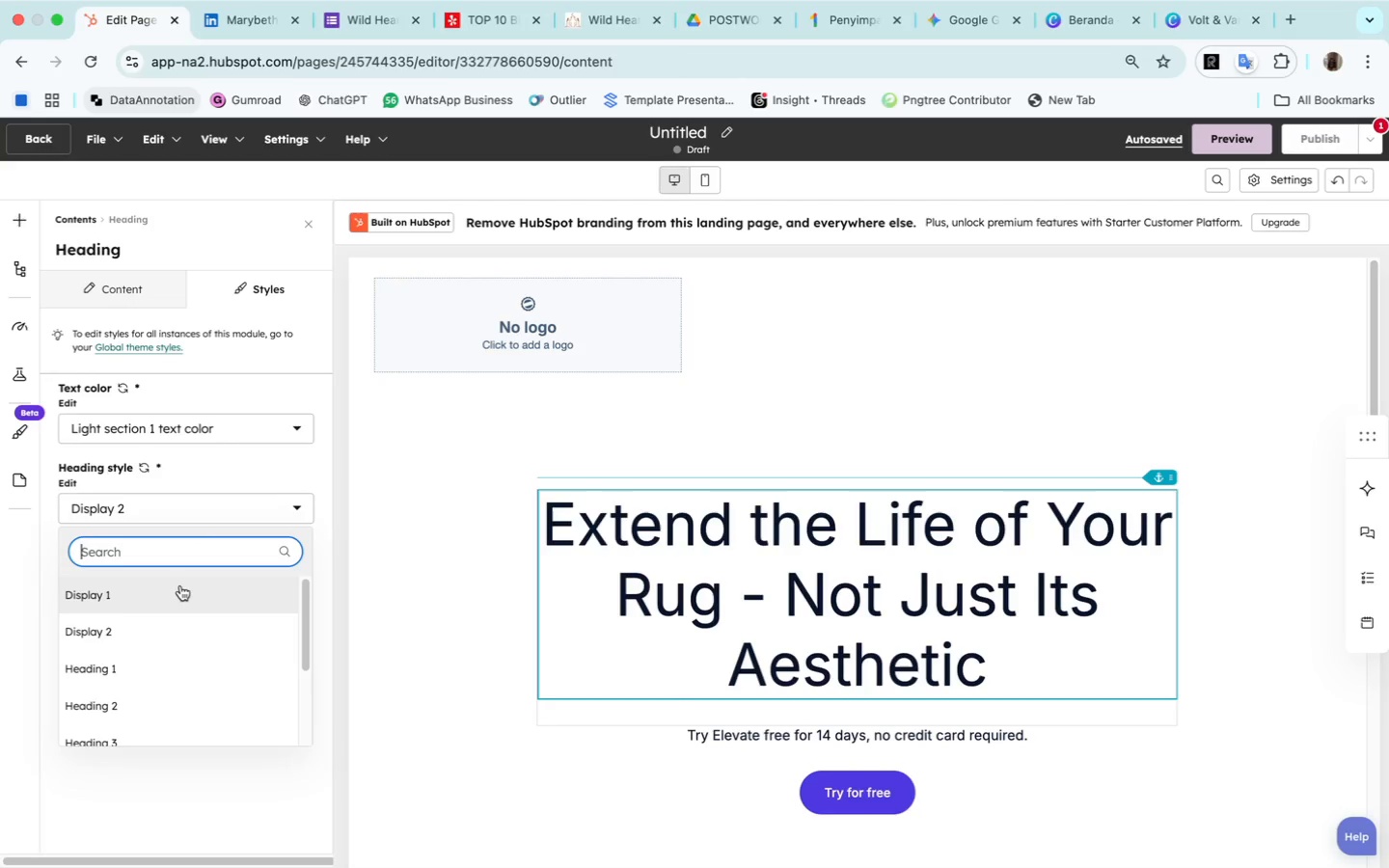 
left_click([180, 585])
 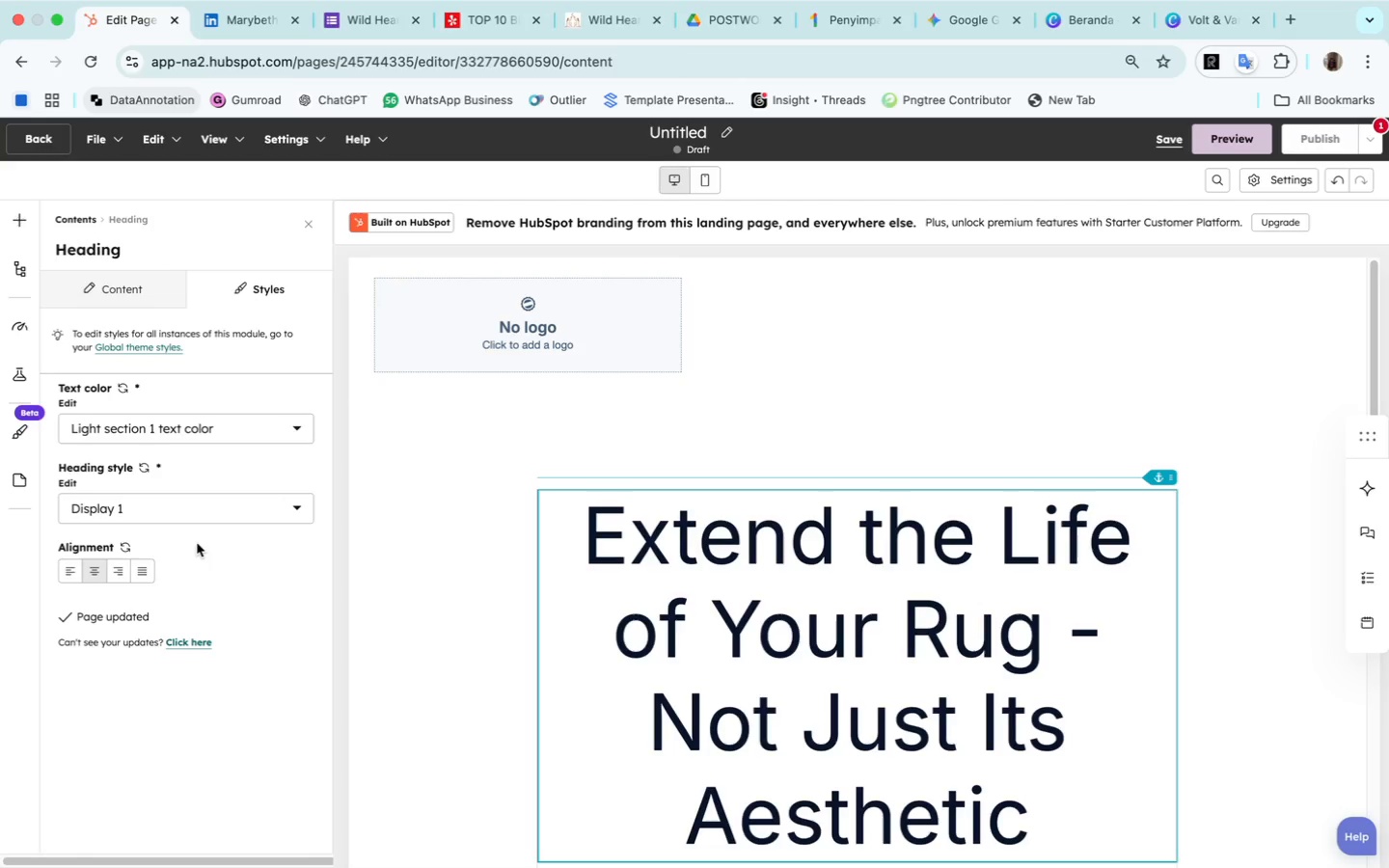 
left_click([190, 498])
 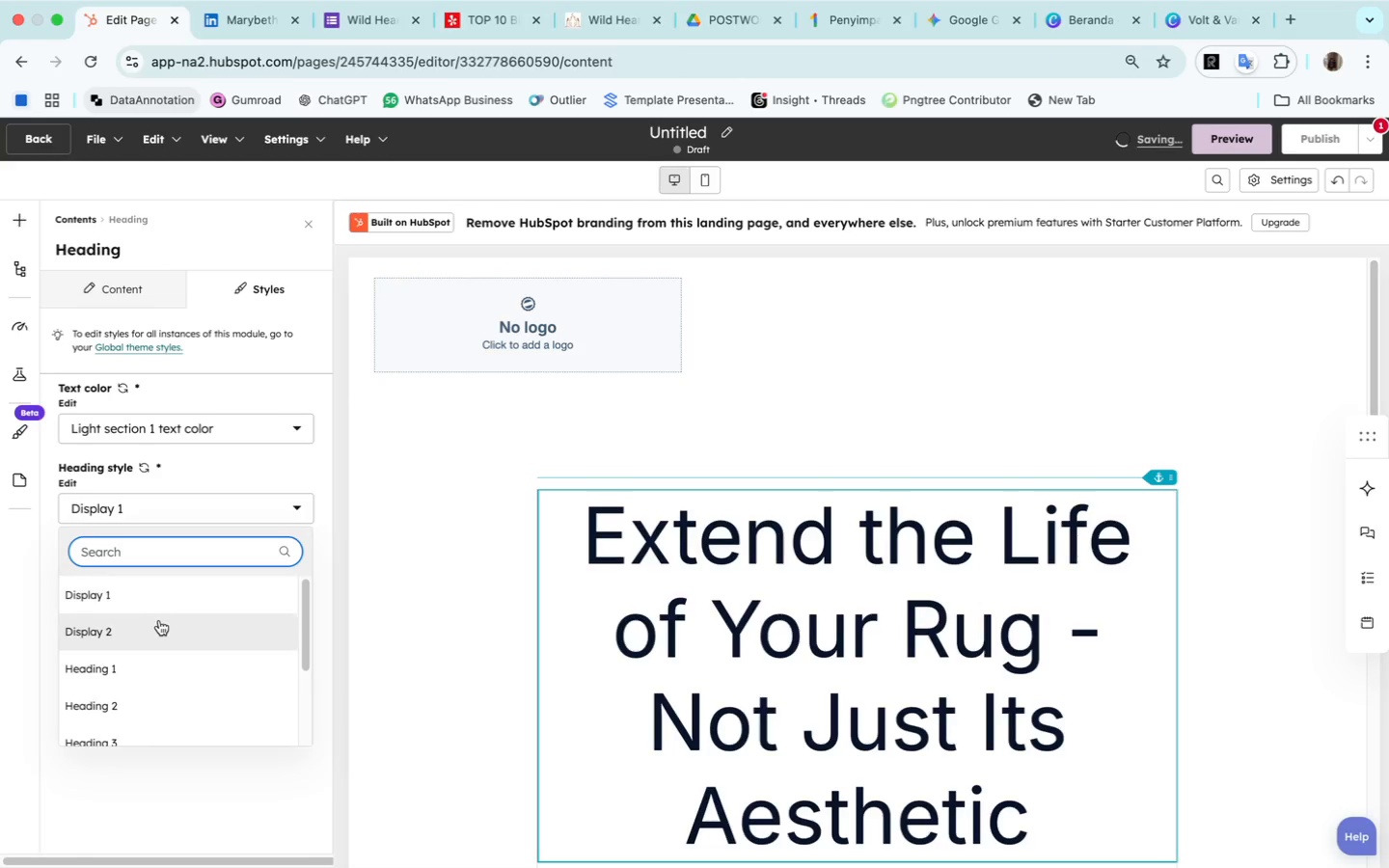 
left_click([158, 621])
 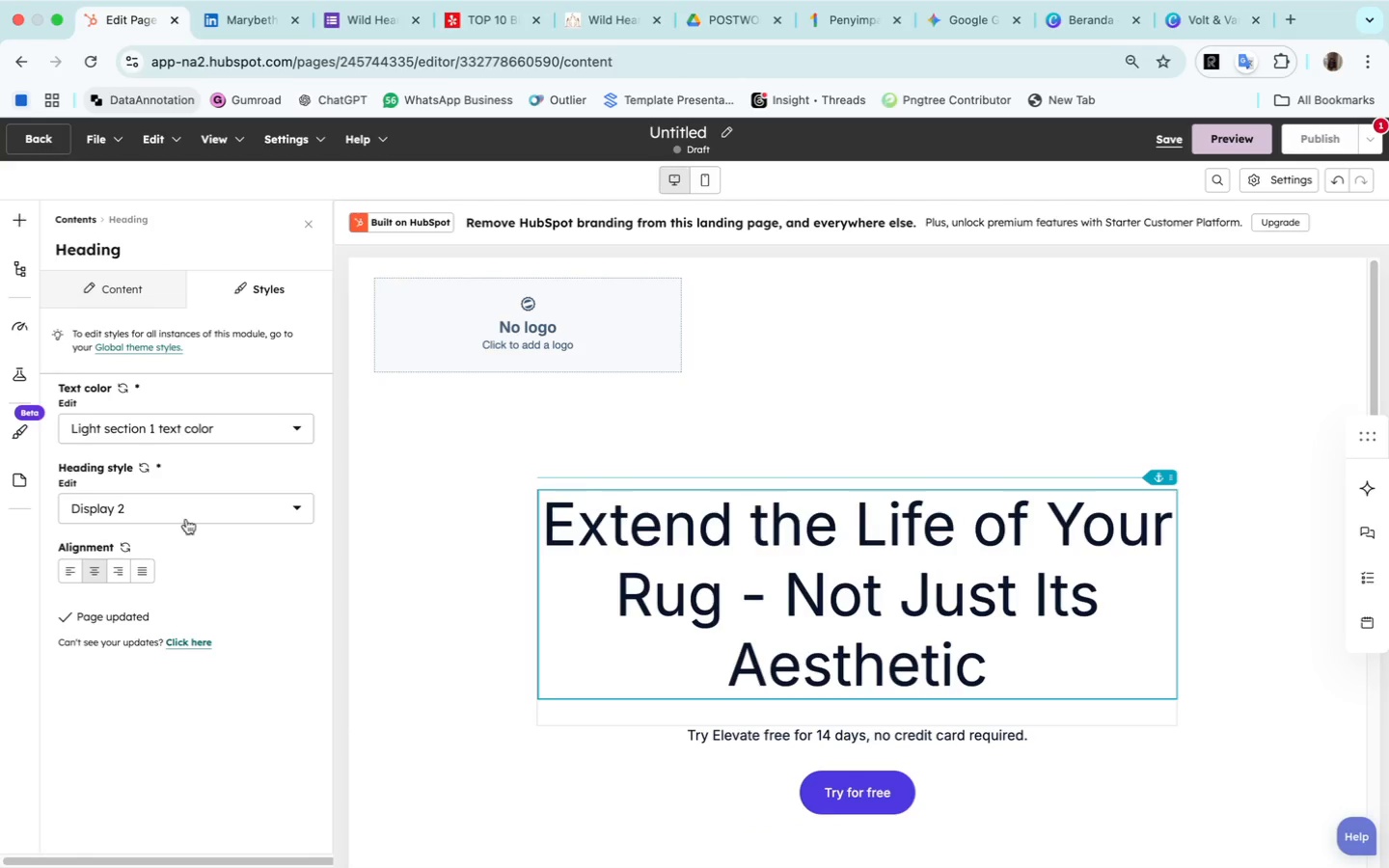 
left_click([188, 510])
 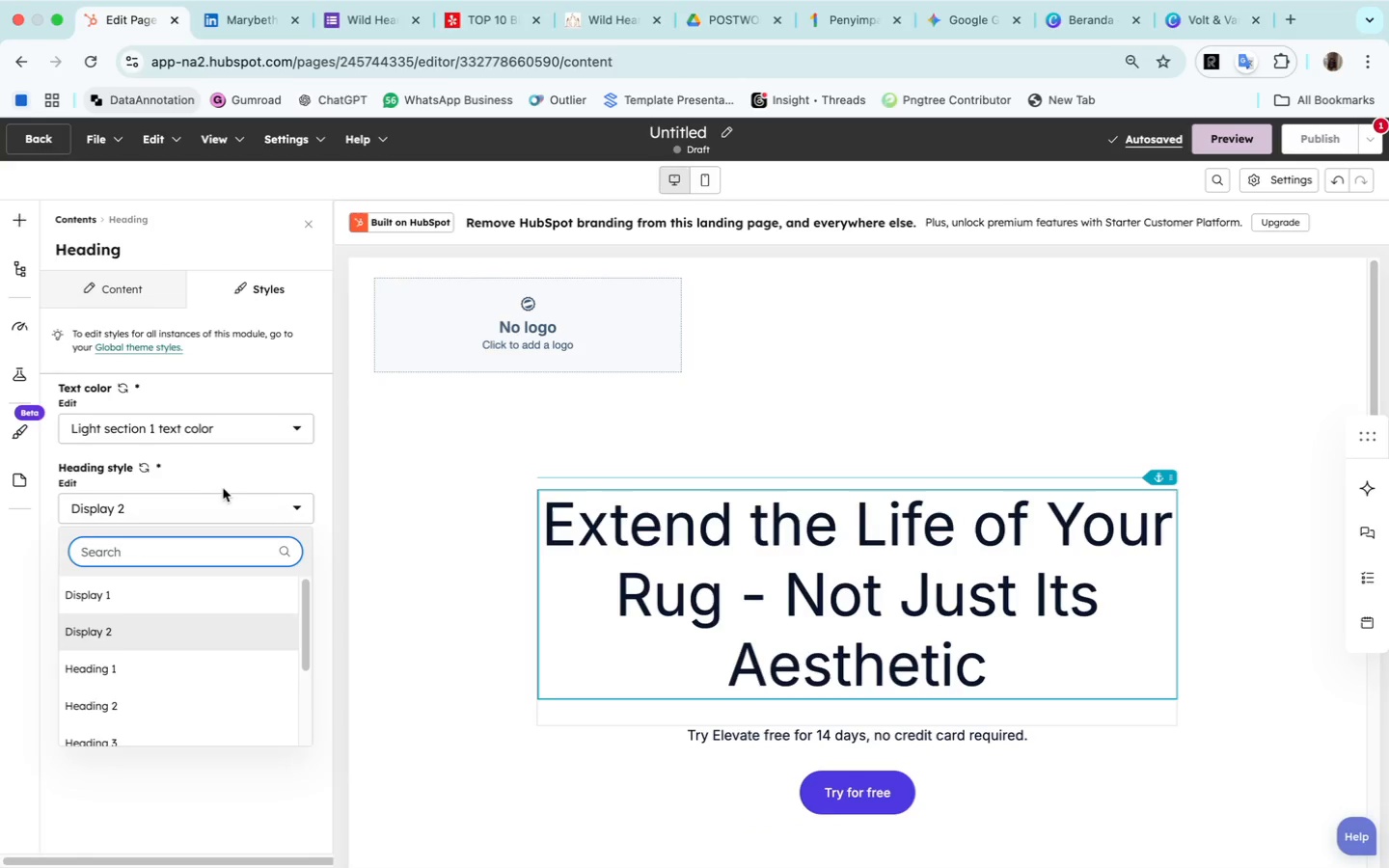 
left_click([251, 459])
 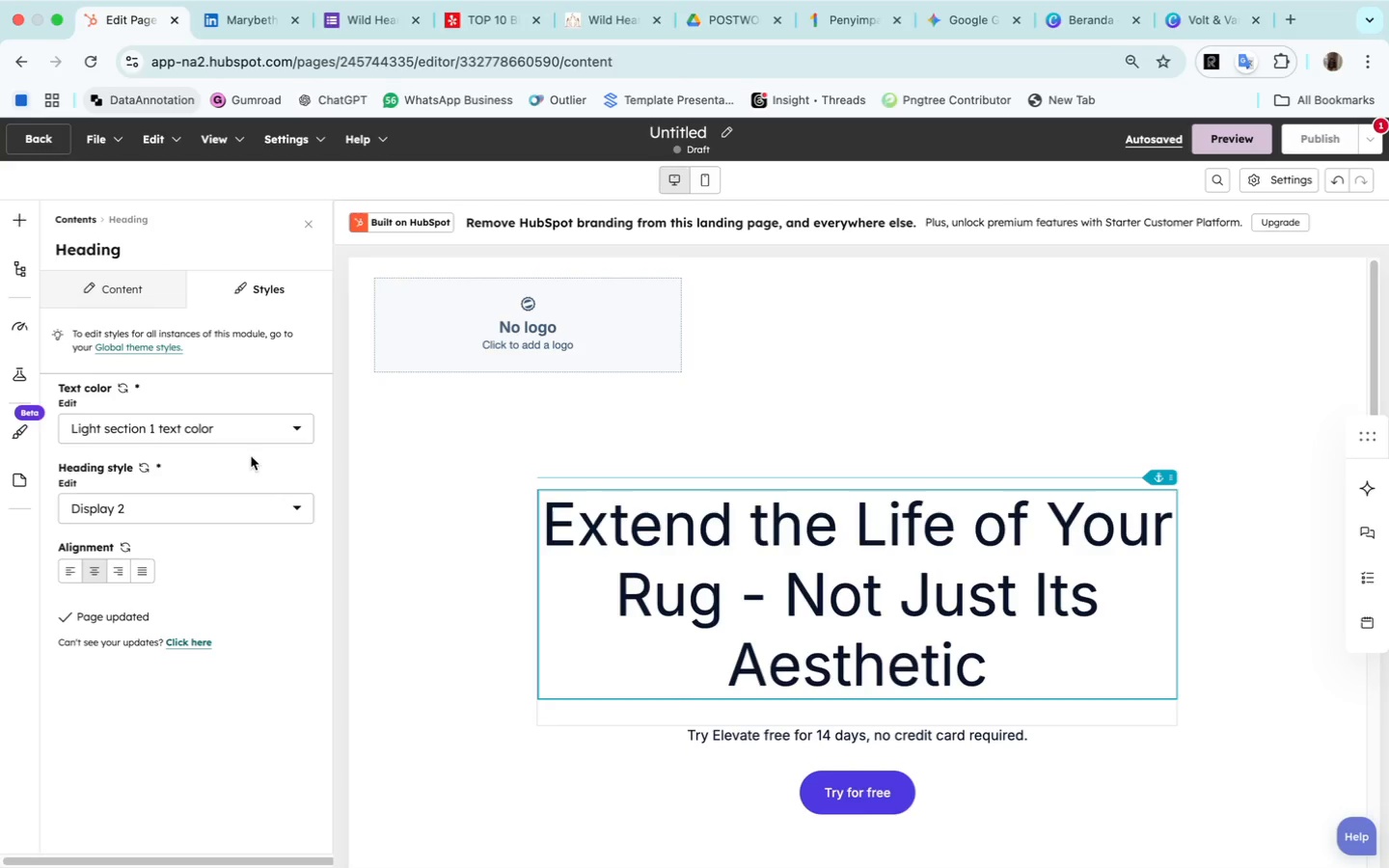 
left_click([136, 282])
 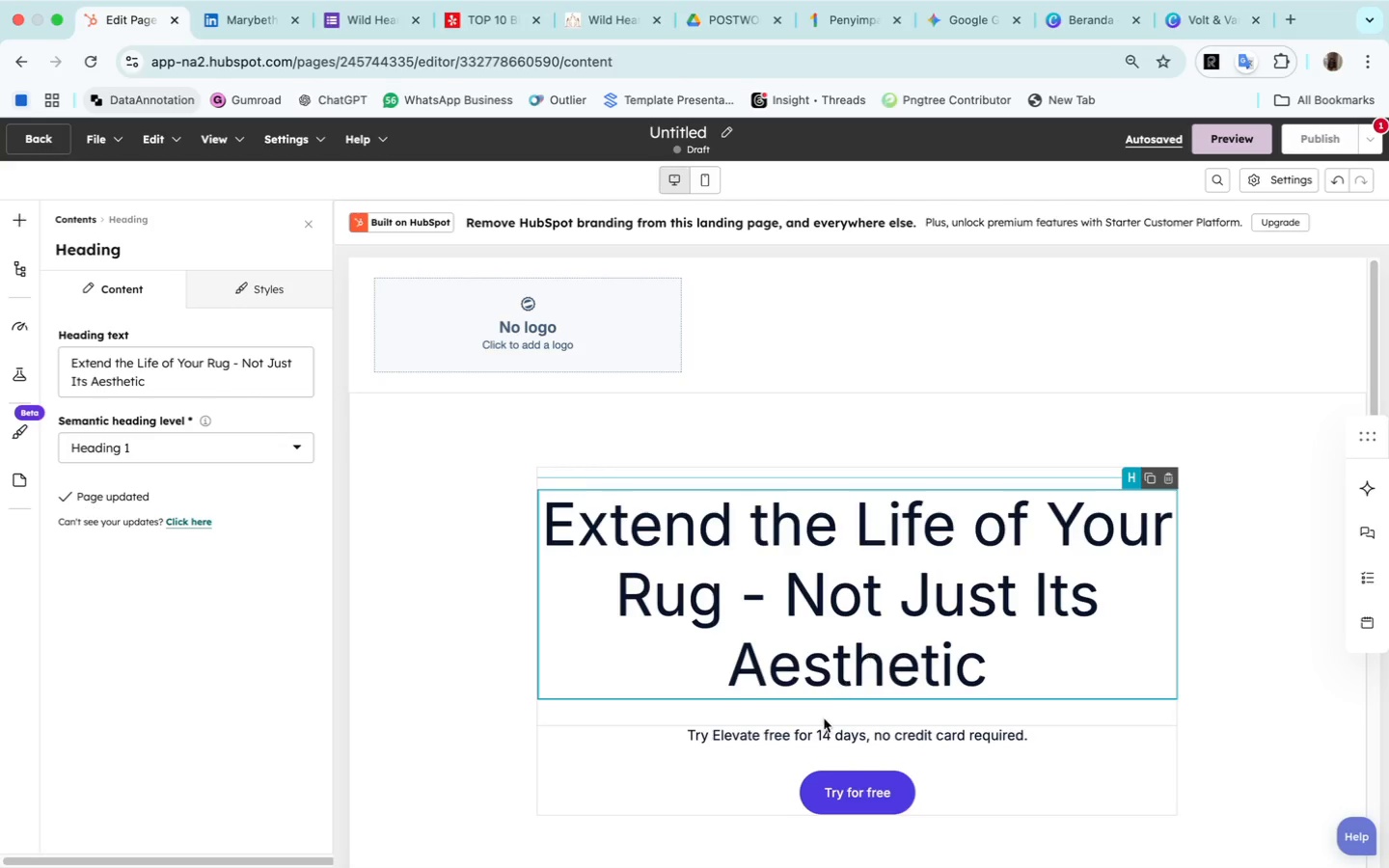 
left_click([807, 741])
 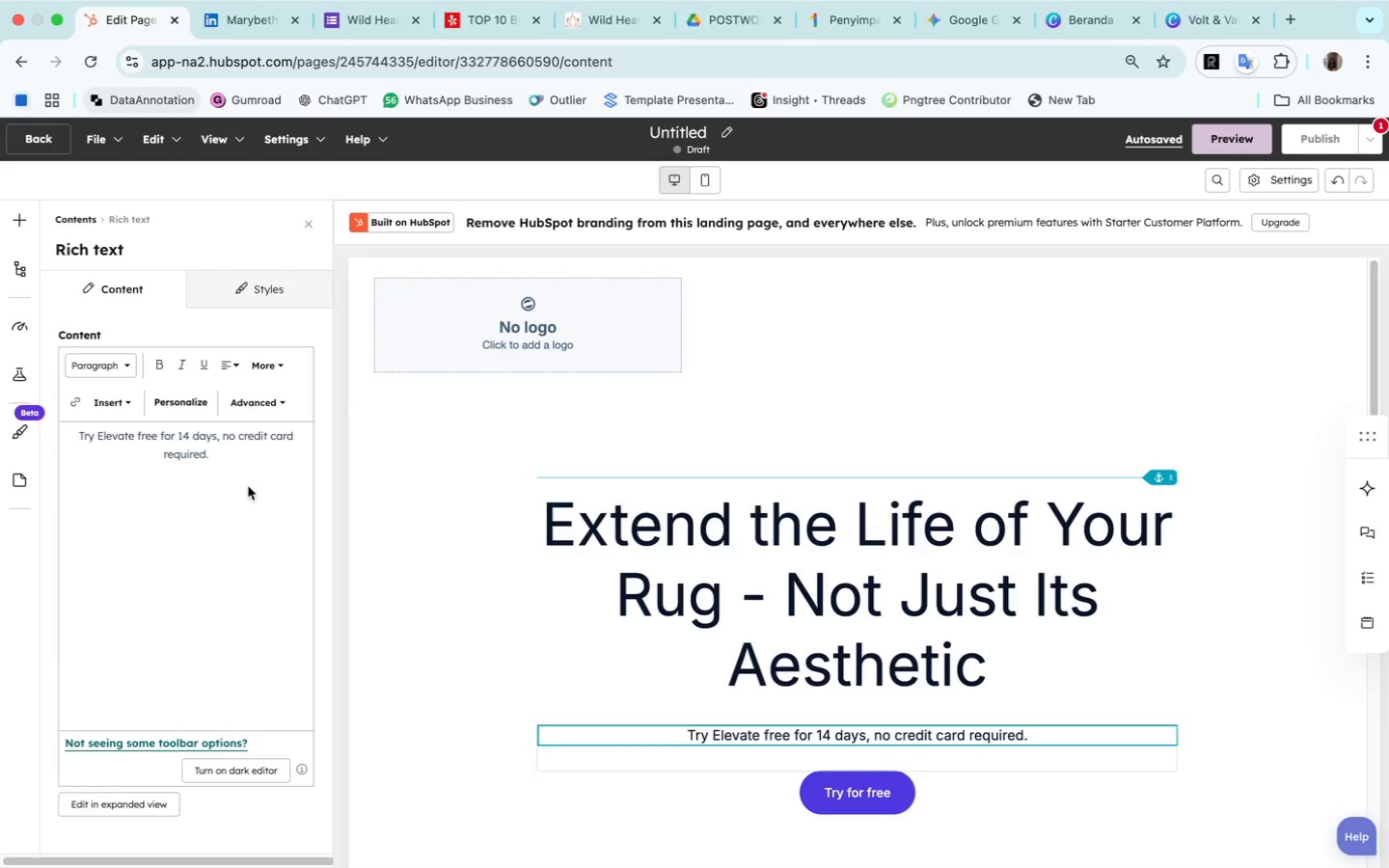 
wait(9.84)
 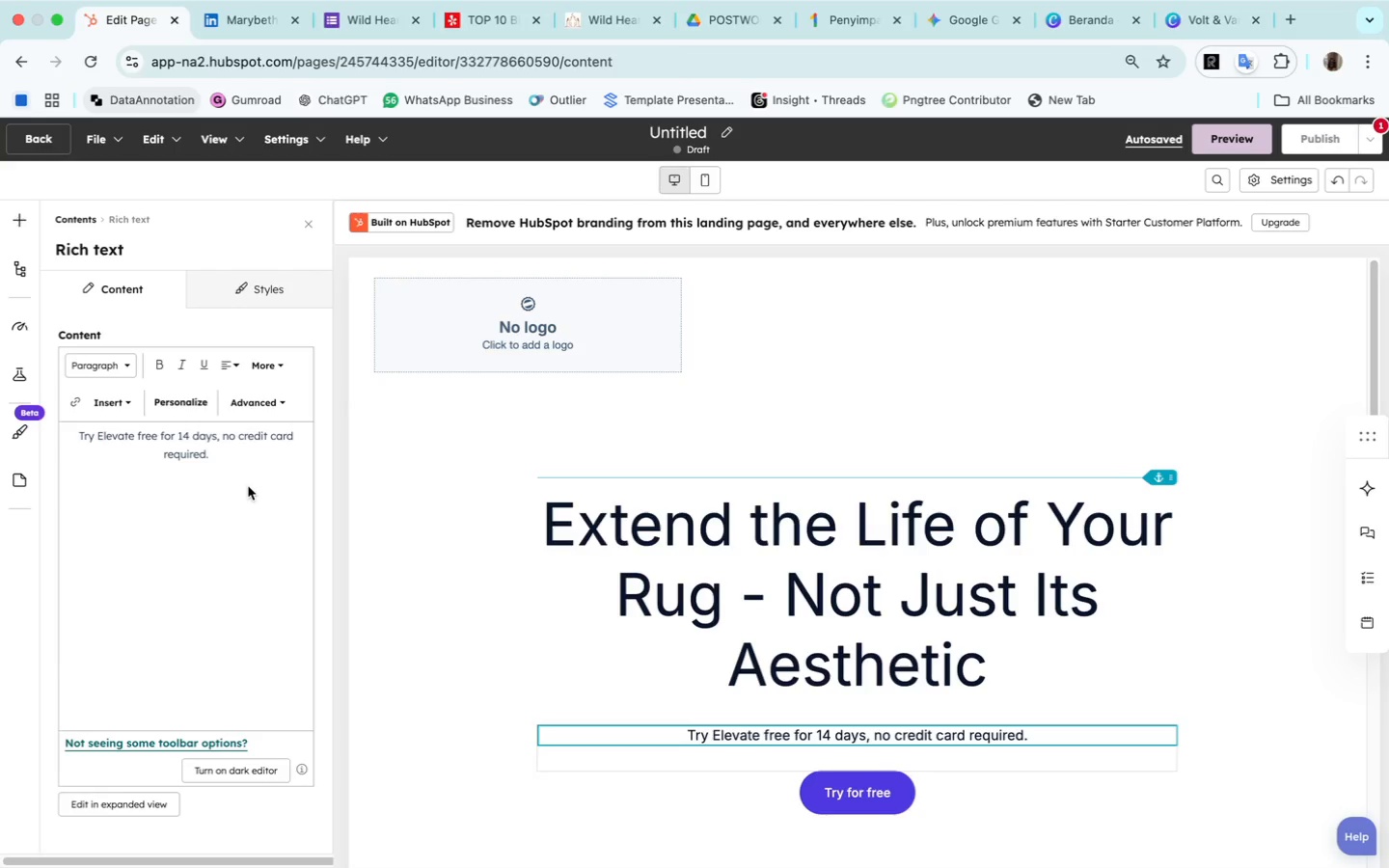 
left_click_drag(start_coordinate=[77, 437], to_coordinate=[246, 455])
 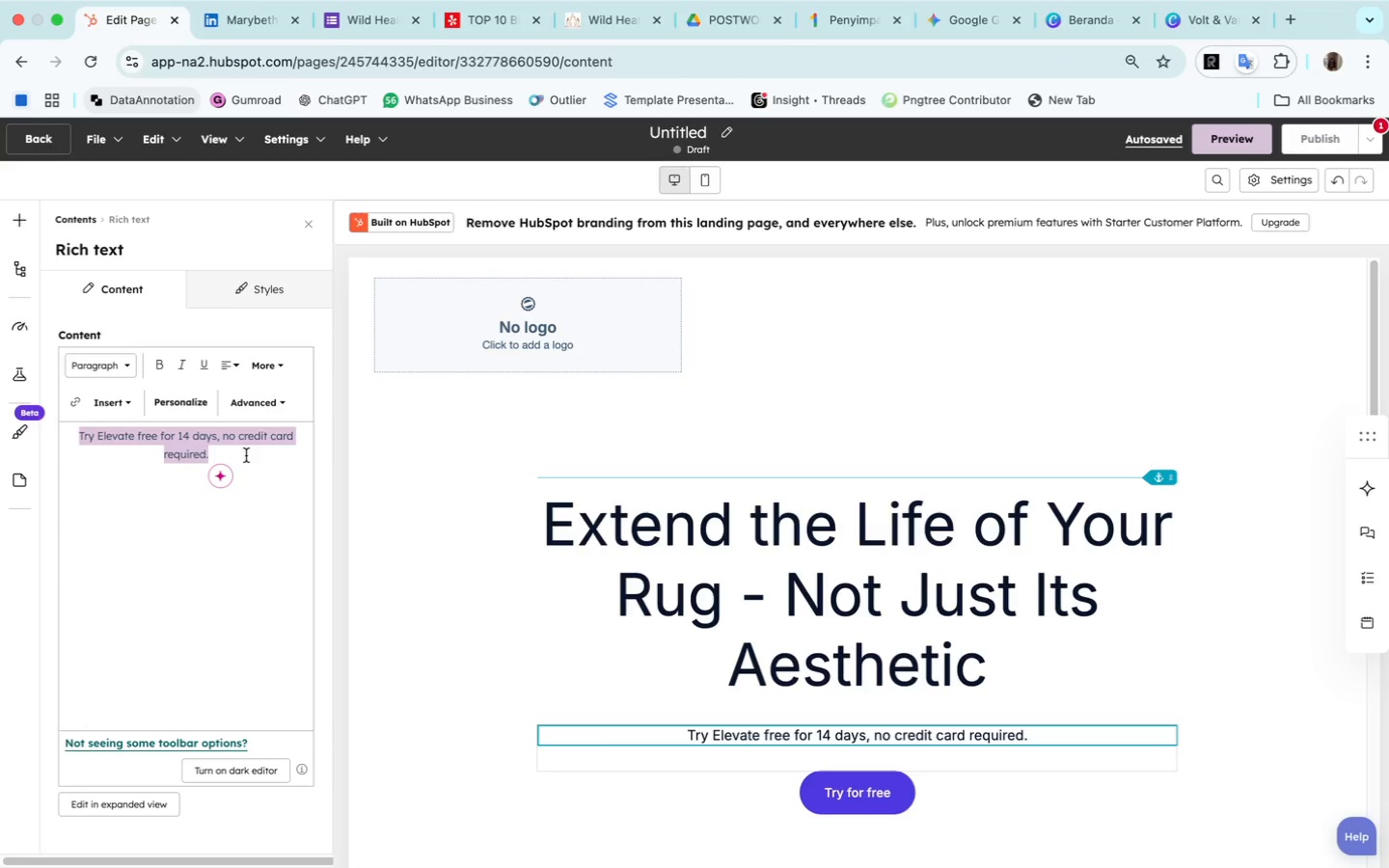 
type(Most rugs are designed to last)
 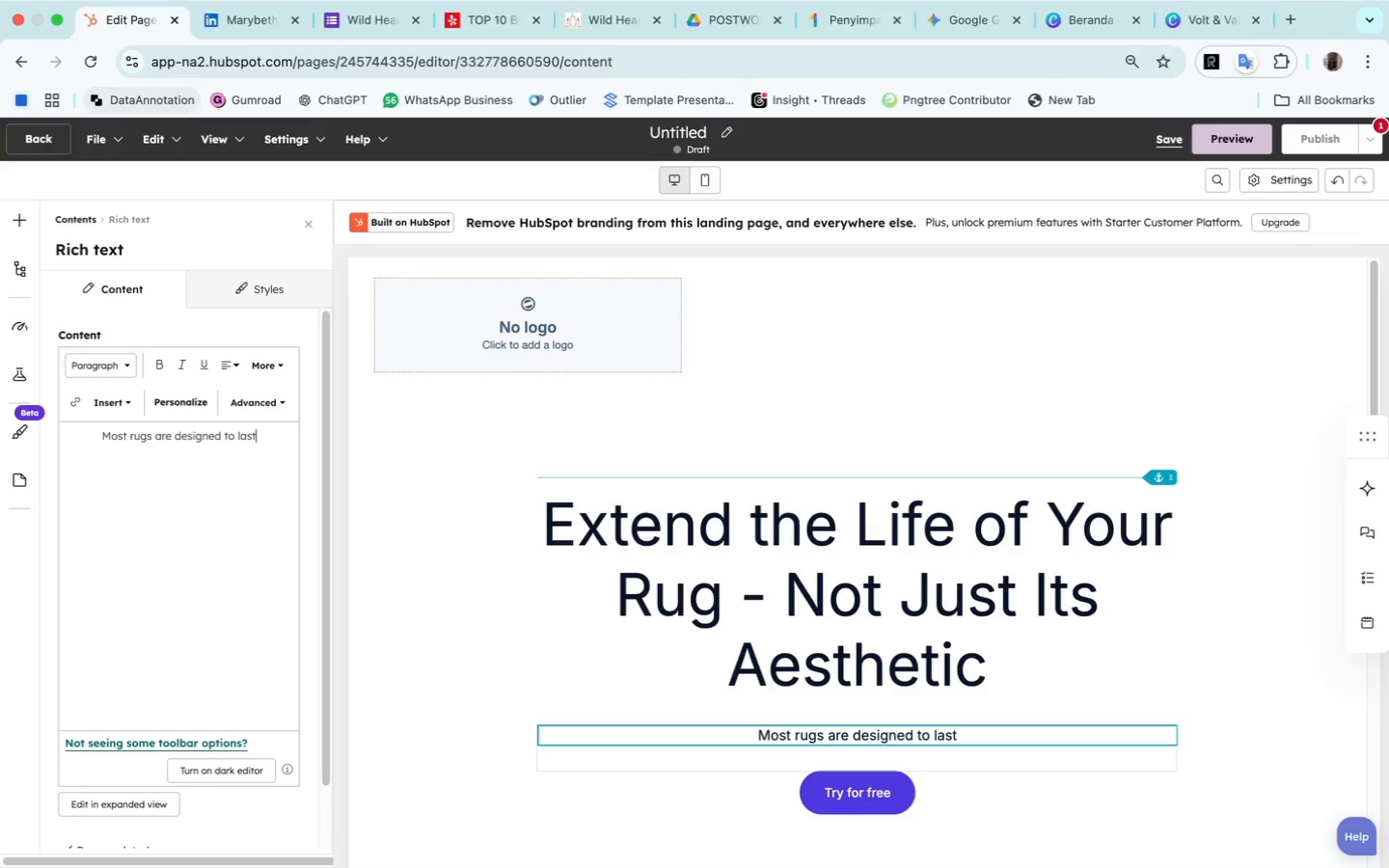 
type( Year)
key(Backspace)
key(Backspace)
key(Backspace)
key(Backspace)
type(years. Few are)
 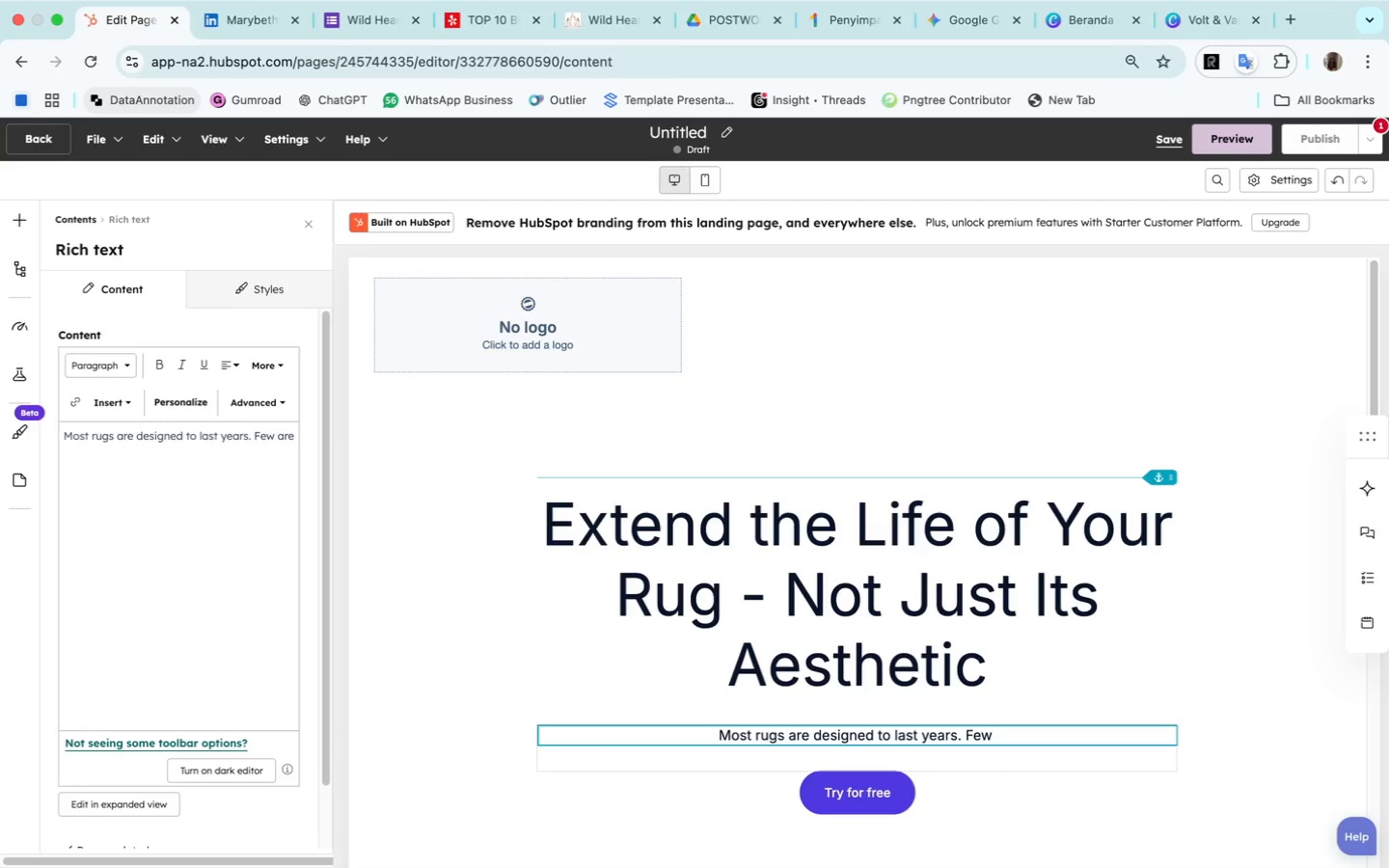 
type( maintained to last decades.)
 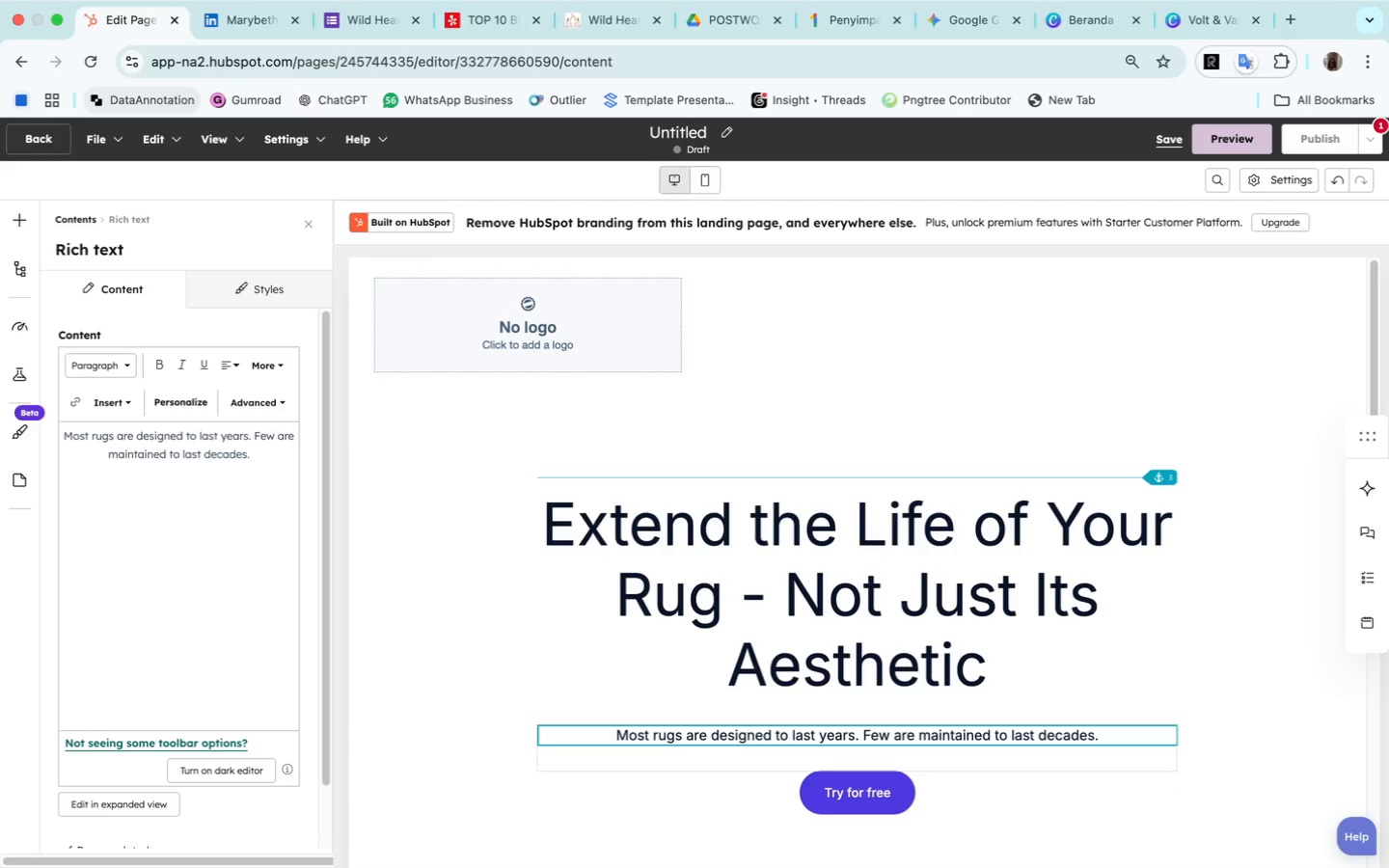 
key(Enter)
 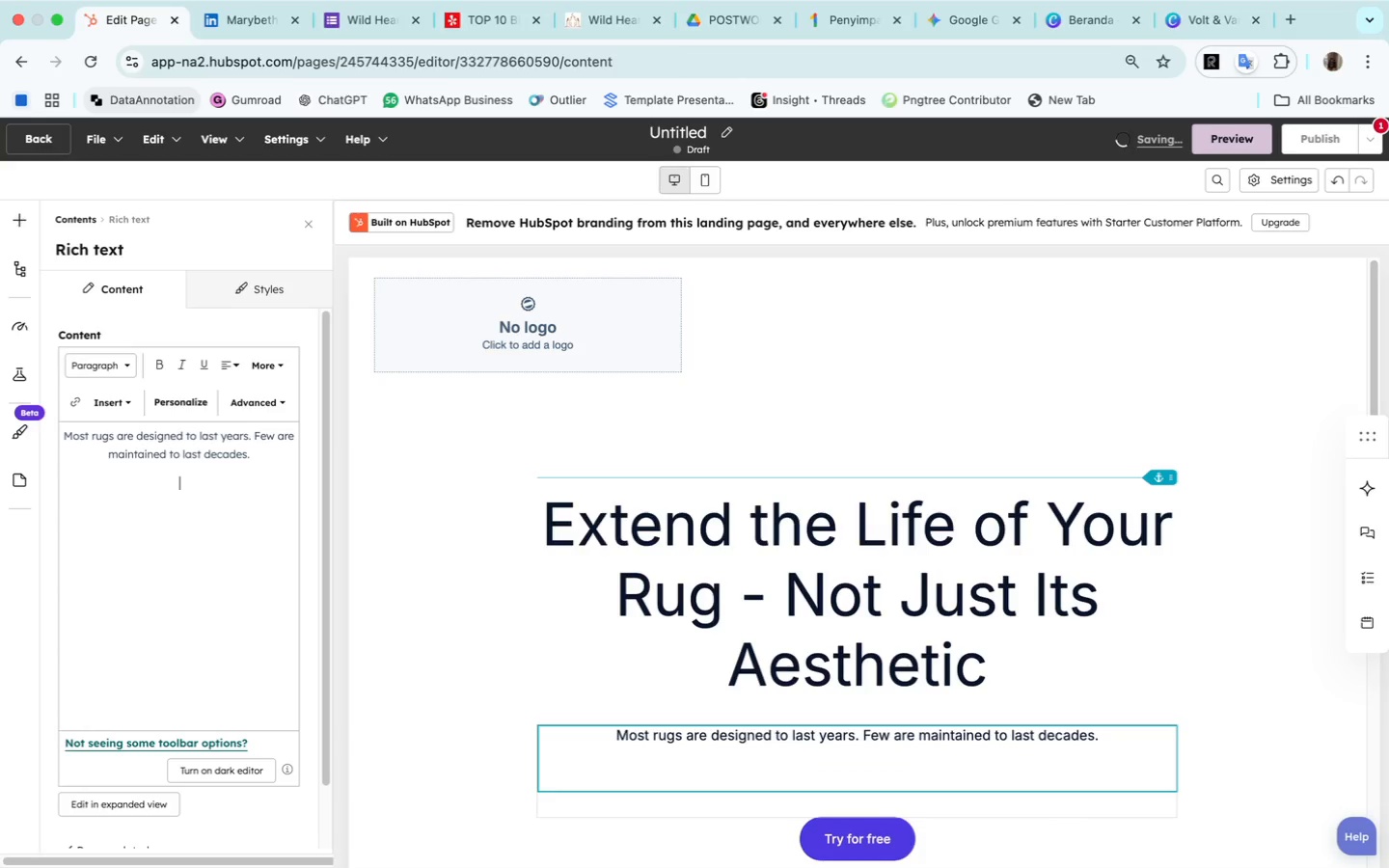 
type(Discover how to close the longevity gap and preserve your rug the right way.)
 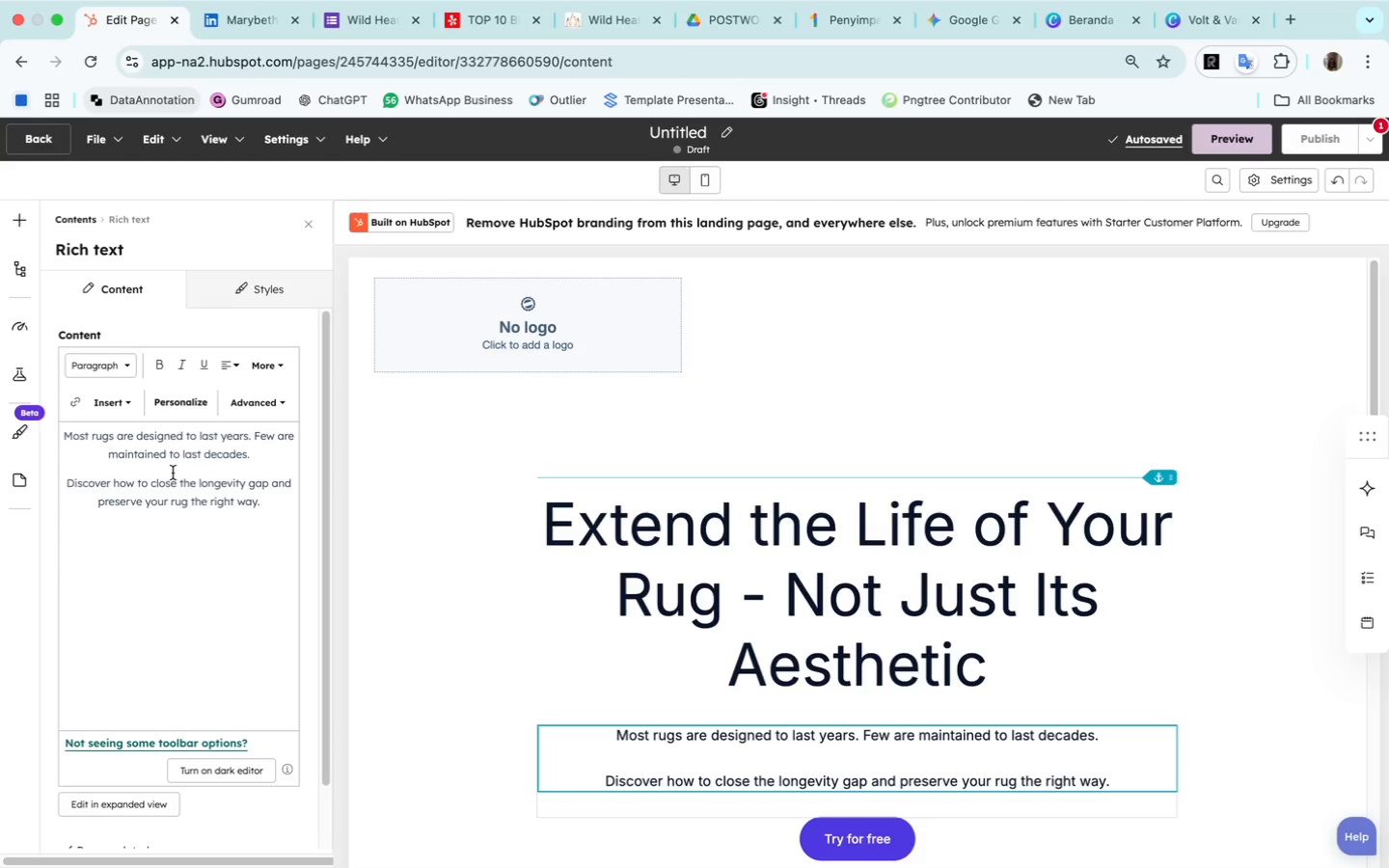 
wait(7.89)
 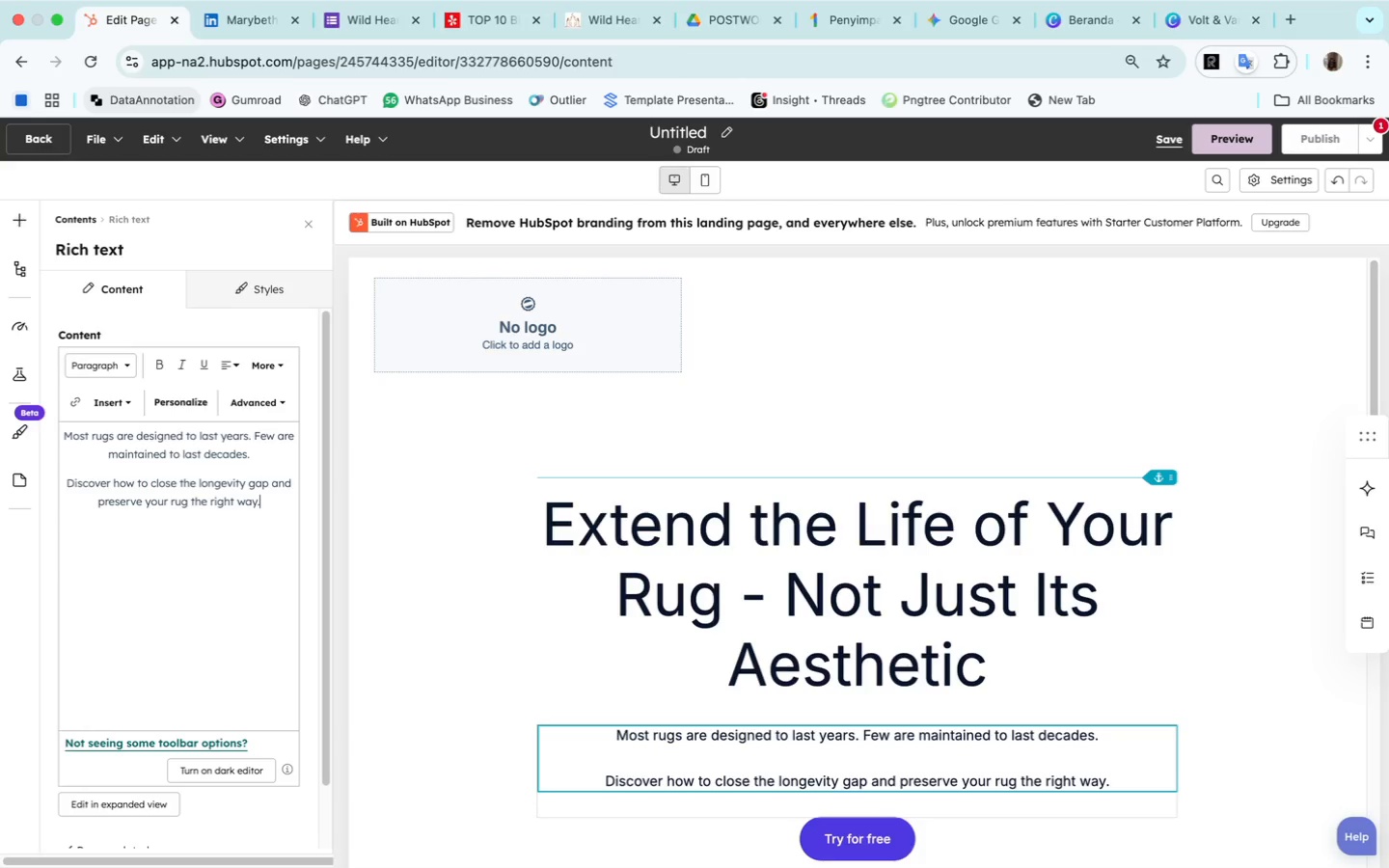 
left_click_drag(start_coordinate=[63, 439], to_coordinate=[274, 512])
 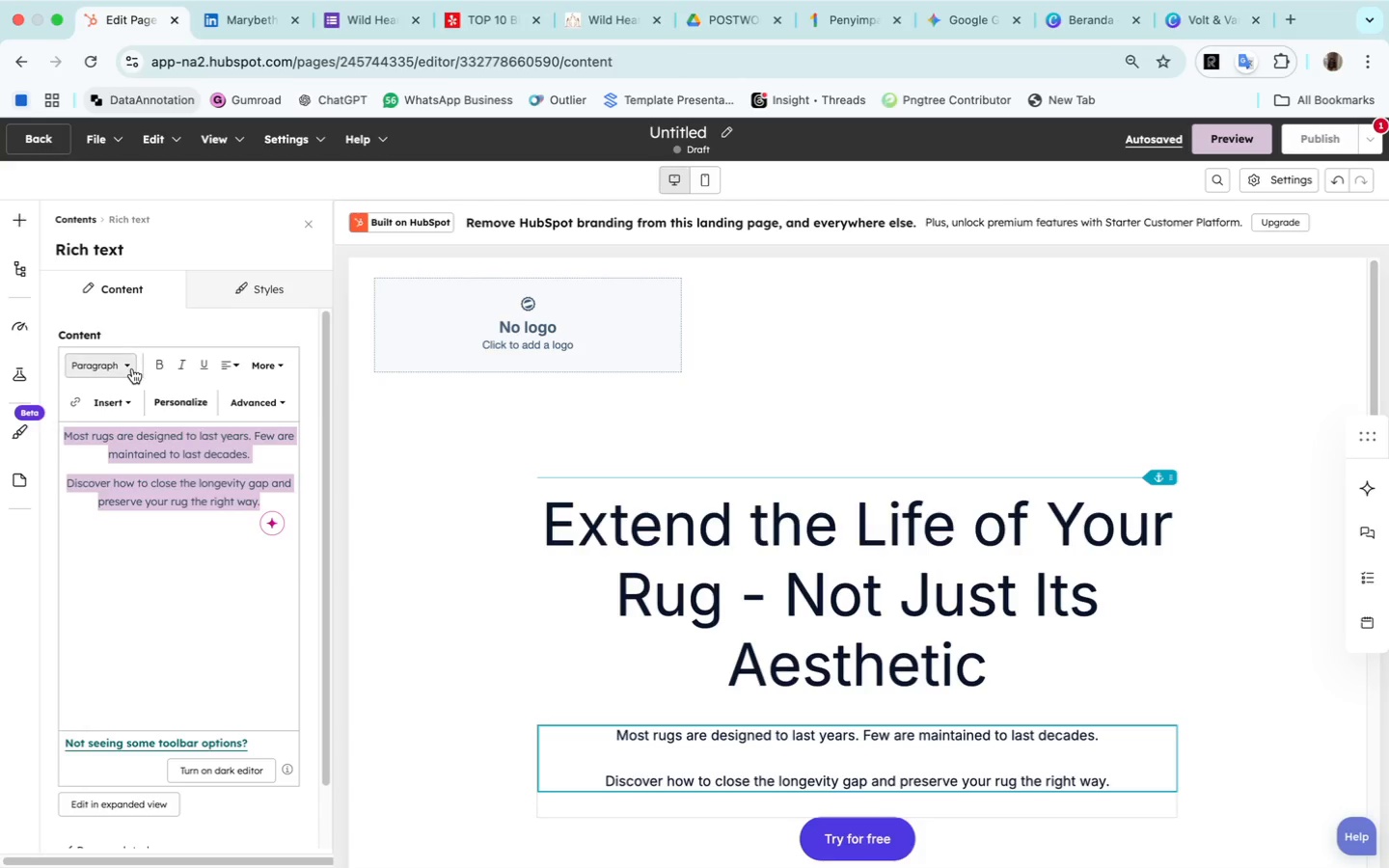 
left_click([133, 367])
 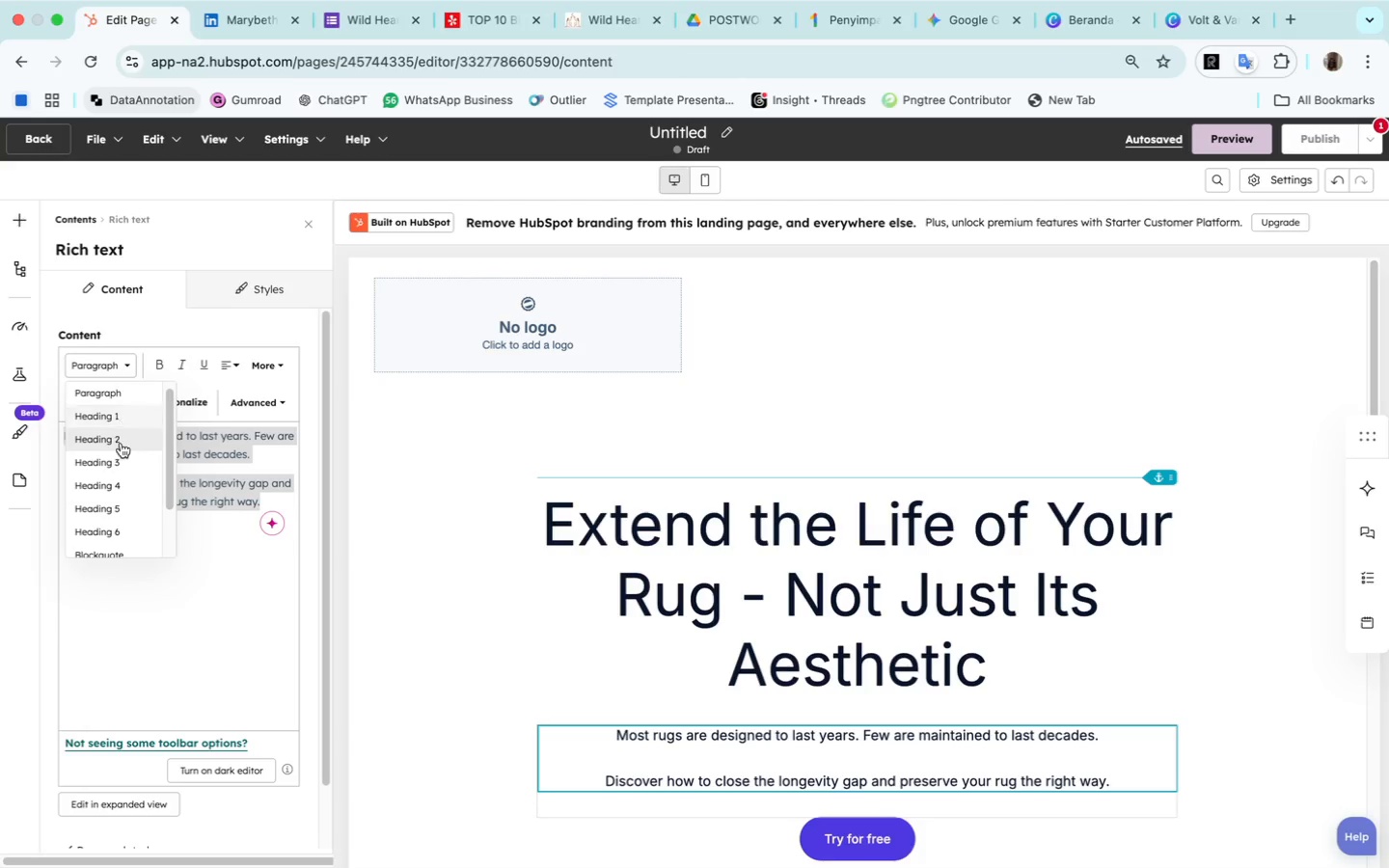 
left_click([118, 463])
 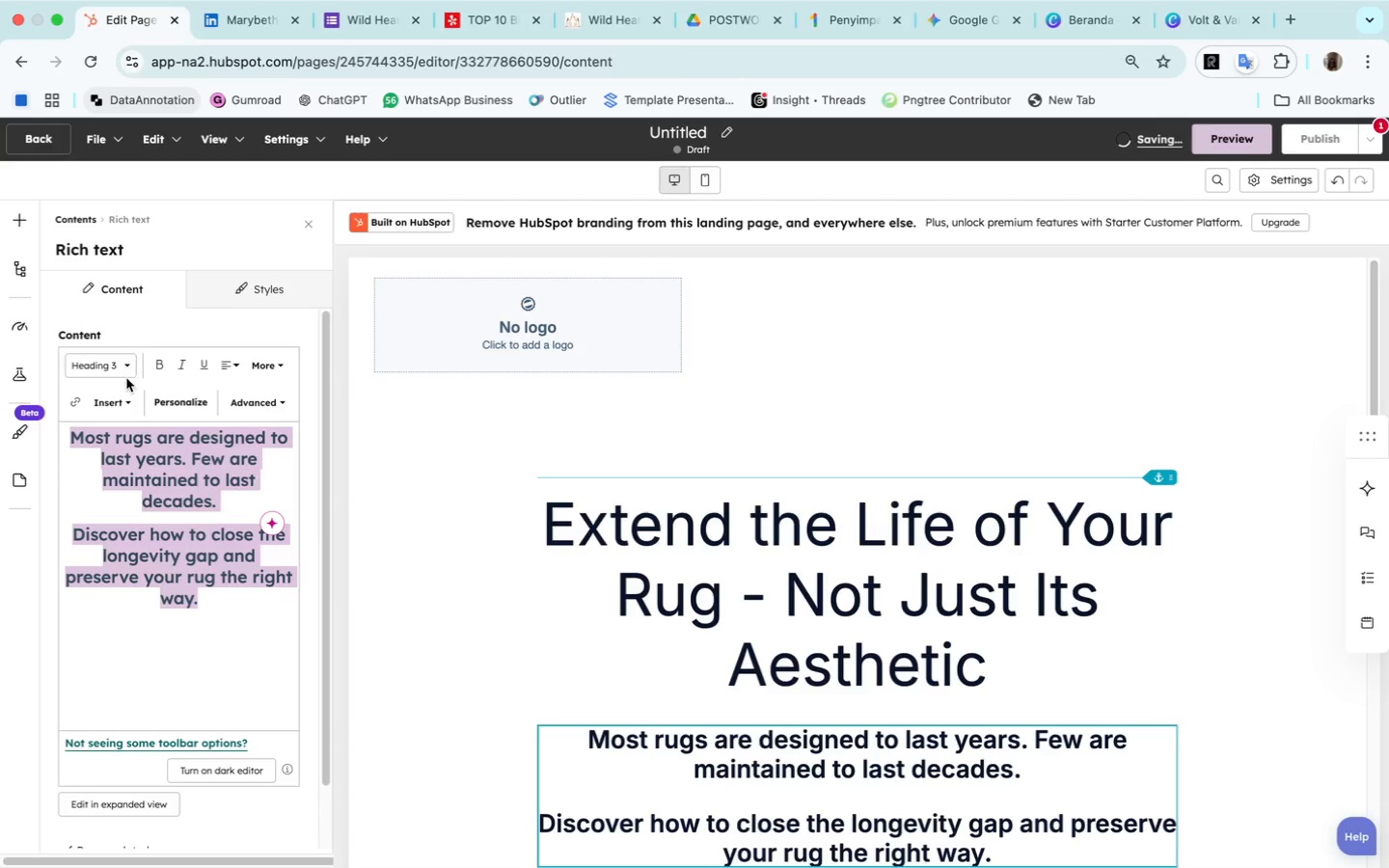 
left_click([132, 366])
 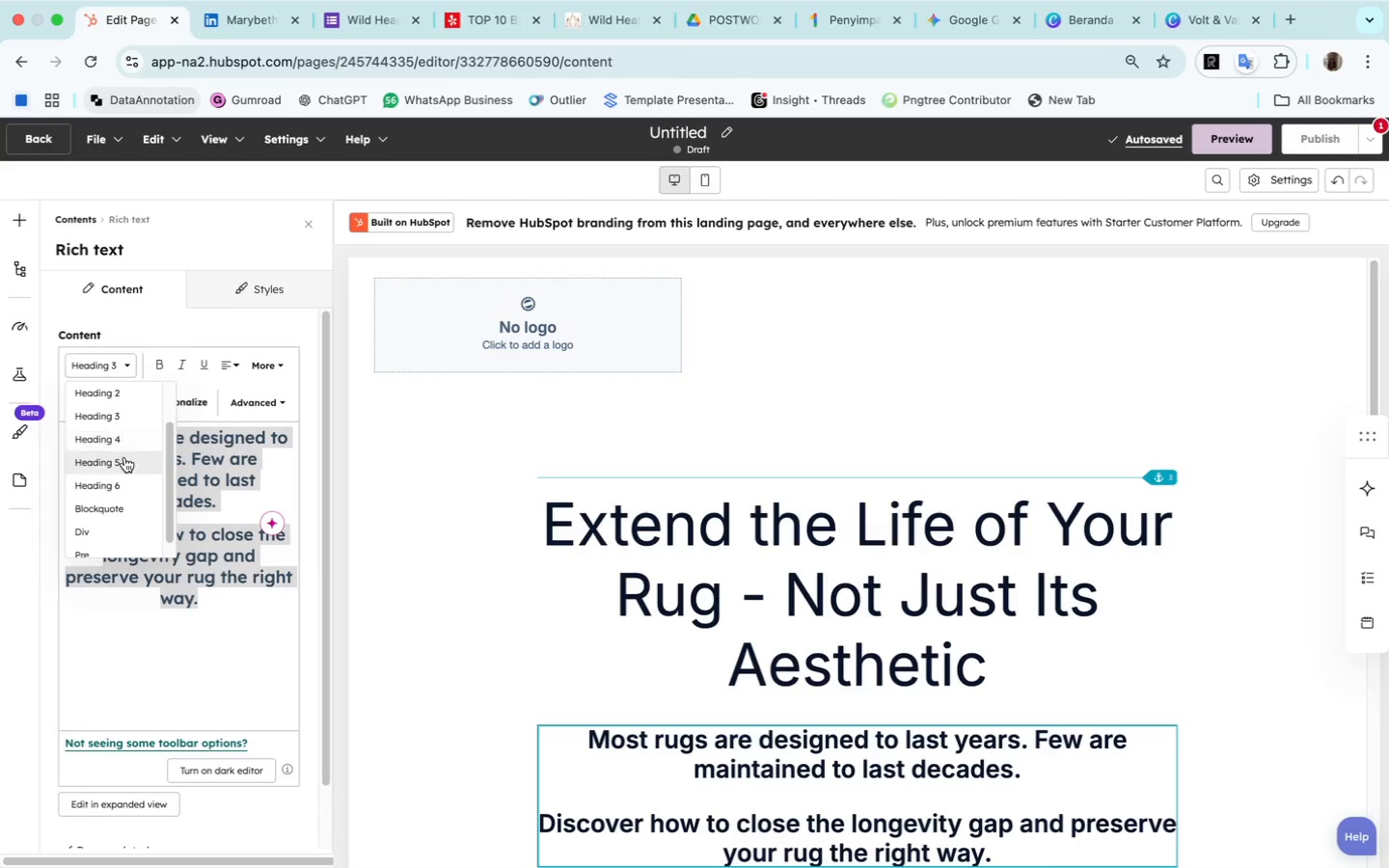 
left_click([124, 459])
 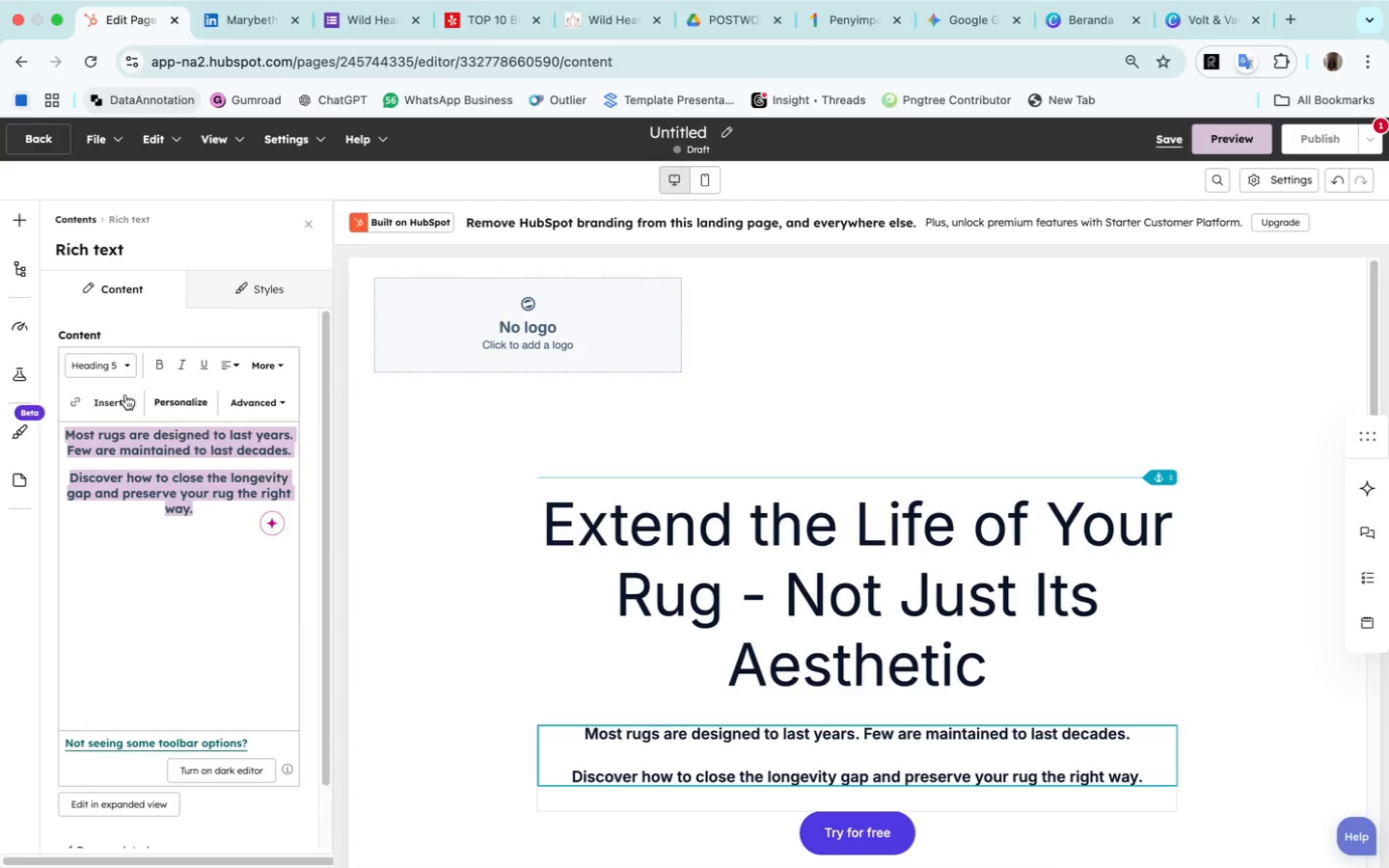 
left_click([126, 366])
 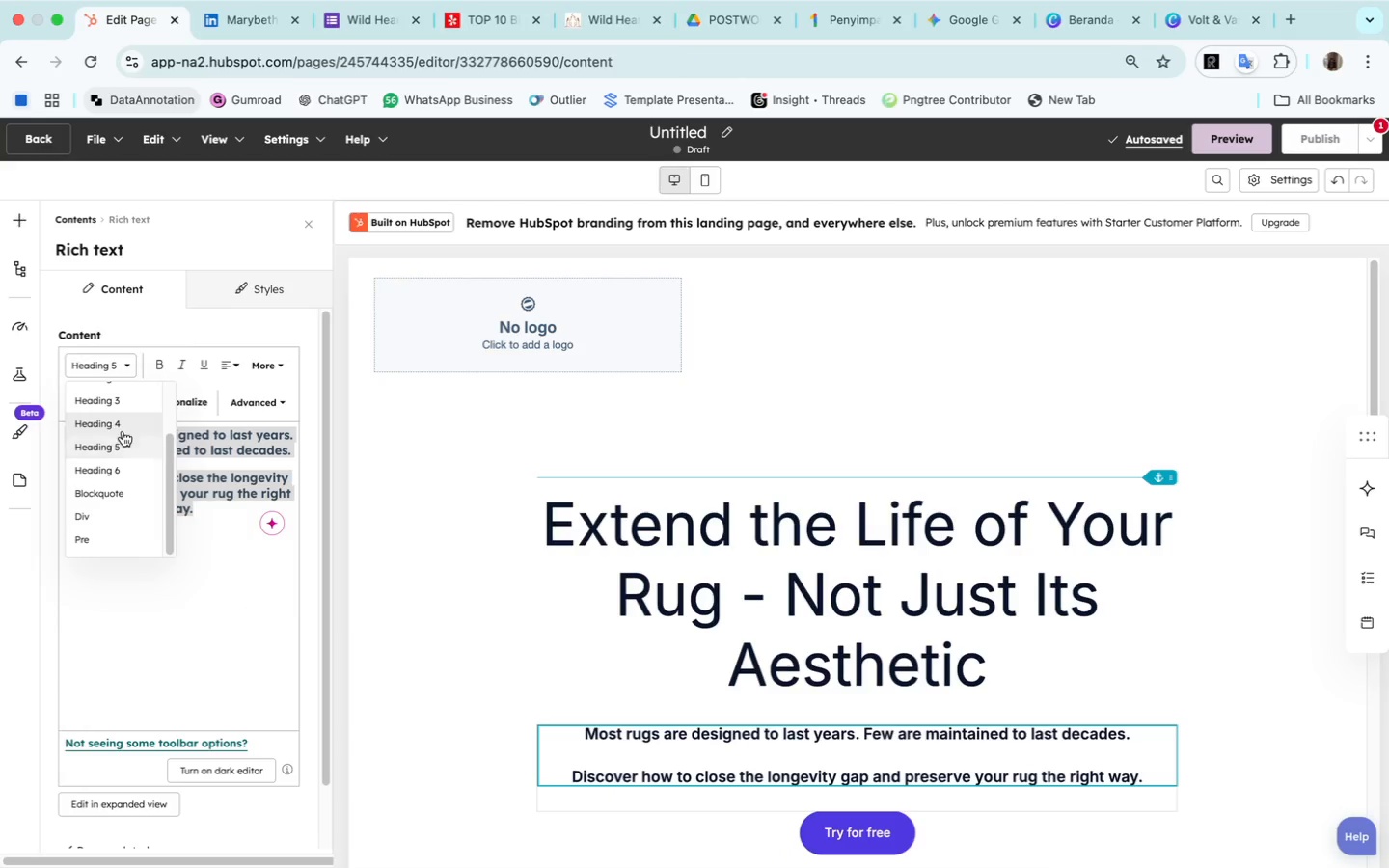 
left_click([119, 420])
 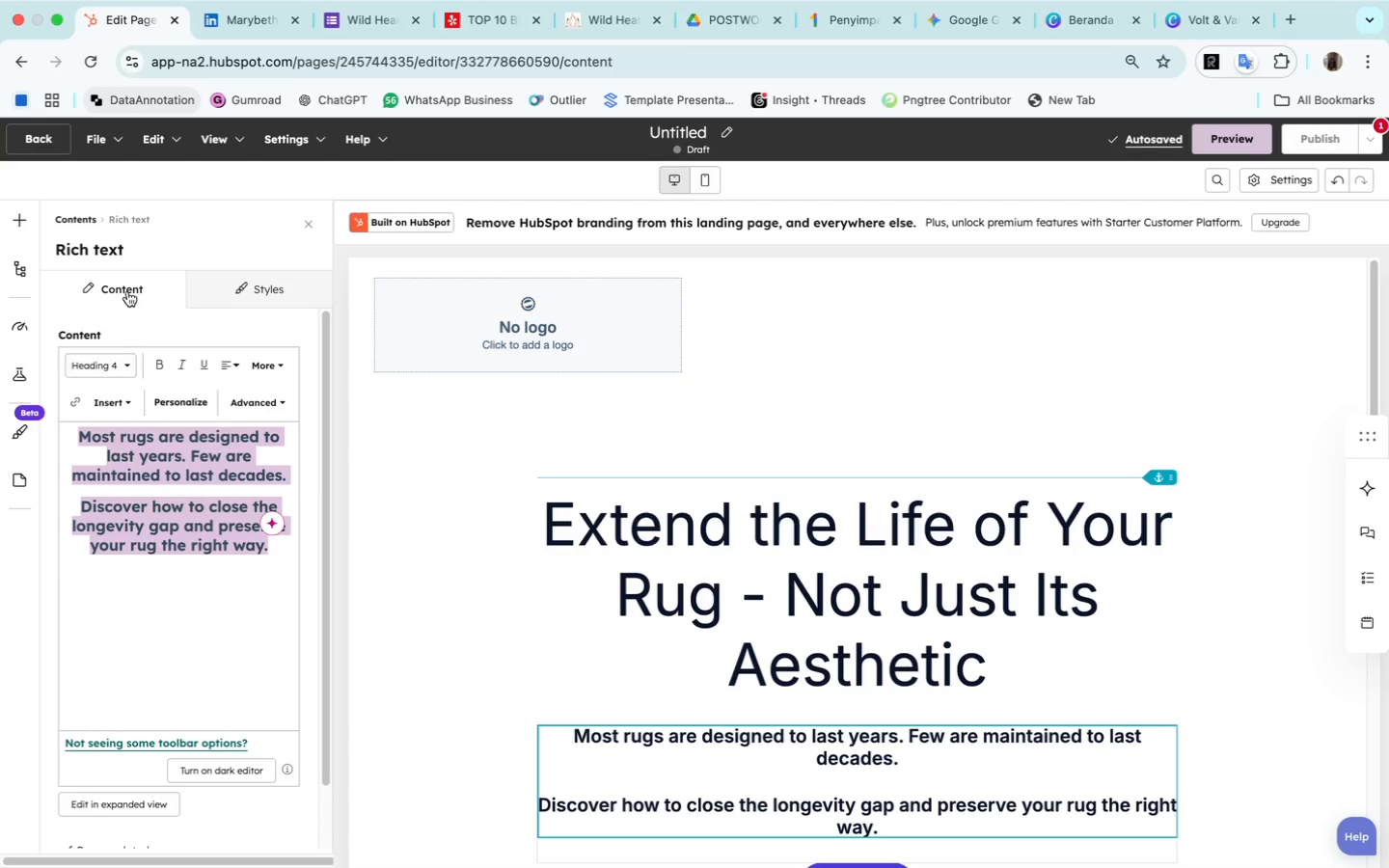 
left_click([132, 359])
 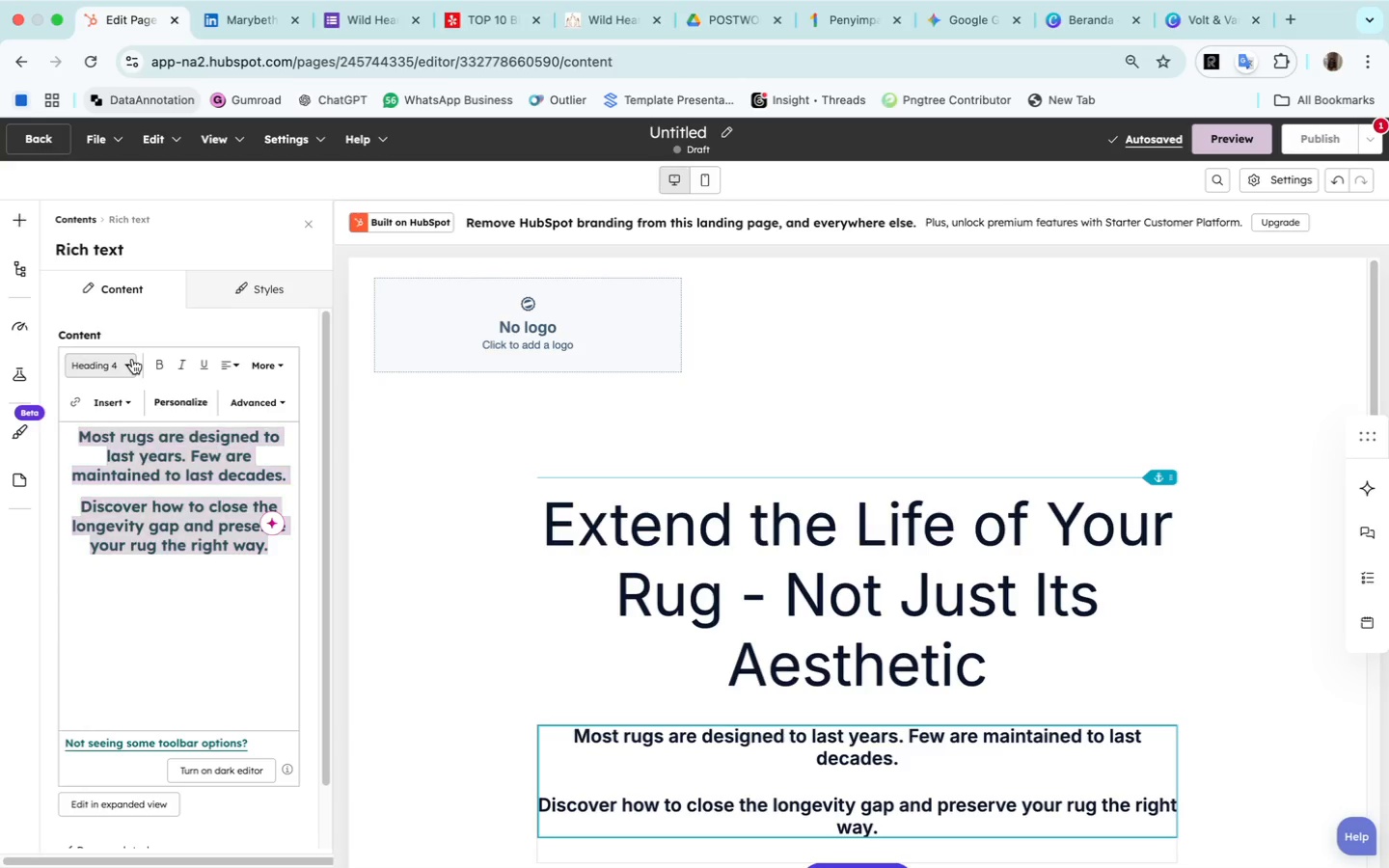 
mouse_move([133, 444])
 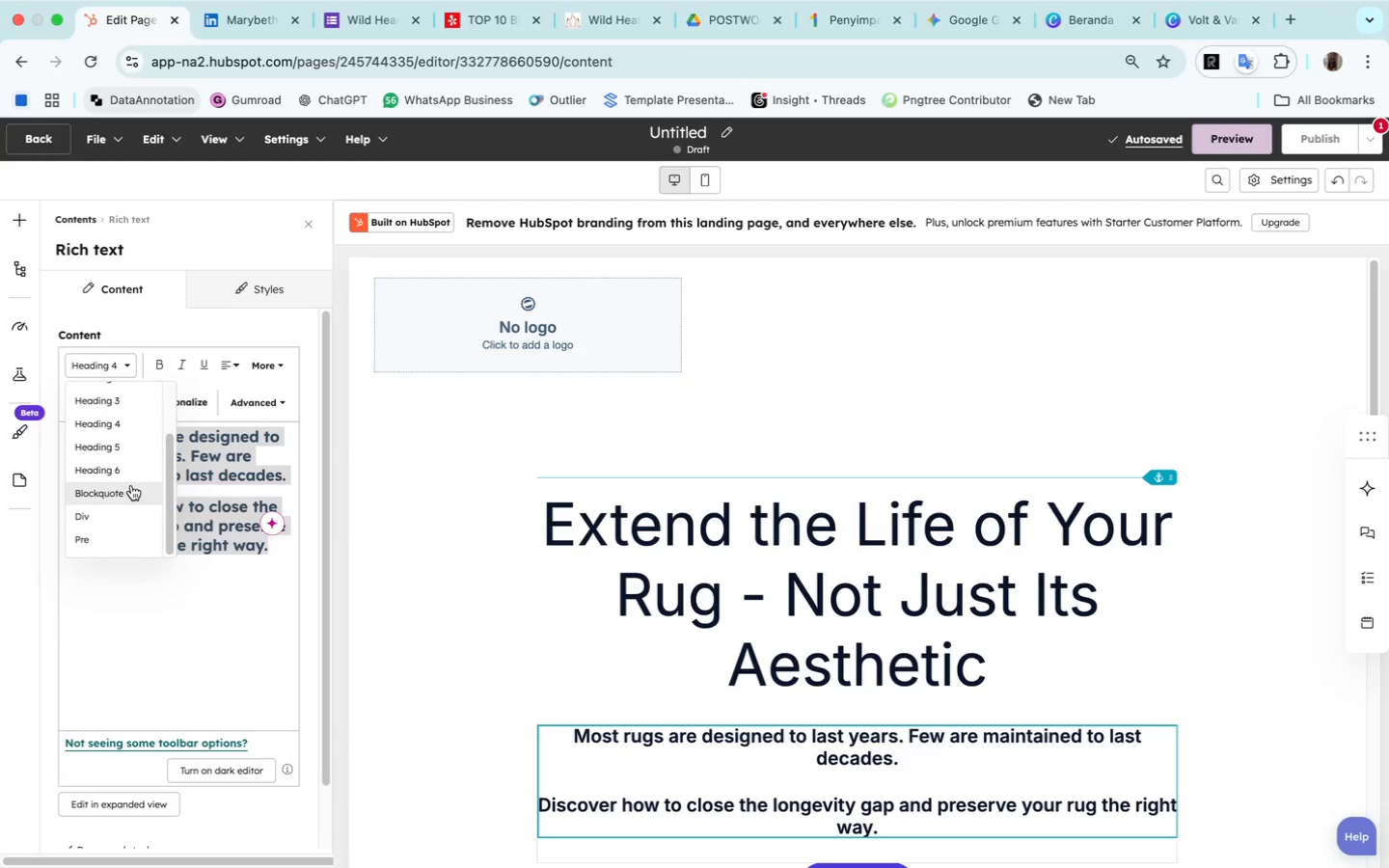 
left_click([131, 485])
 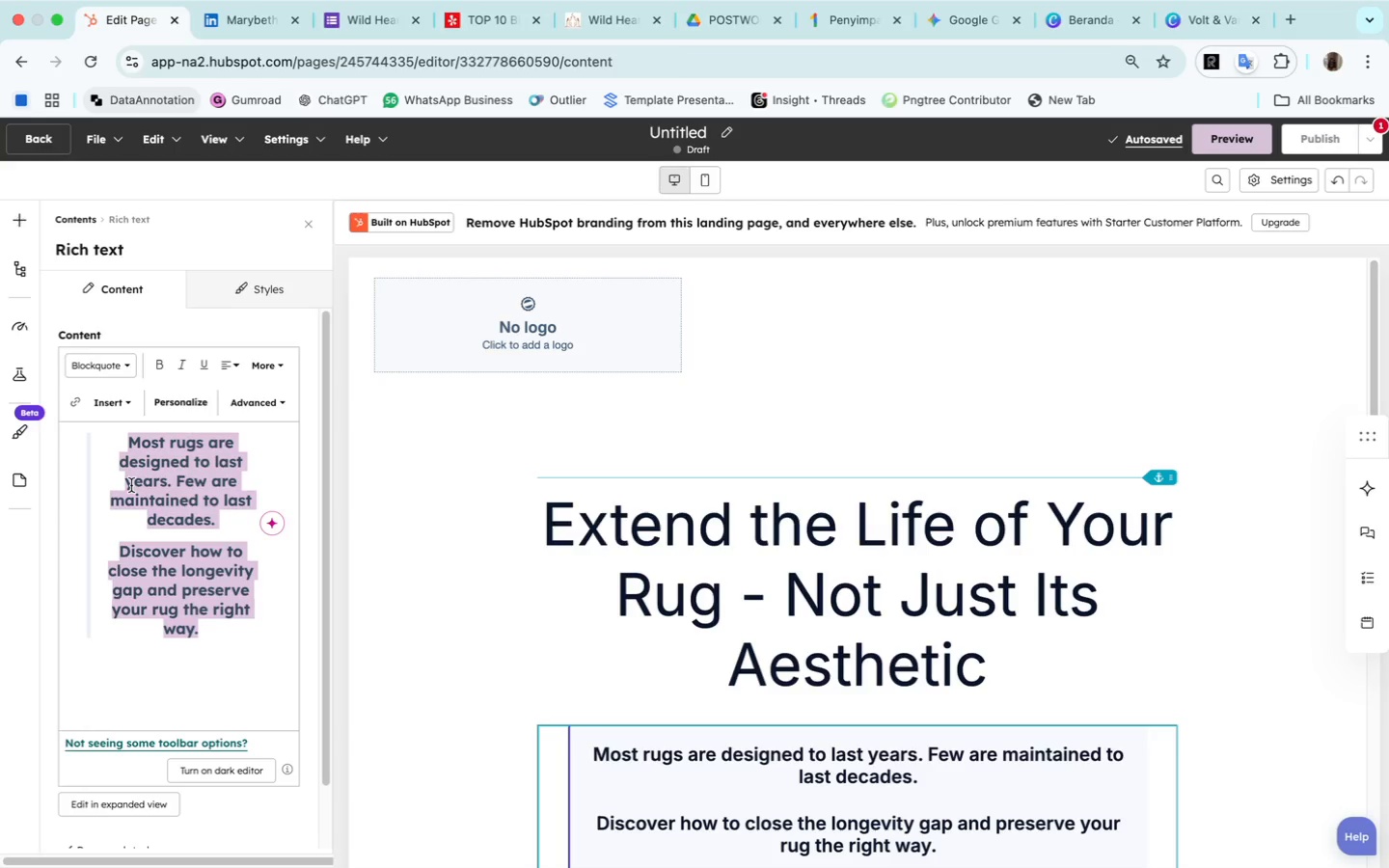 
wait(12.91)
 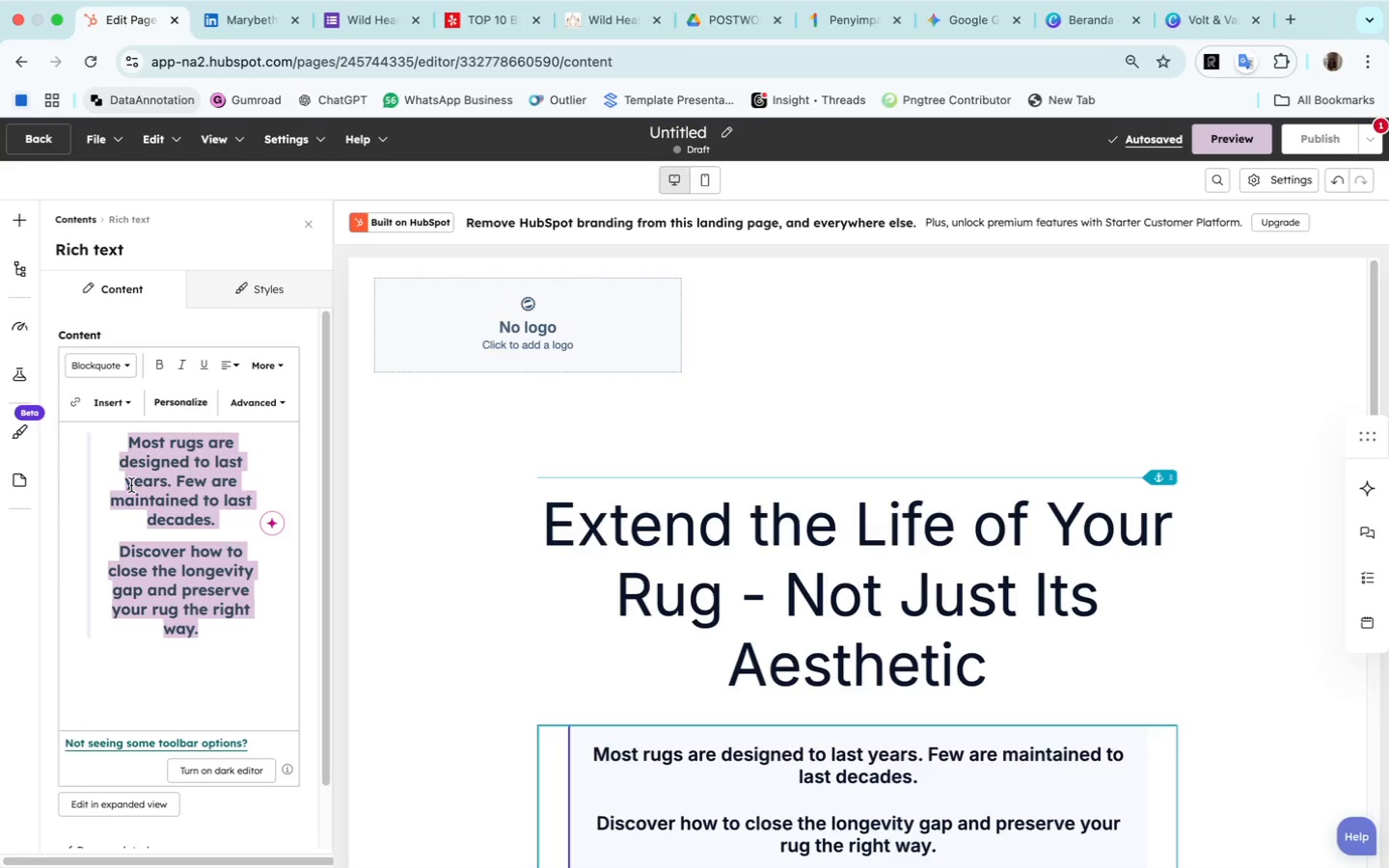 
left_click([193, 403])
 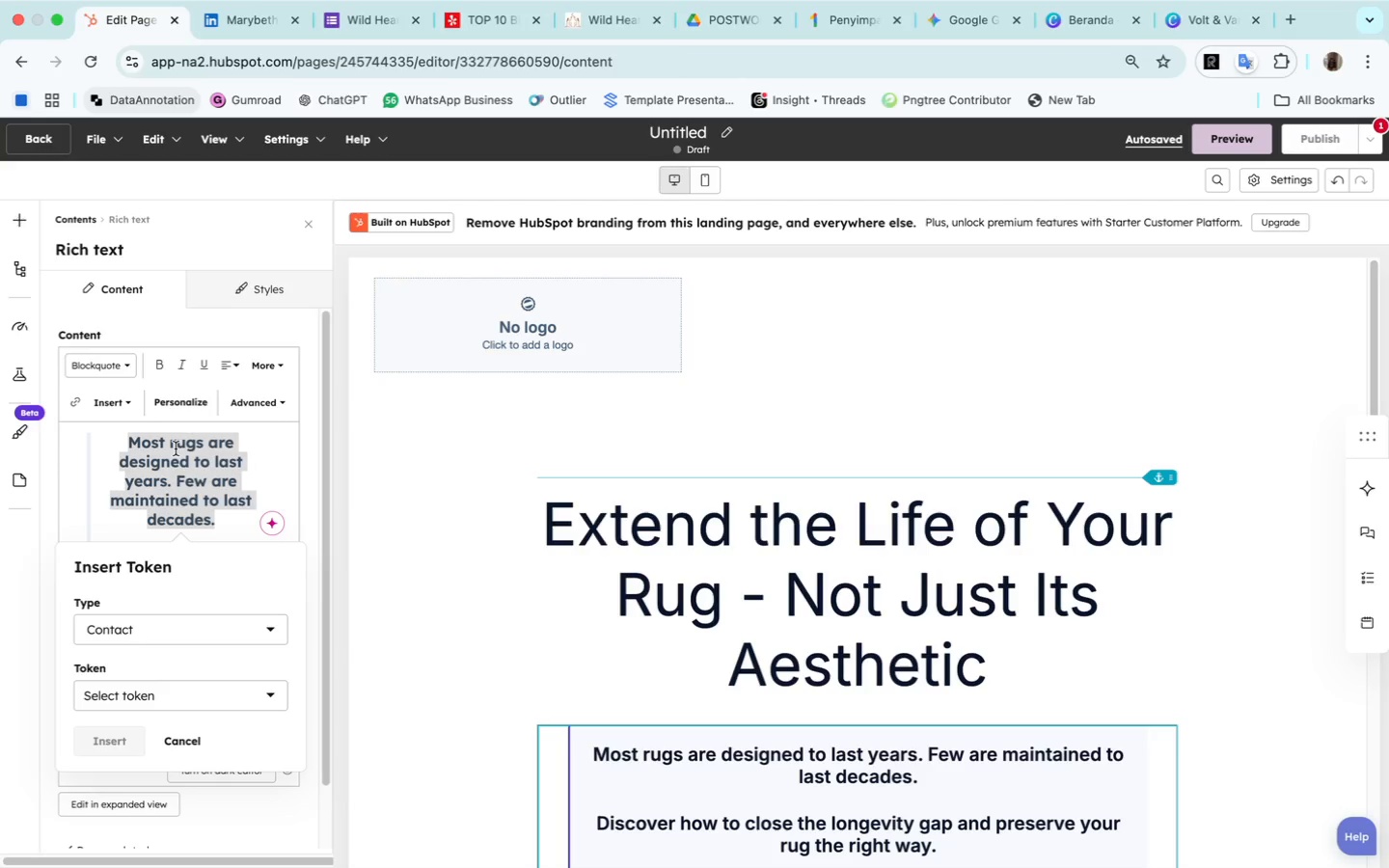 
wait(11.38)
 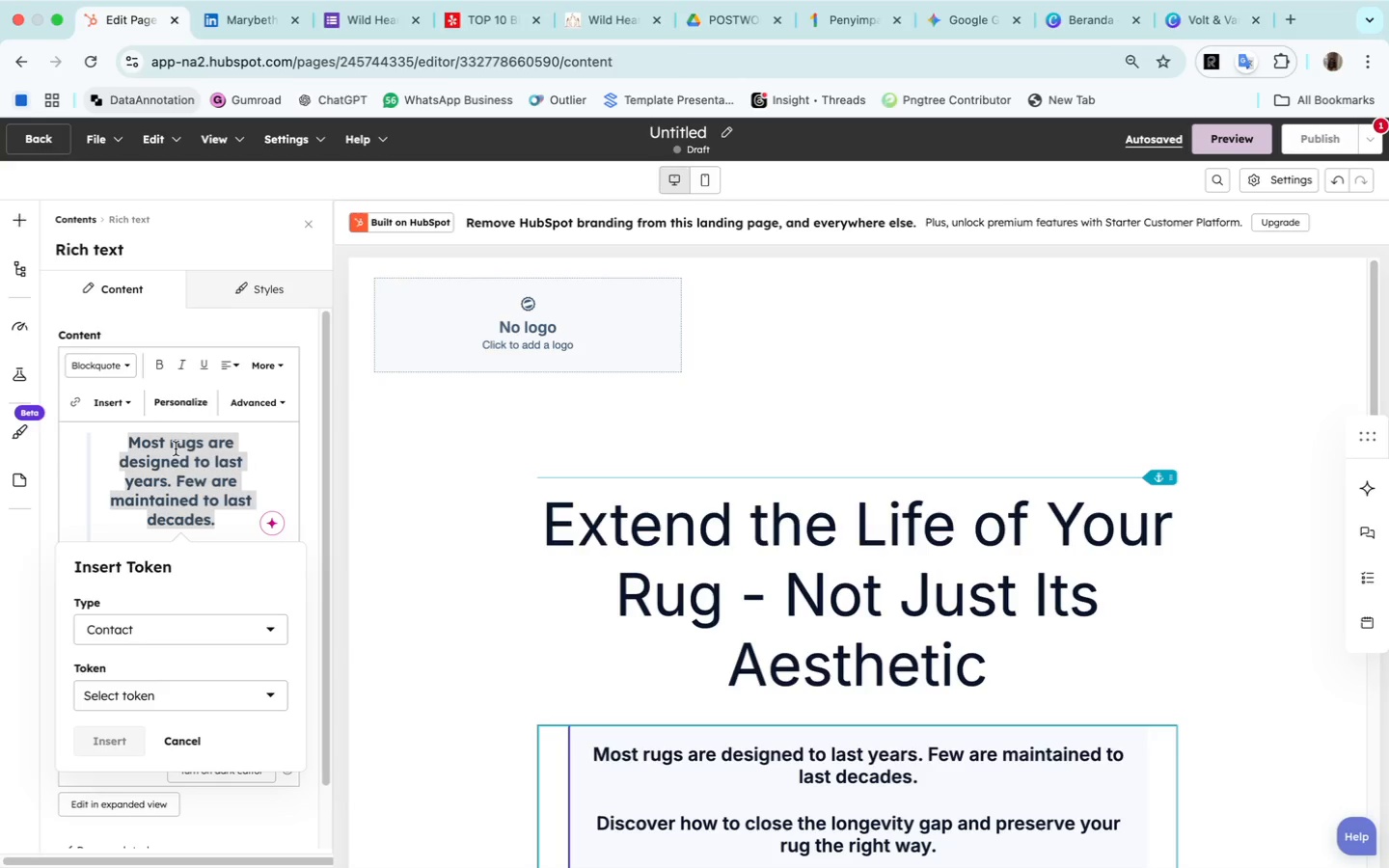 
scroll: coordinate [905, 638], scroll_direction: down, amount: 39.0
 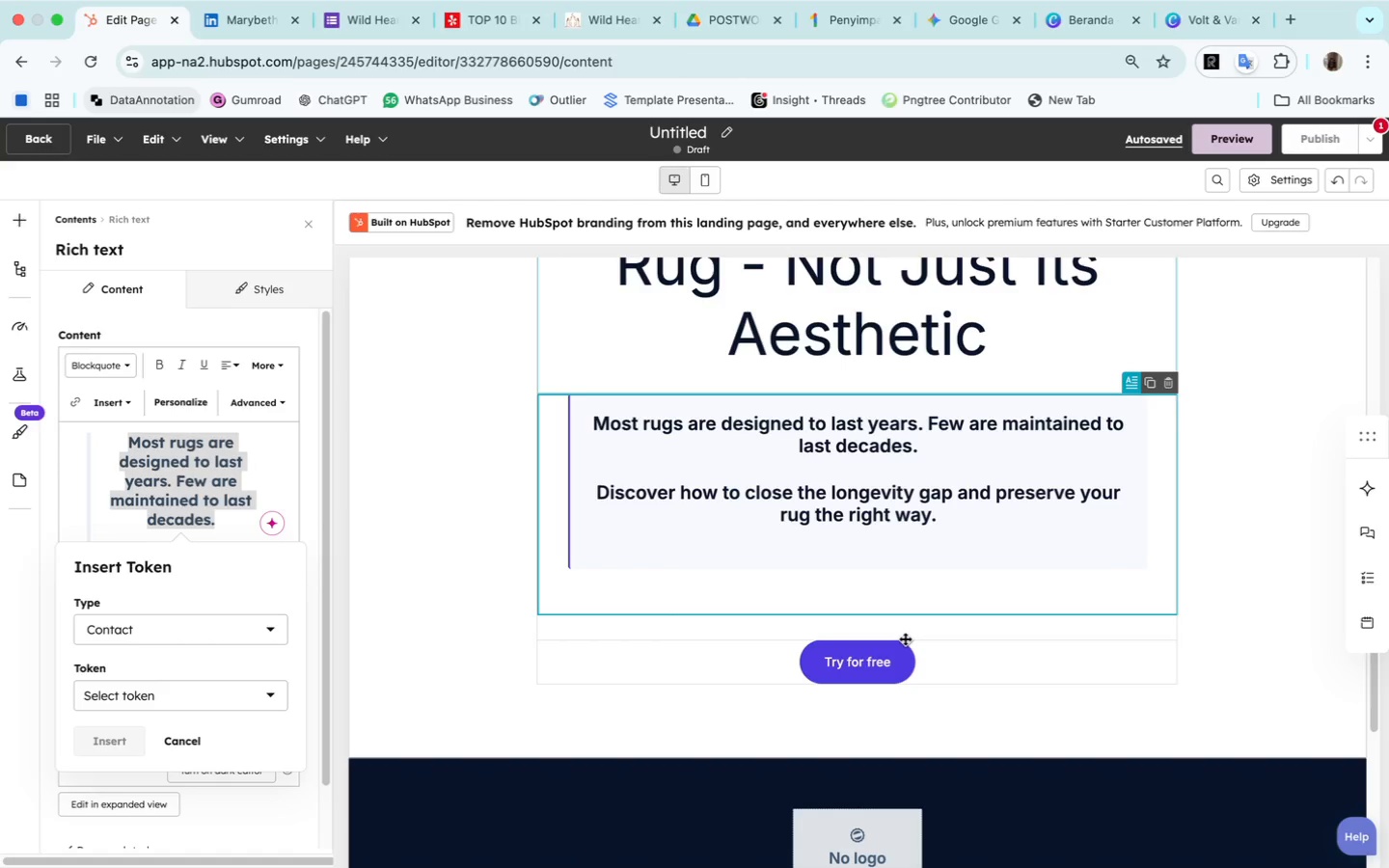 
wait(16.8)
 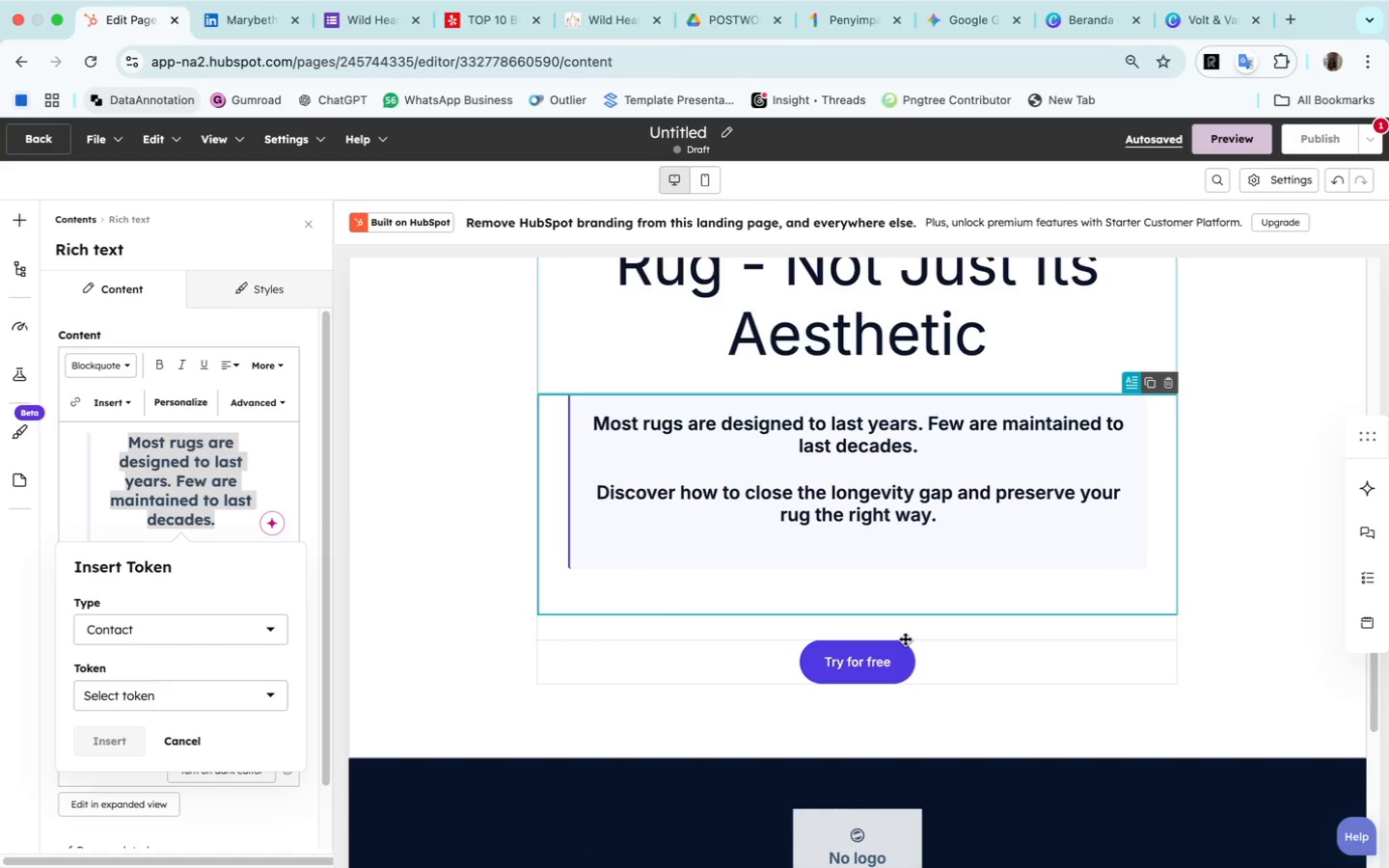 
left_click([128, 365])
 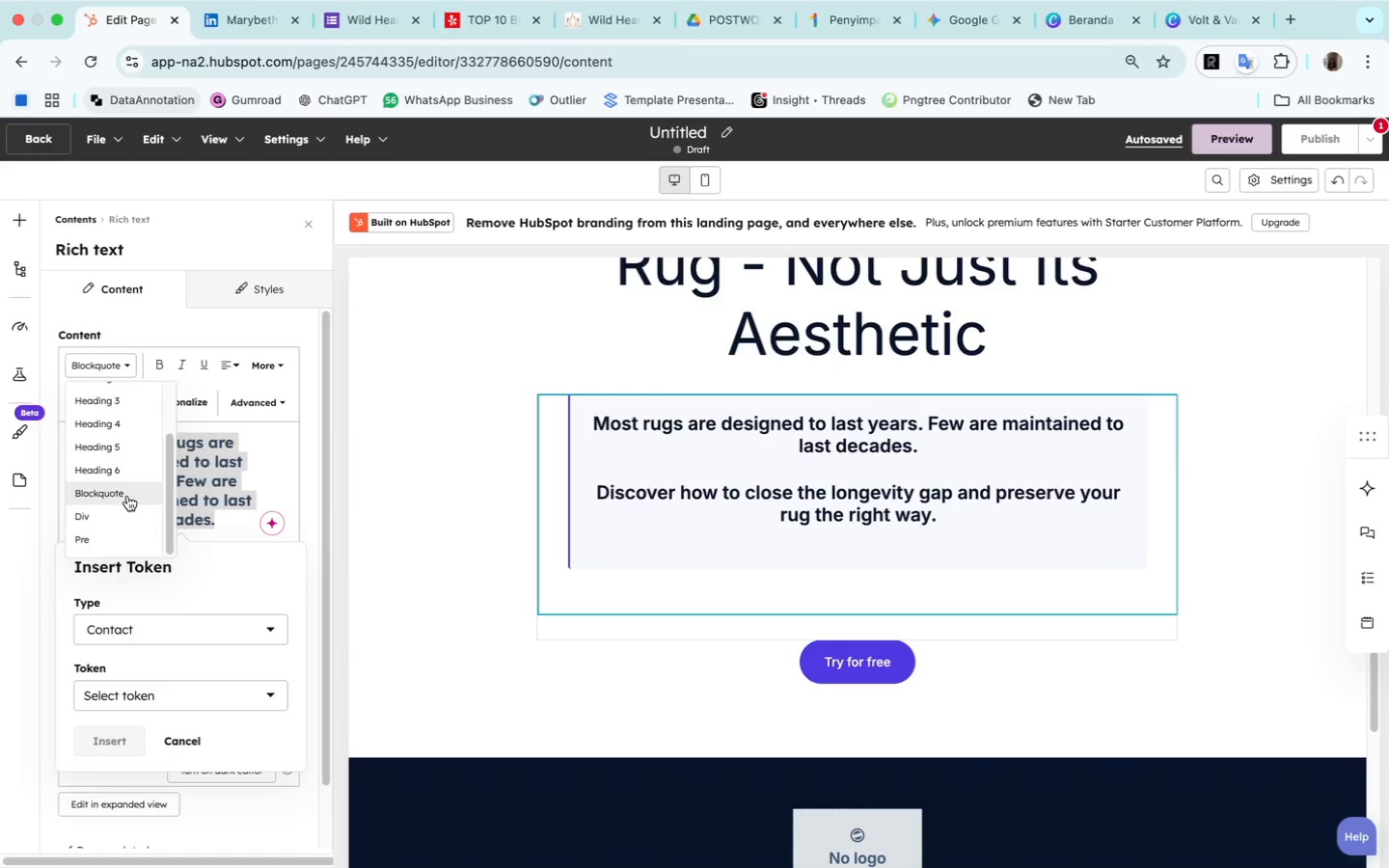 
left_click([126, 496])
 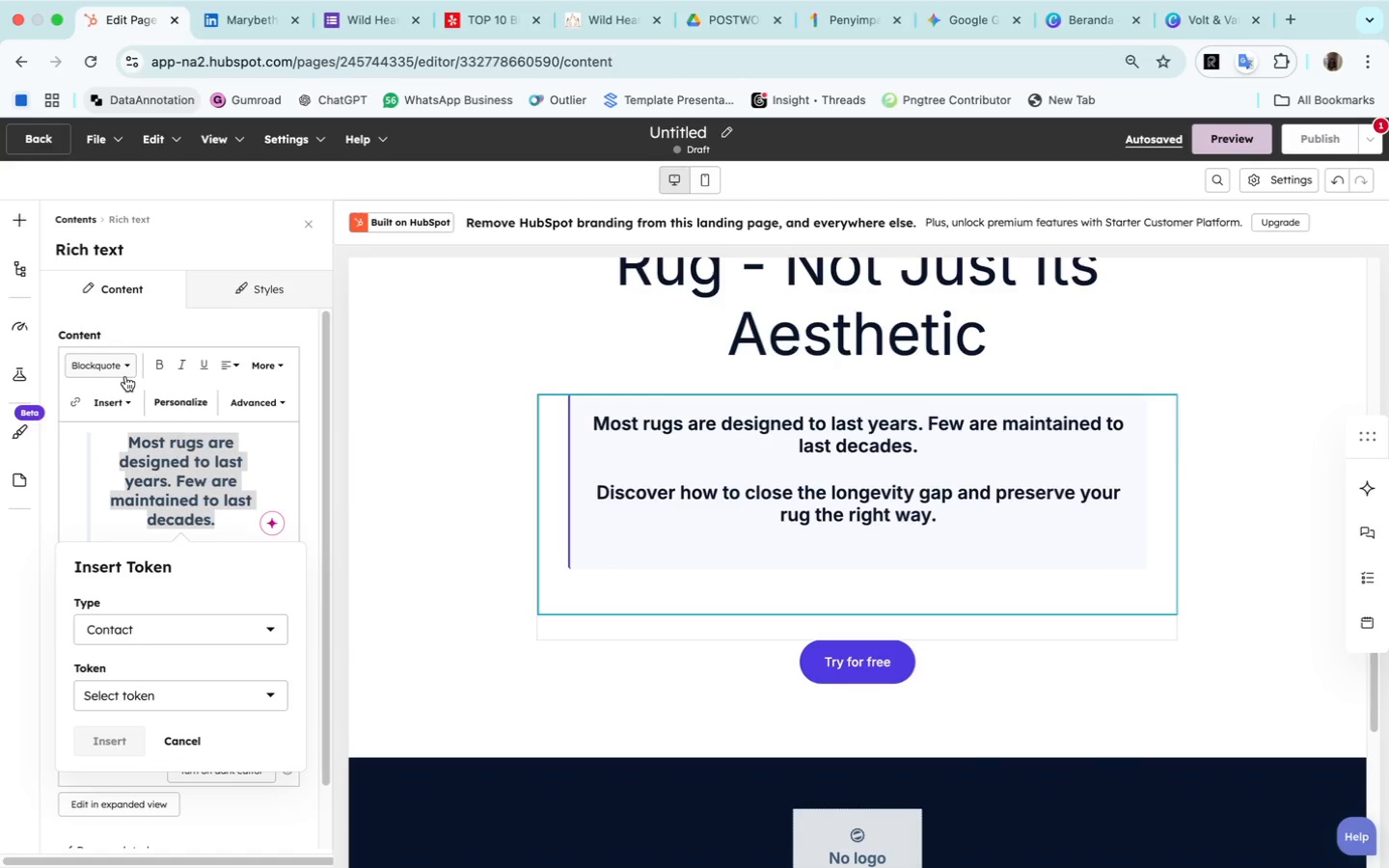 
left_click([125, 361])
 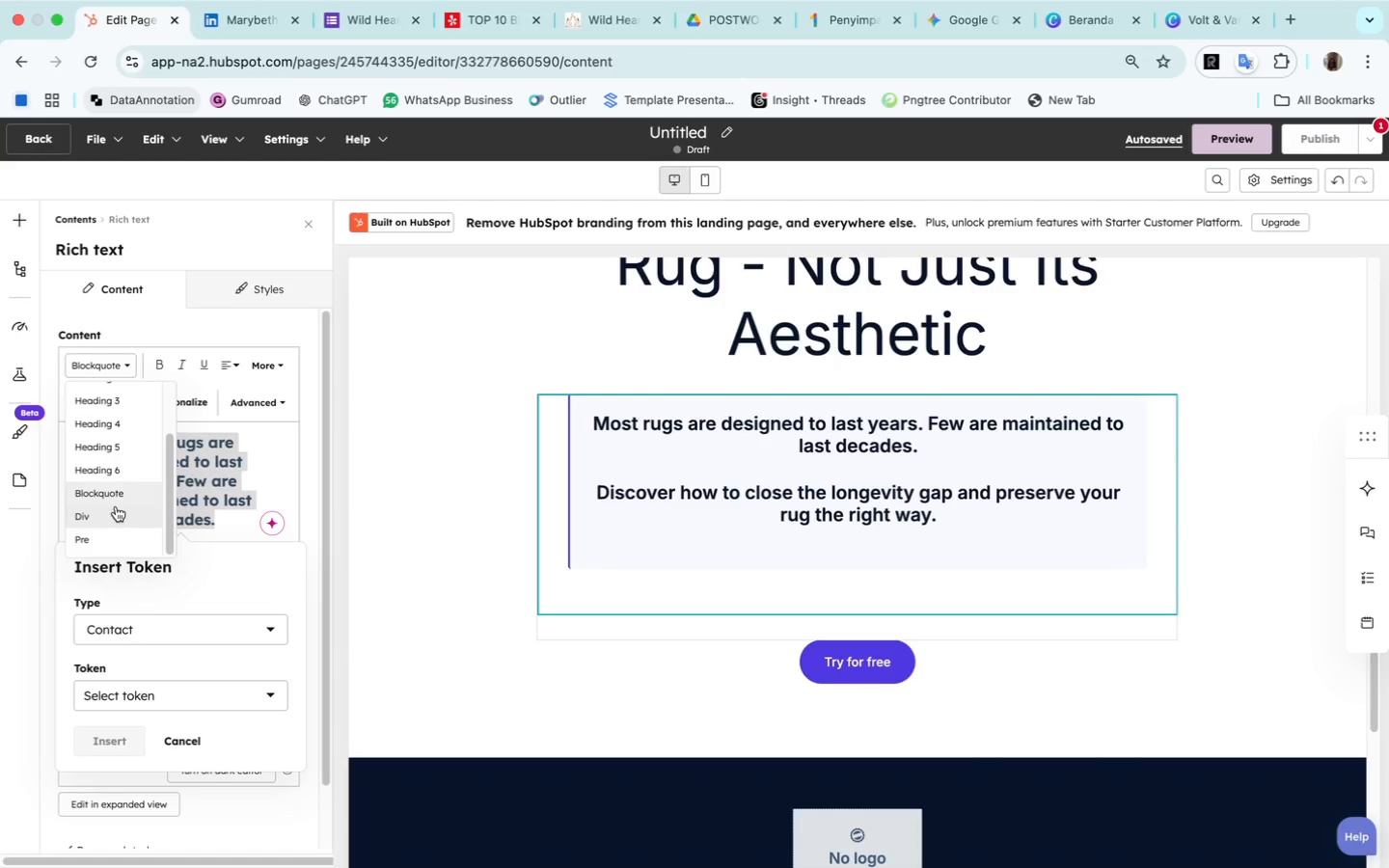 
scroll: coordinate [115, 527], scroll_direction: down, amount: 17.0
 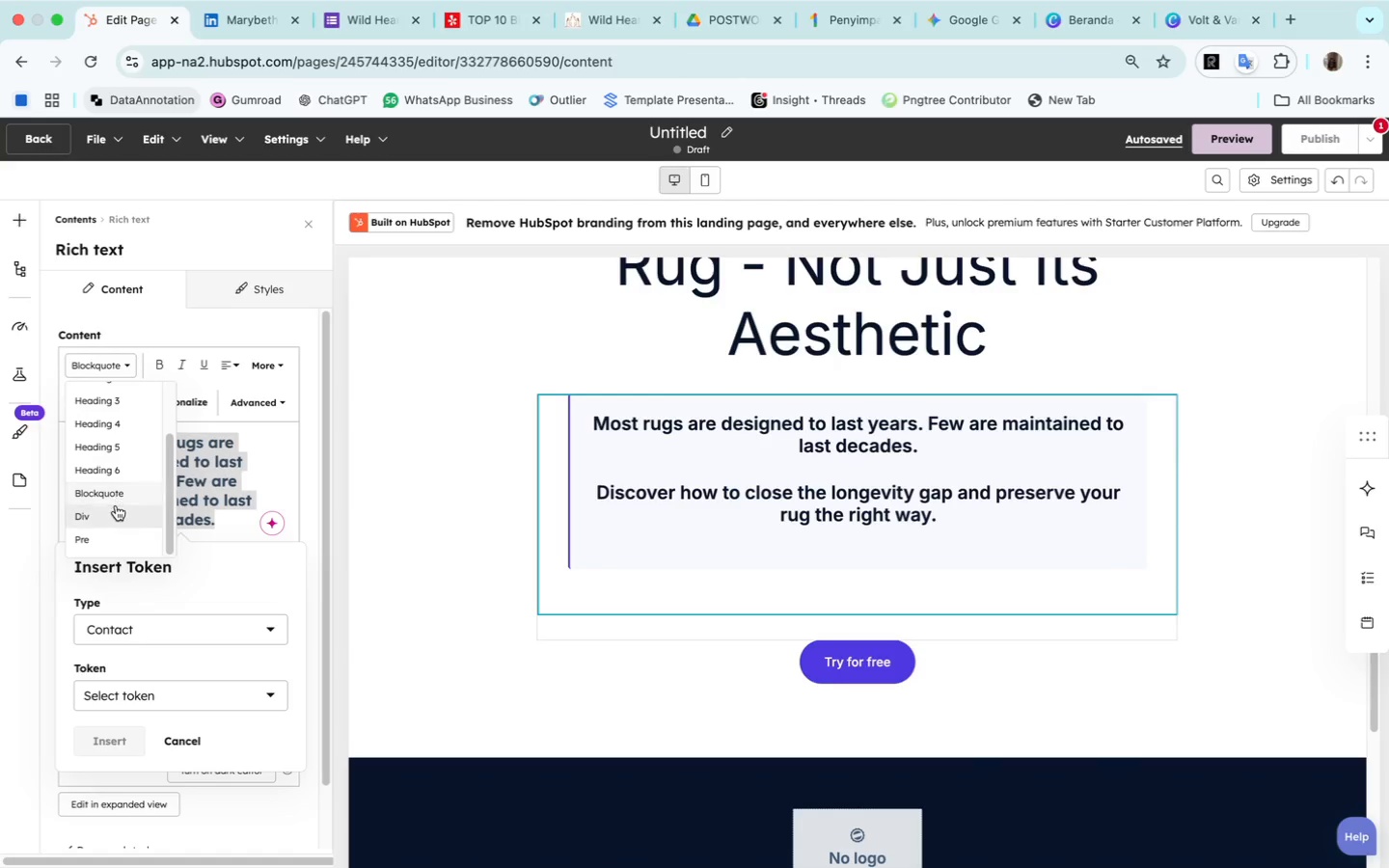 
left_click([116, 513])
 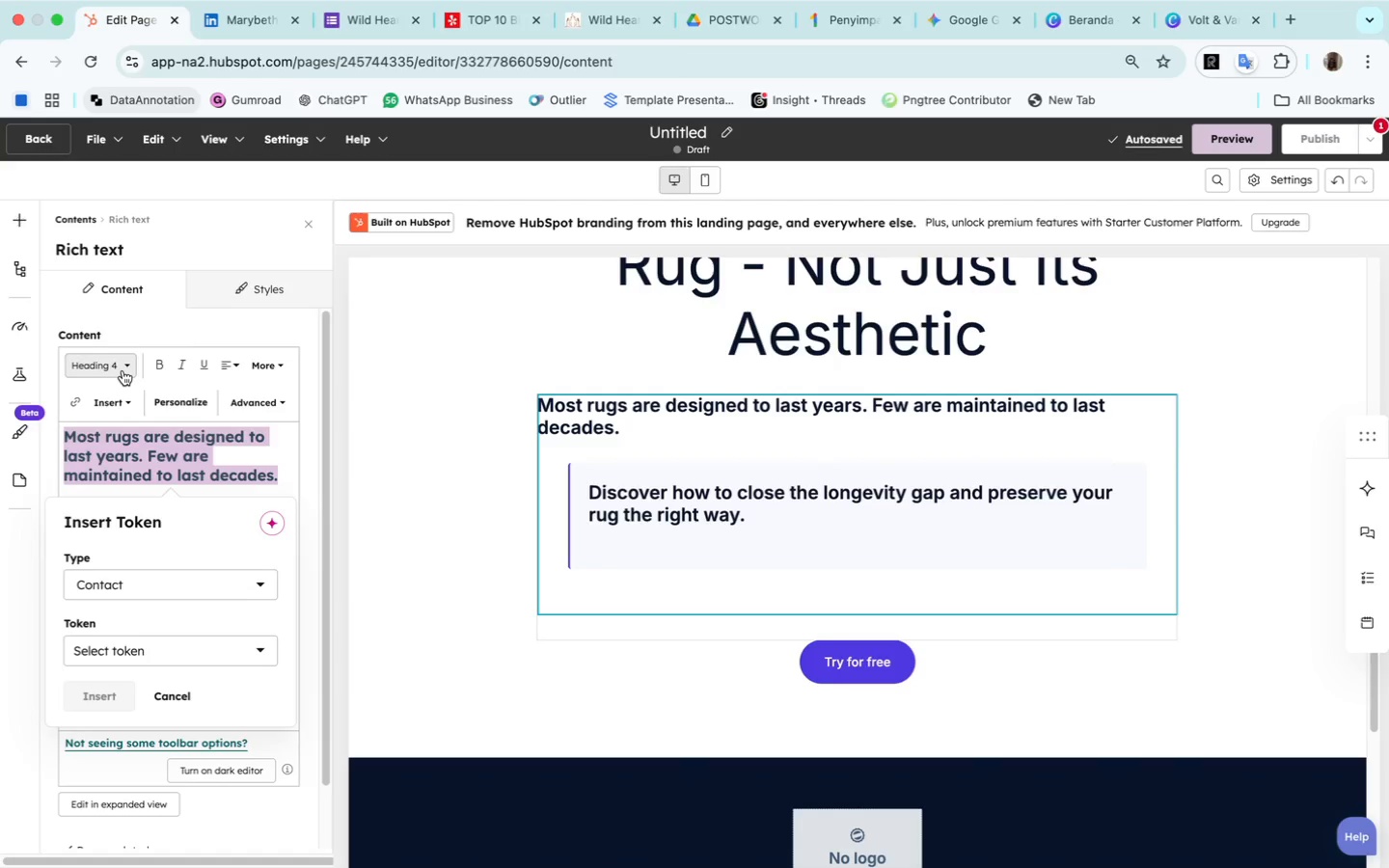 
left_click([121, 370])
 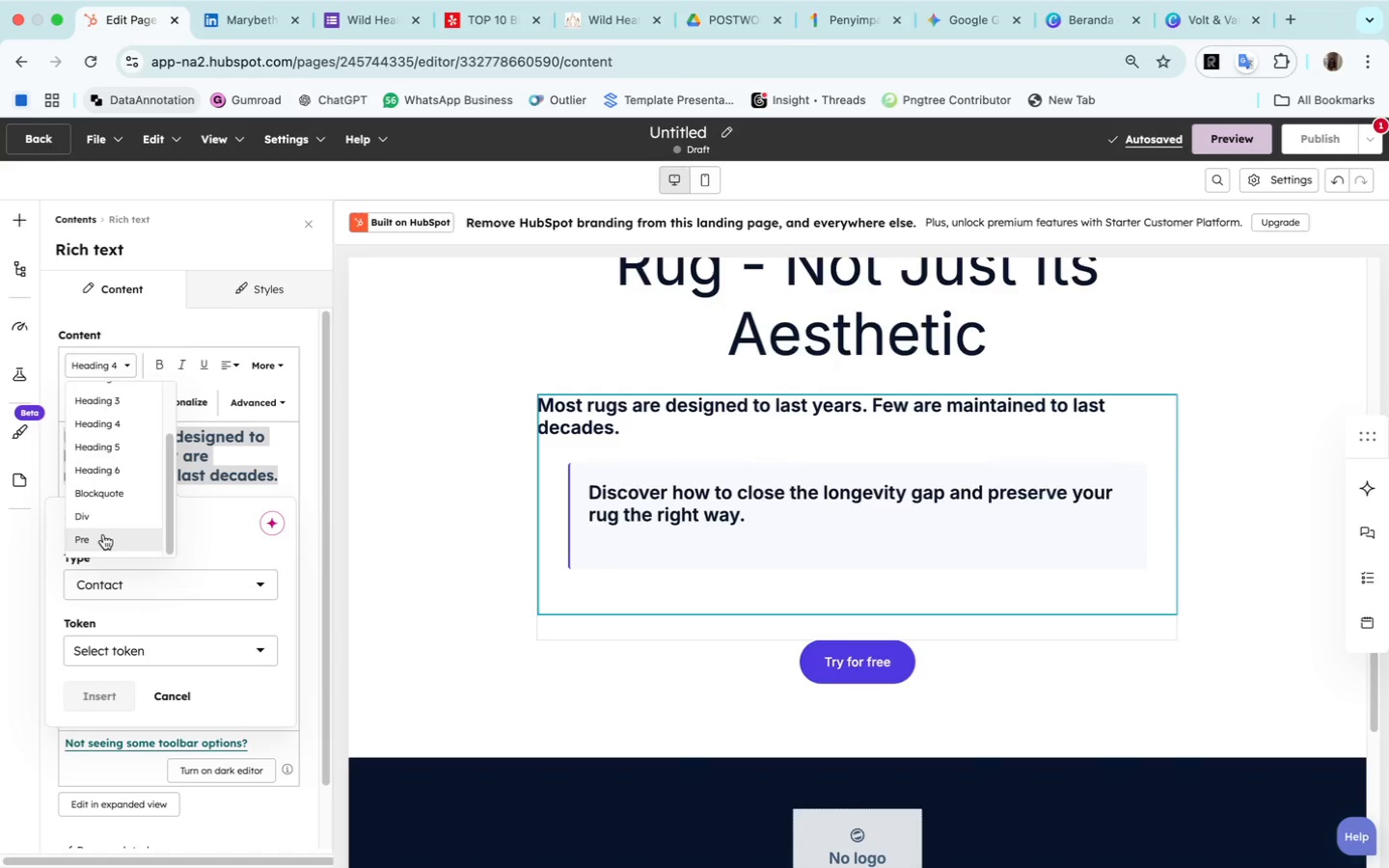 
left_click([103, 532])
 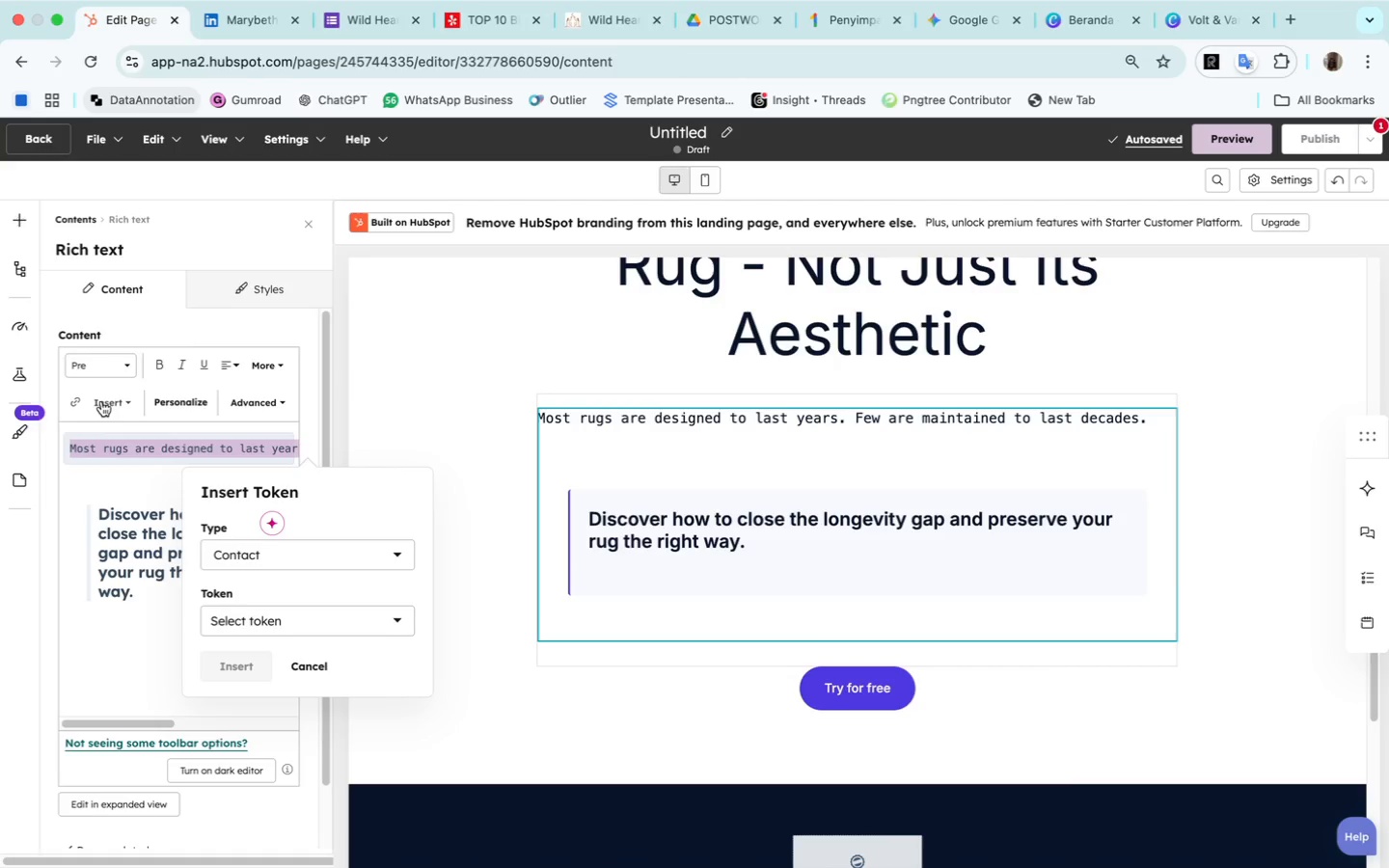 
wait(6.12)
 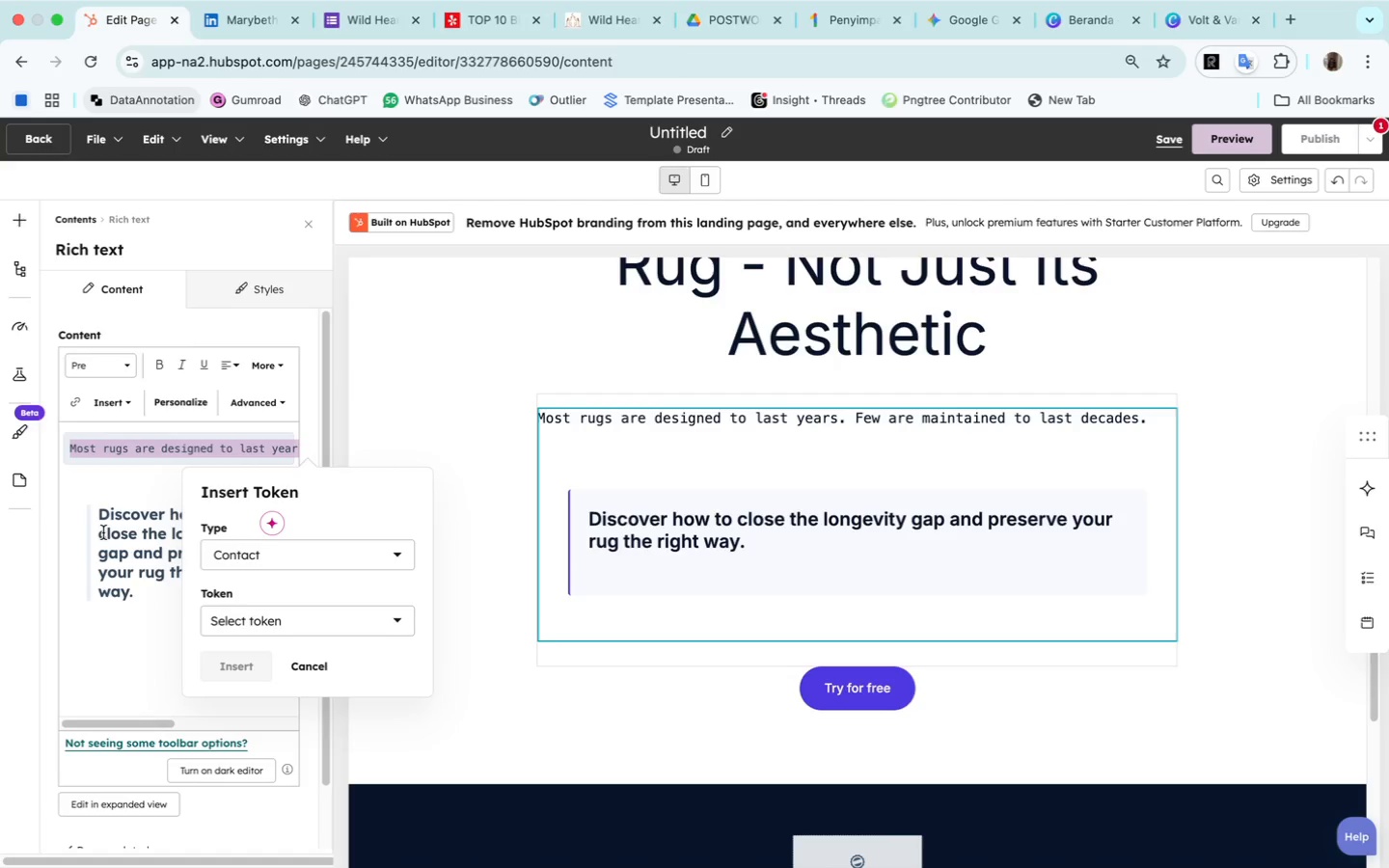 
left_click([124, 366])
 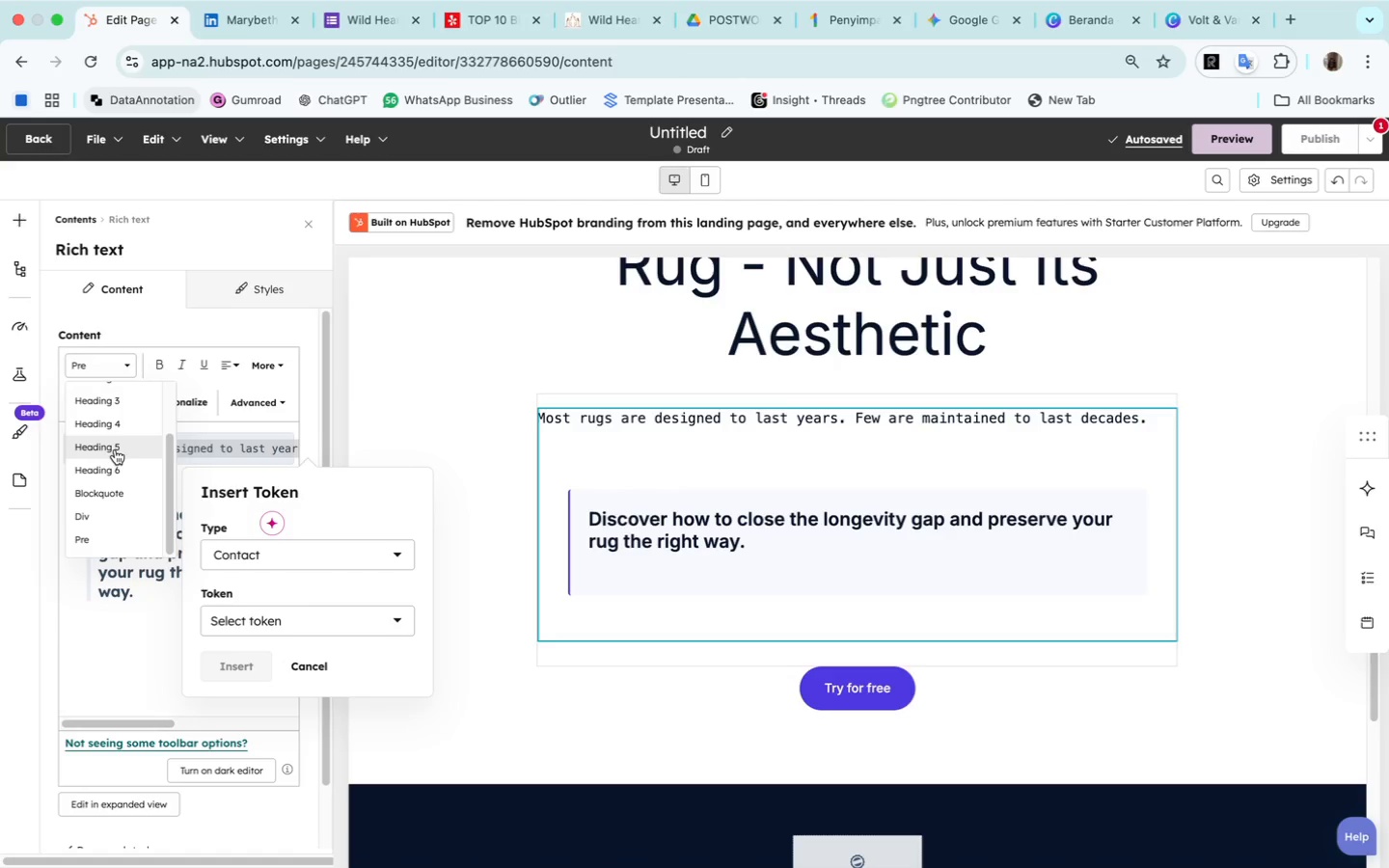 
left_click([114, 449])
 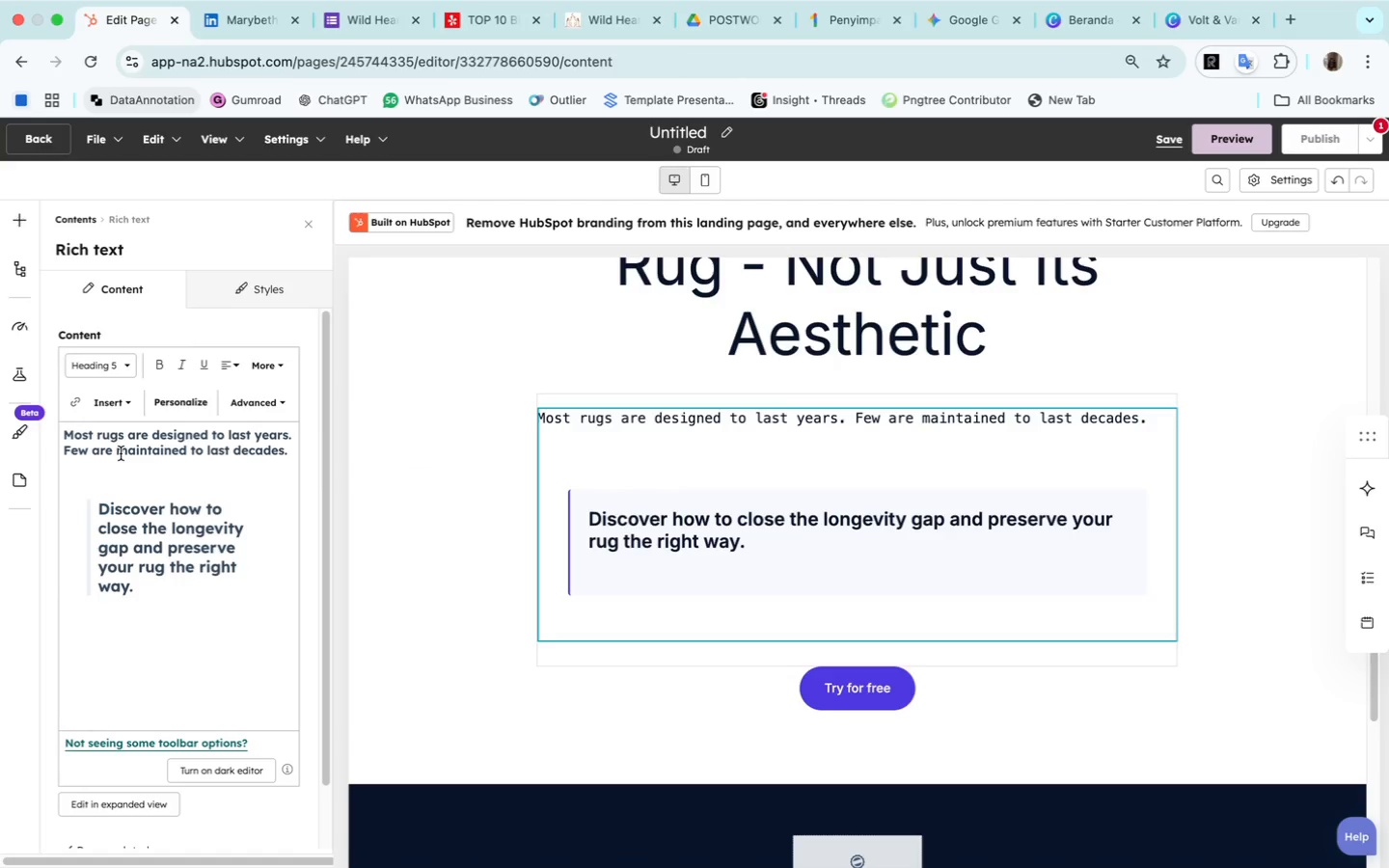 
left_click([133, 541])
 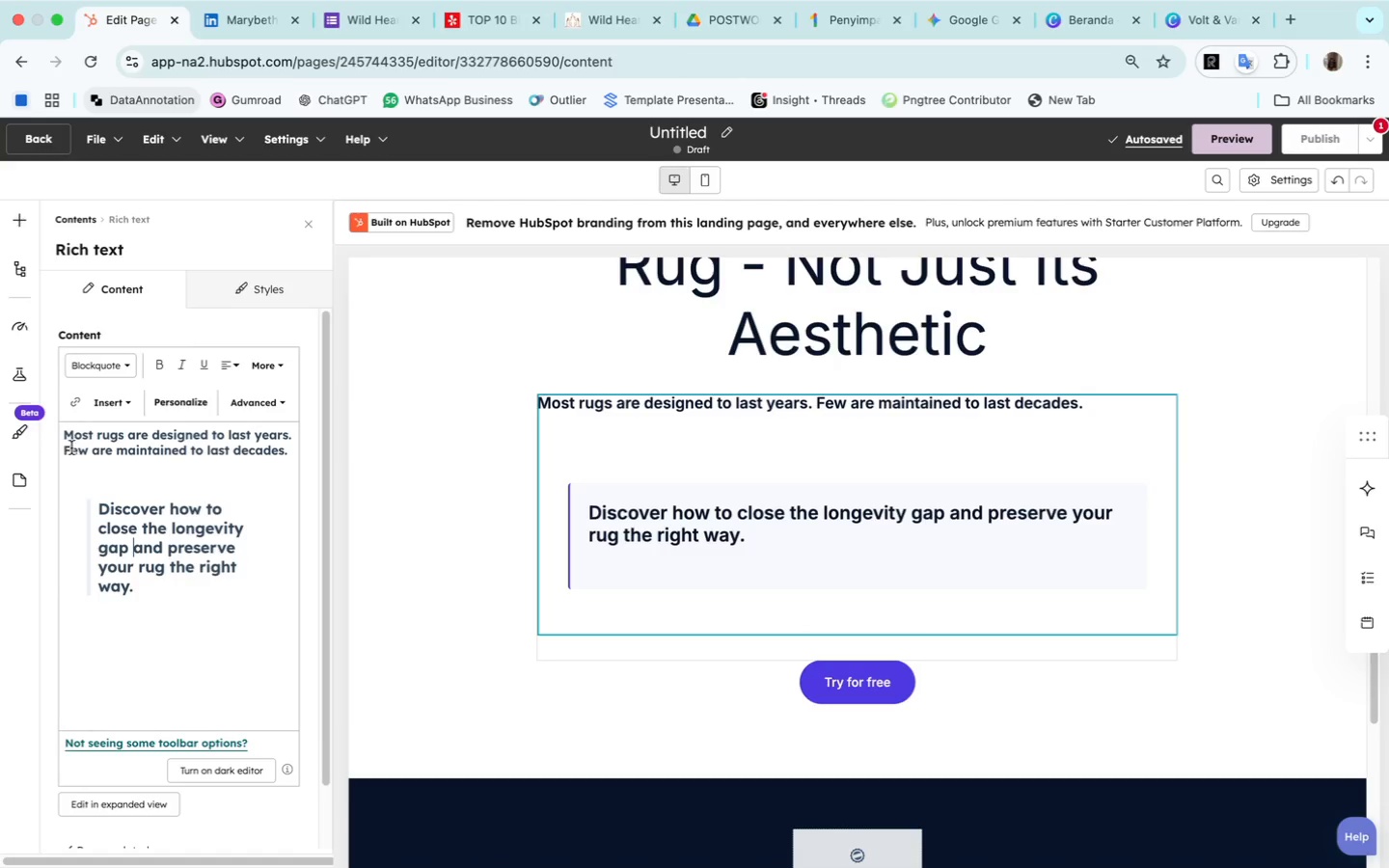 
left_click_drag(start_coordinate=[64, 435], to_coordinate=[192, 632])
 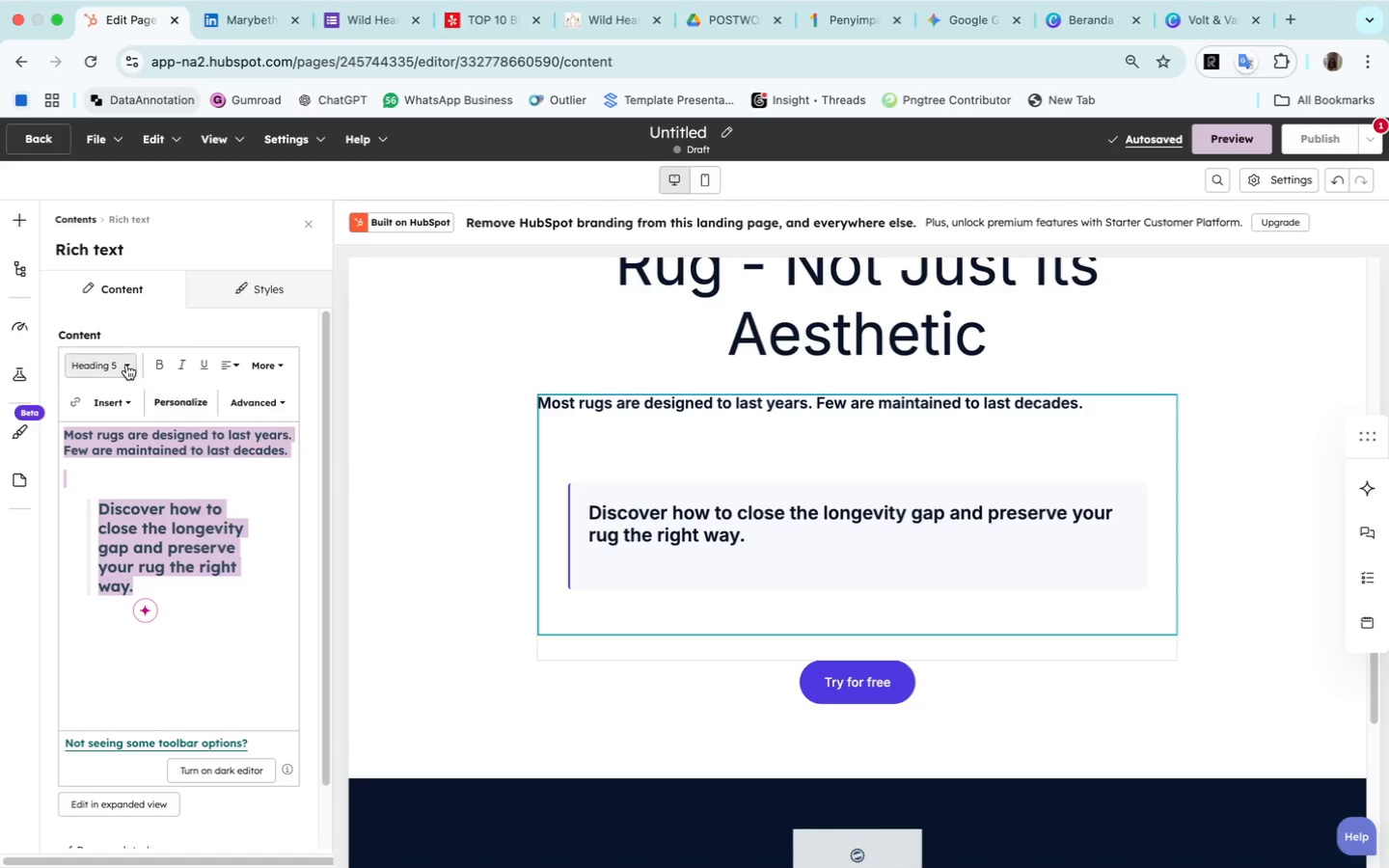 
left_click([123, 363])
 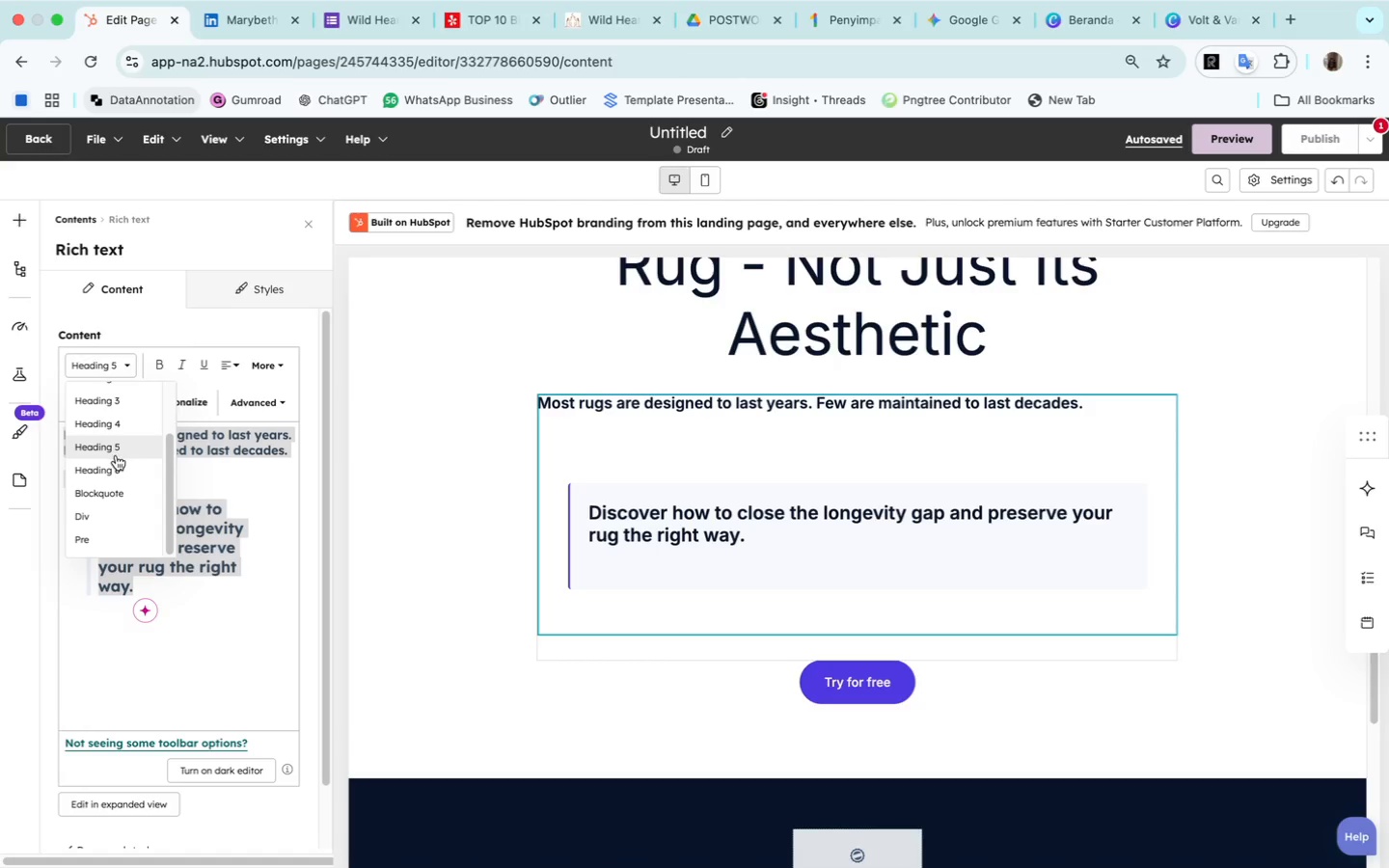 
left_click([116, 451])
 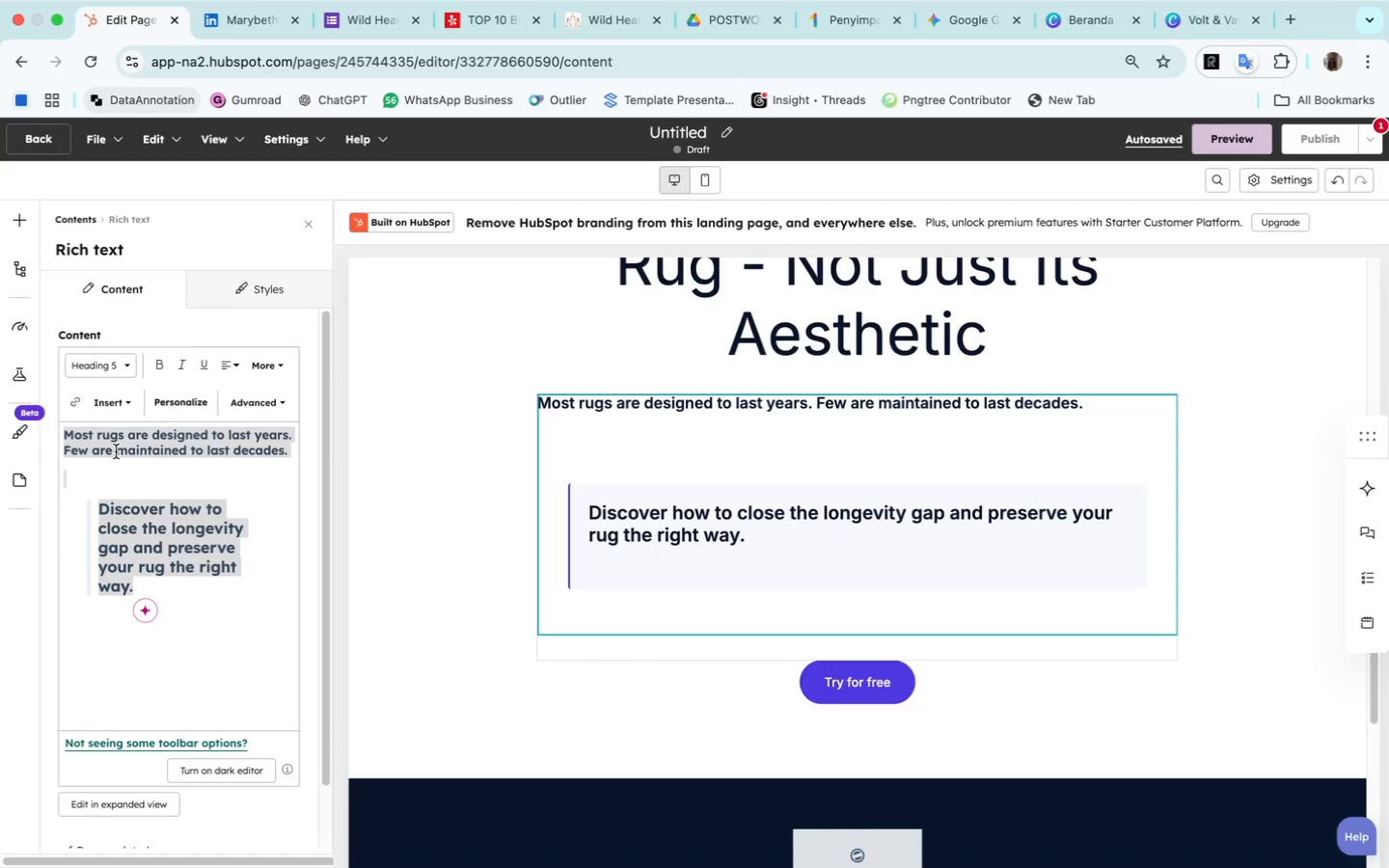 
left_click([116, 451])
 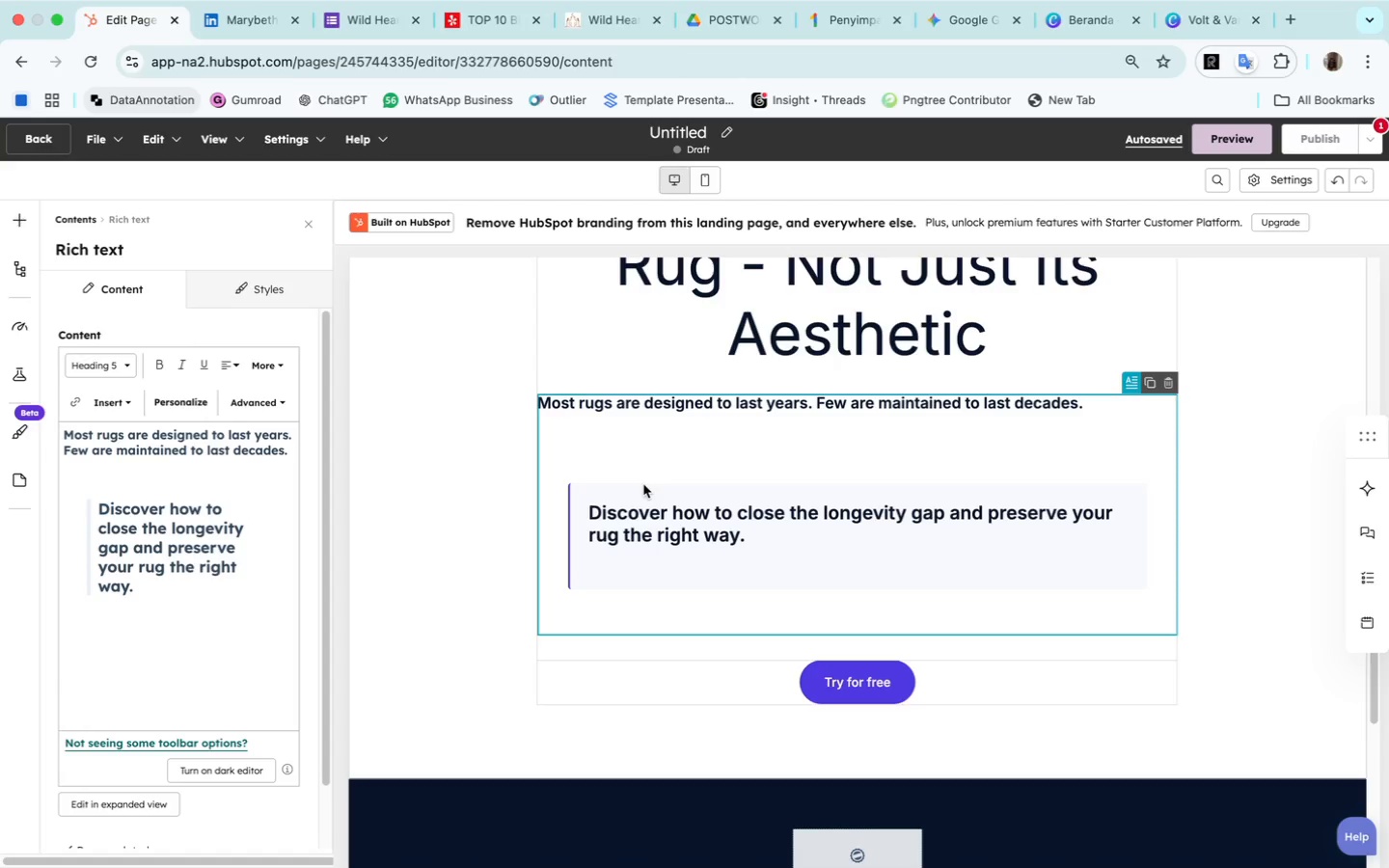 
wait(9.94)
 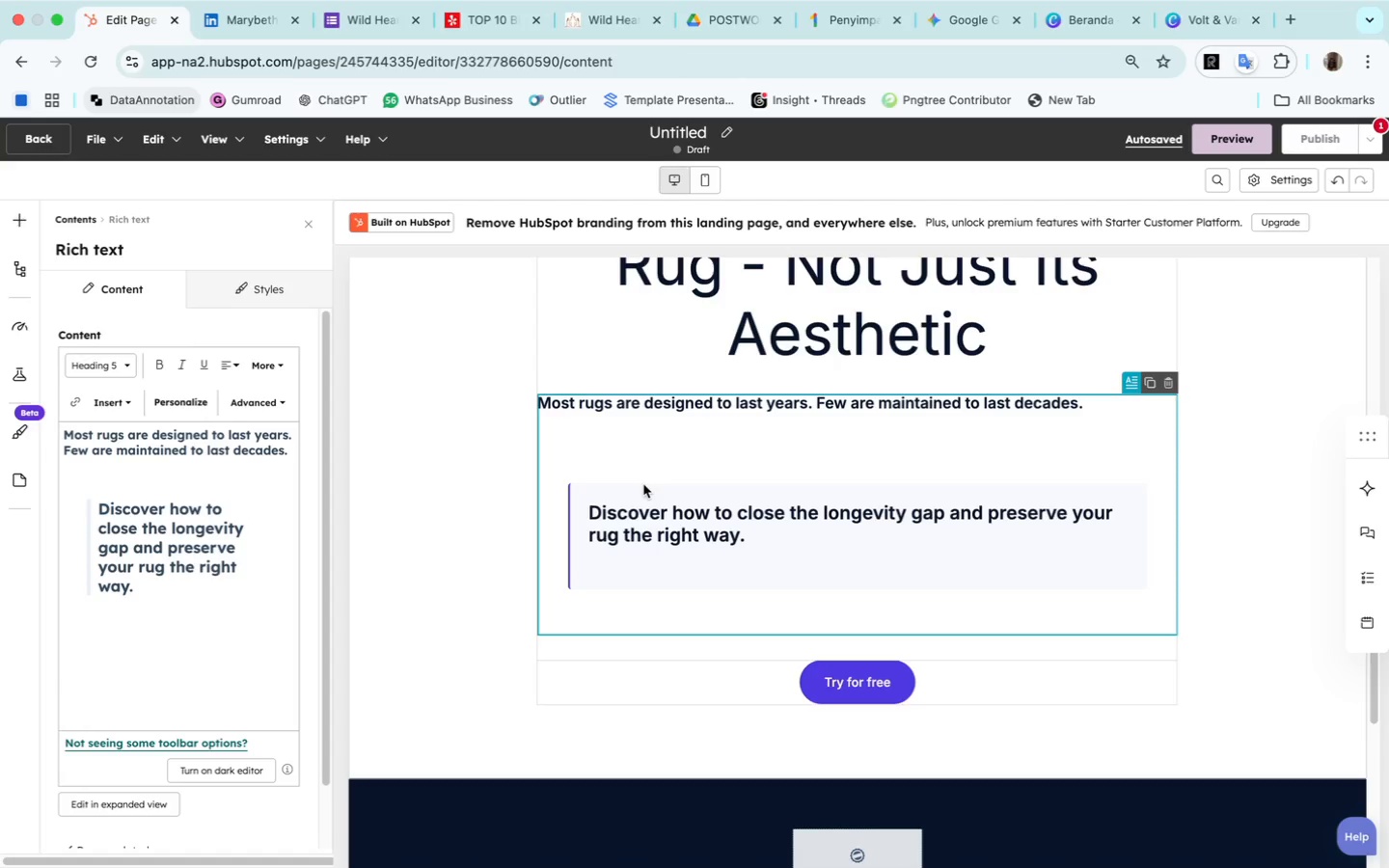 
left_click([1321, 337])
 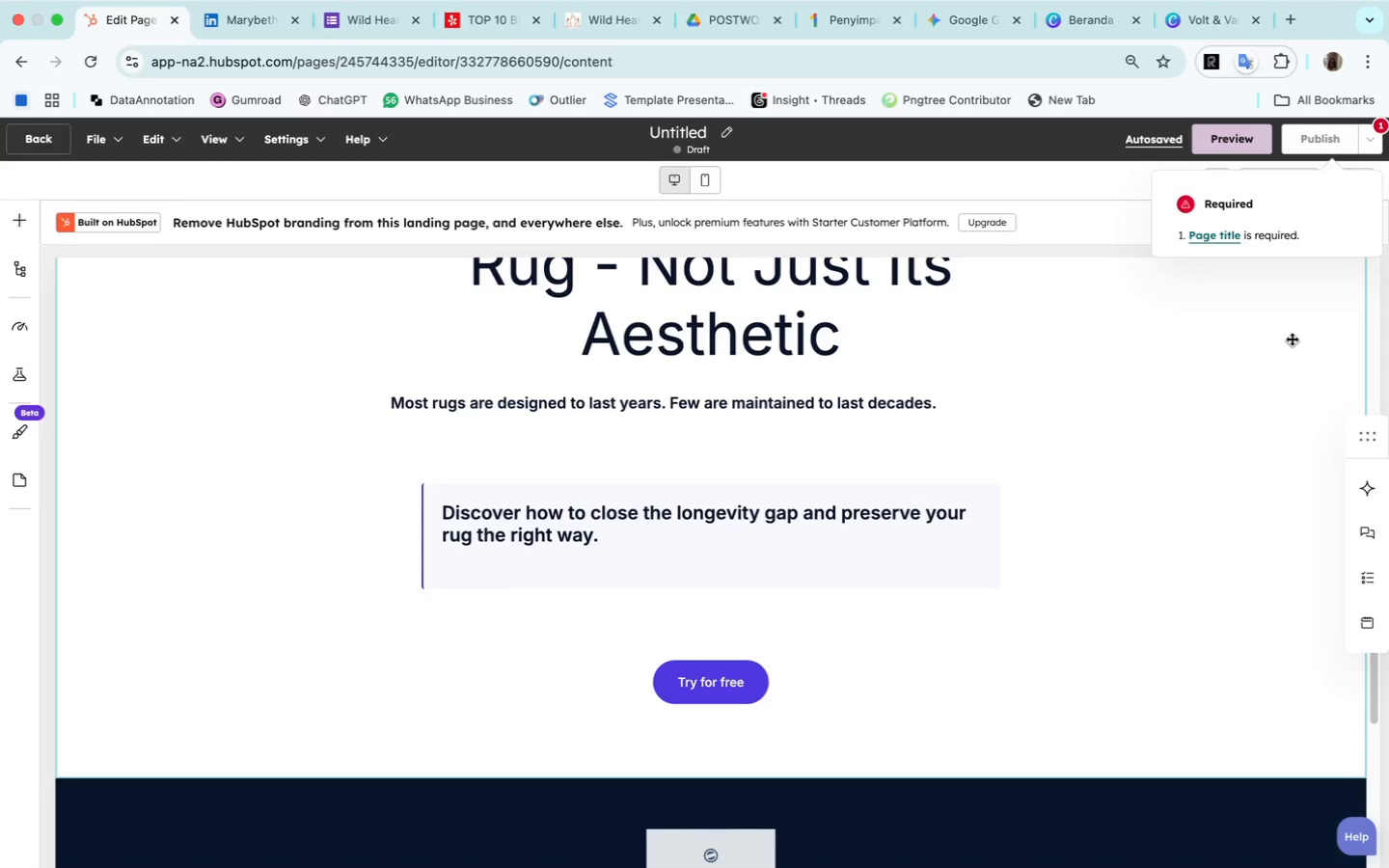 
left_click([1288, 344])
 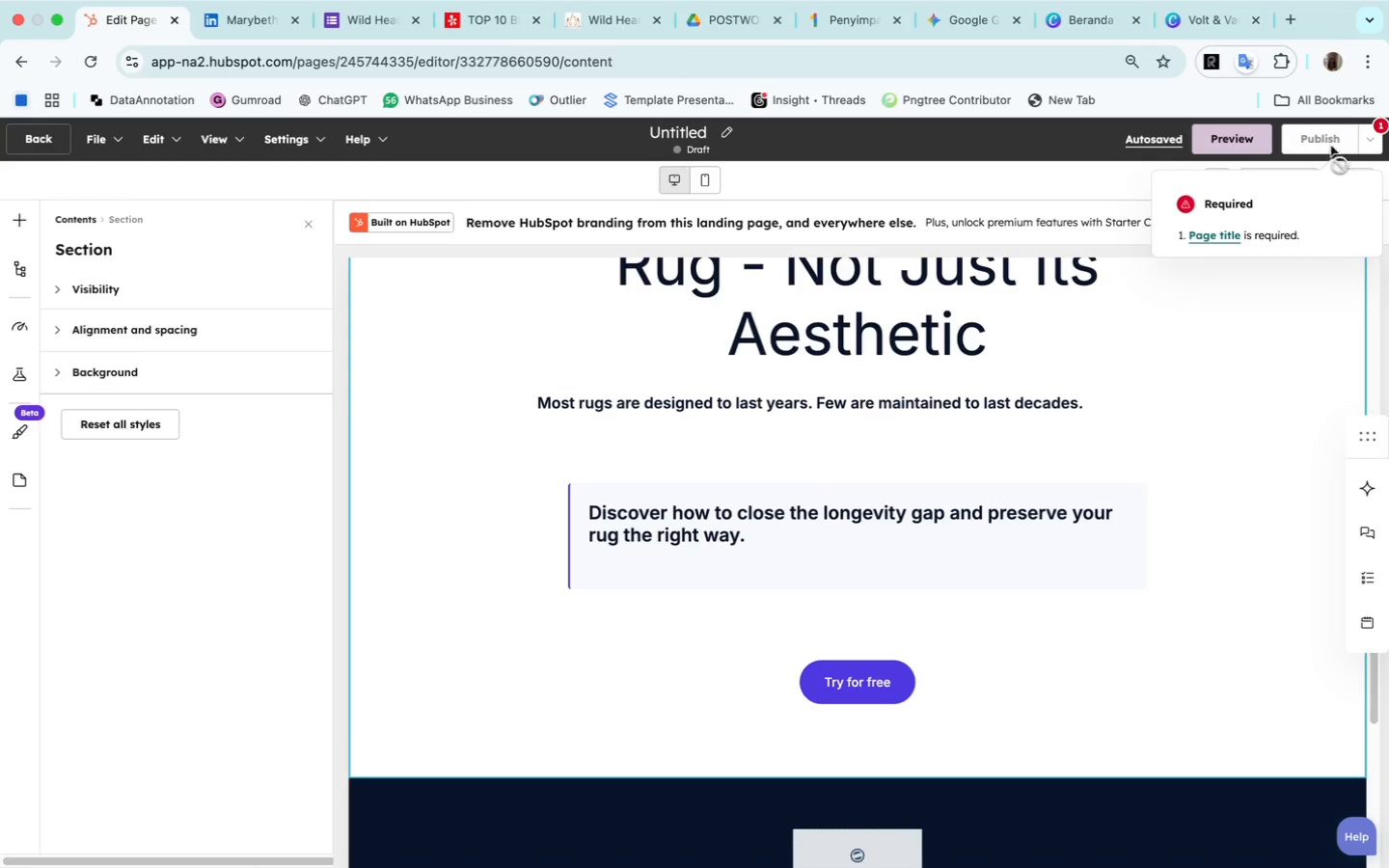 
left_click([1325, 138])
 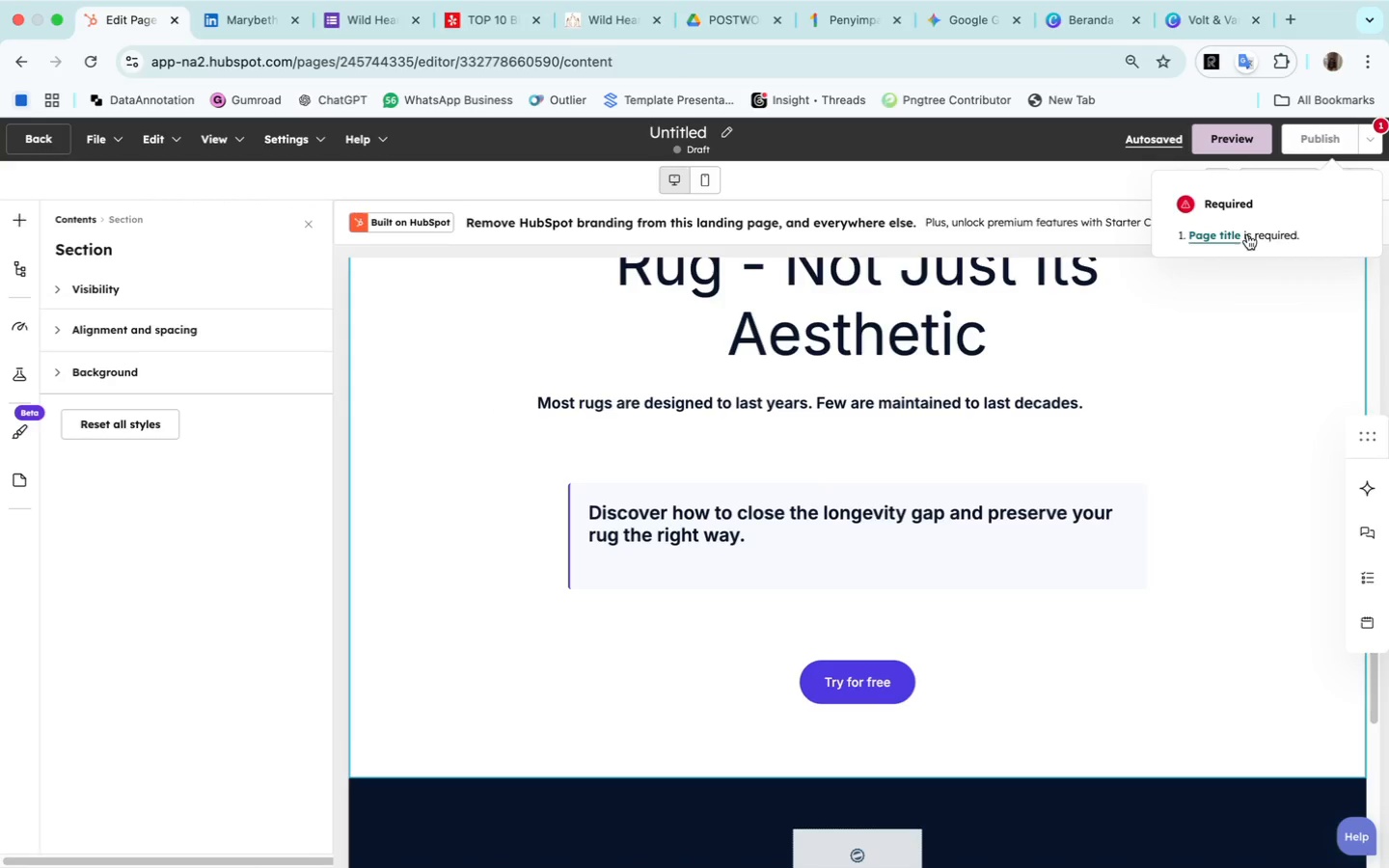 
left_click([1264, 203])
 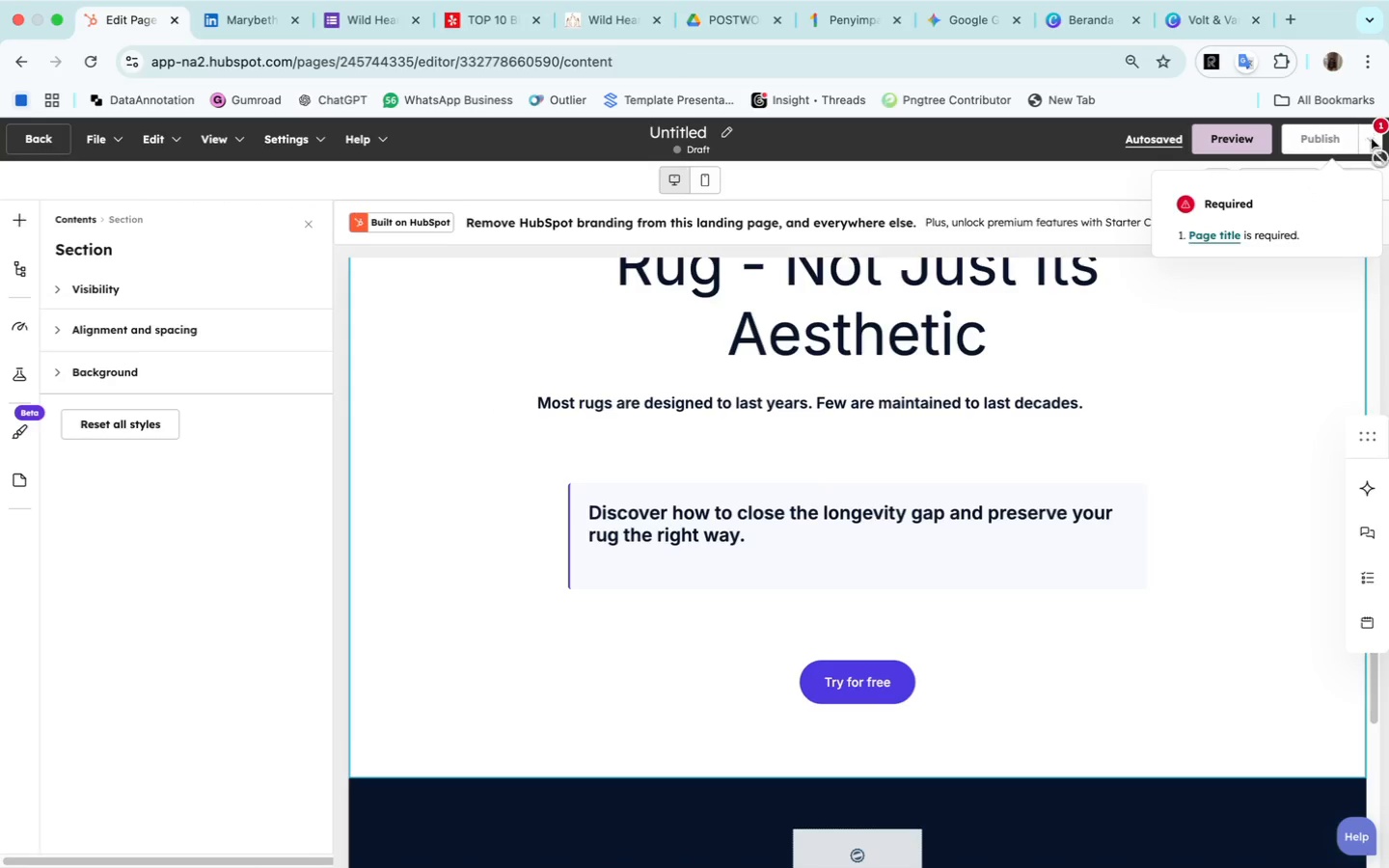 
left_click([1375, 146])
 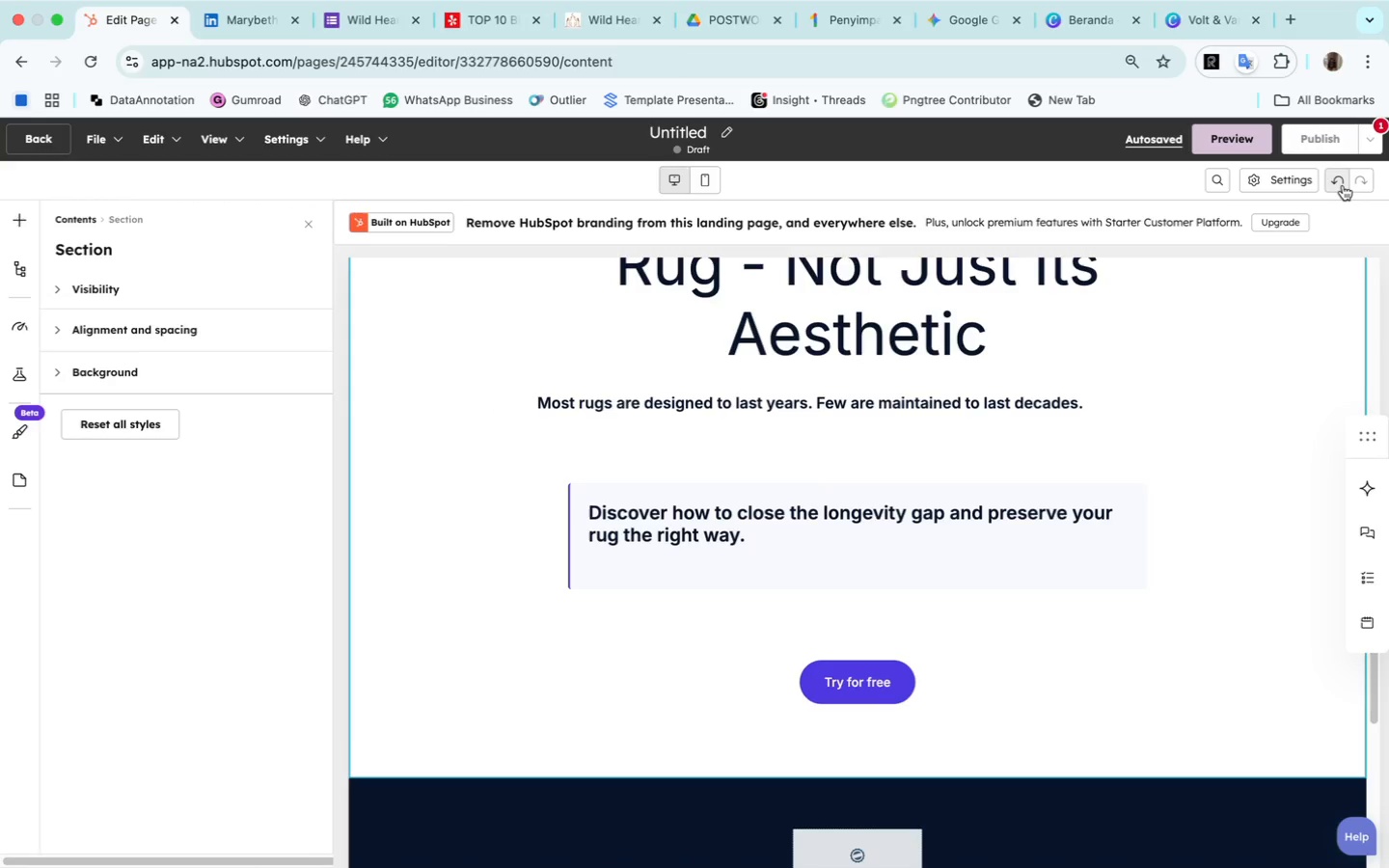 
left_click([1335, 183])
 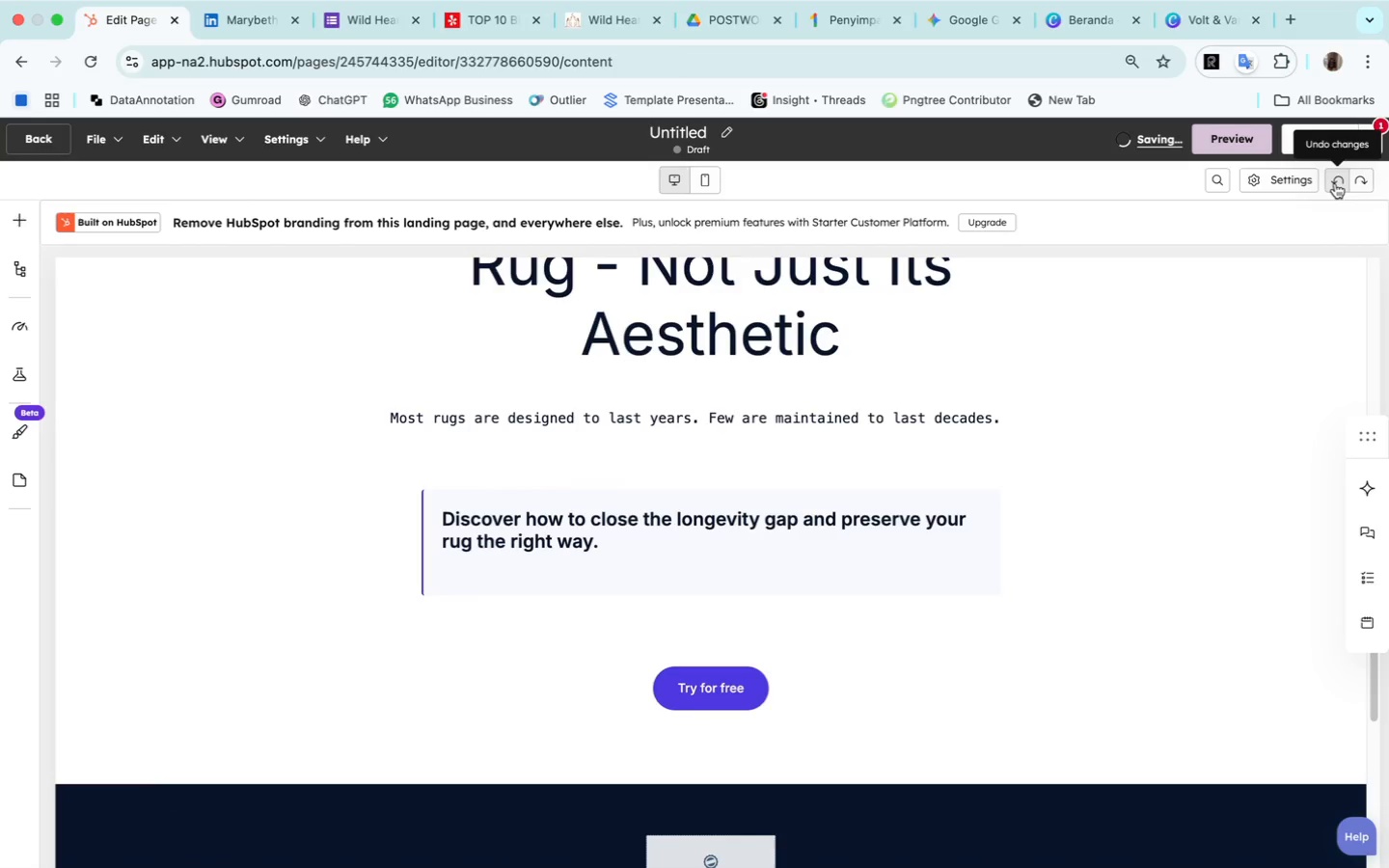 
left_click([1336, 185])
 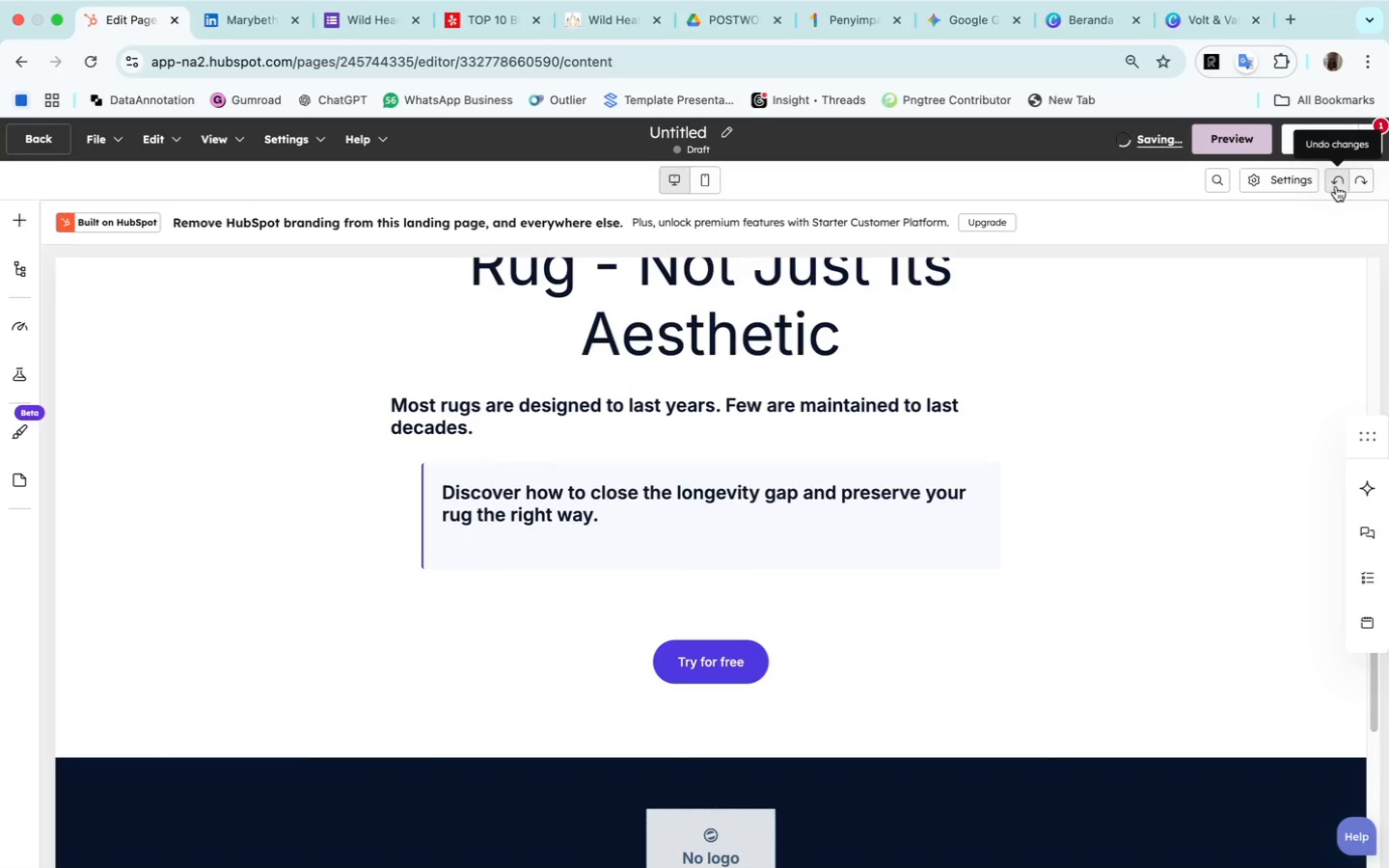 
left_click([1337, 186])
 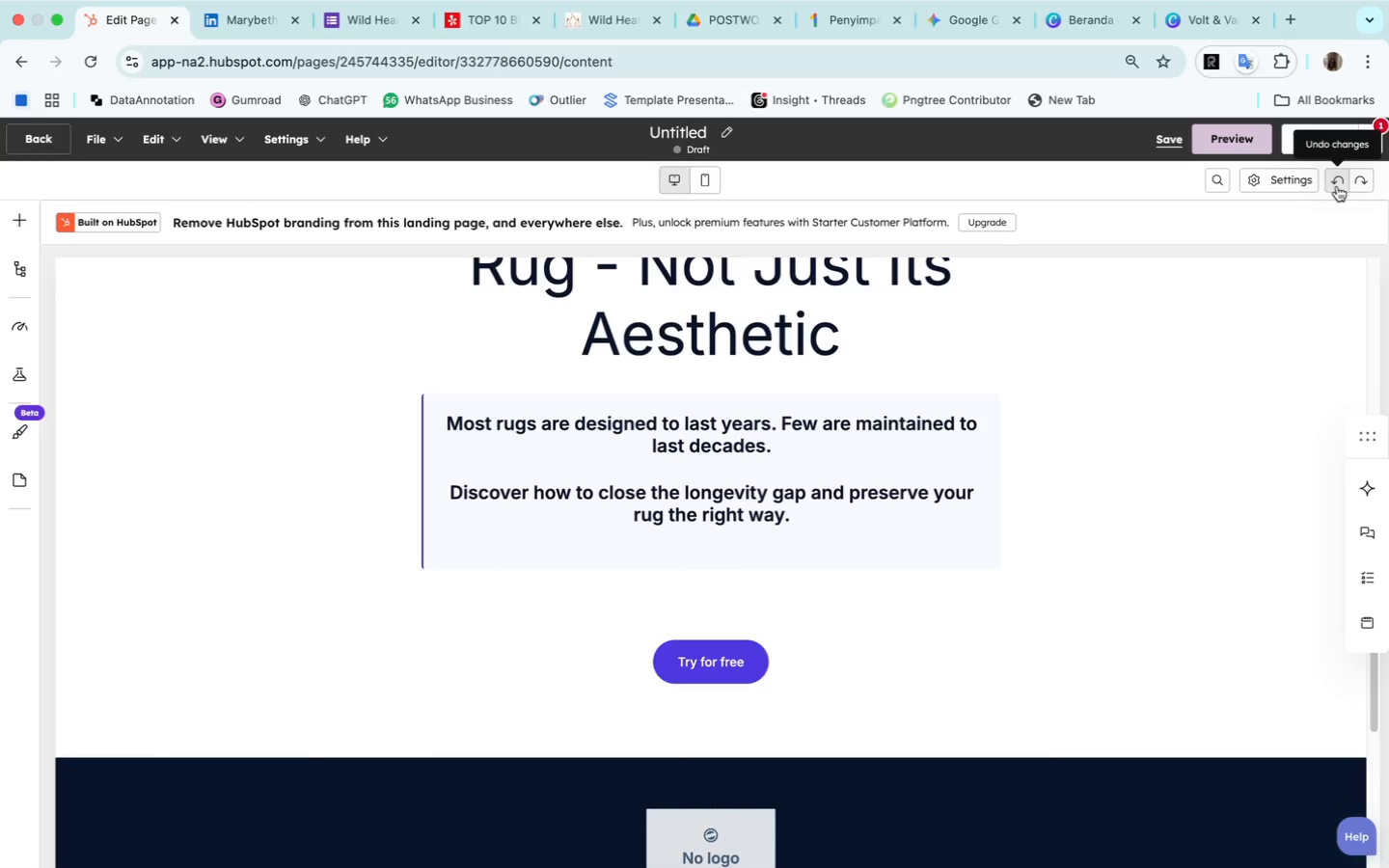 
left_click([721, 431])
 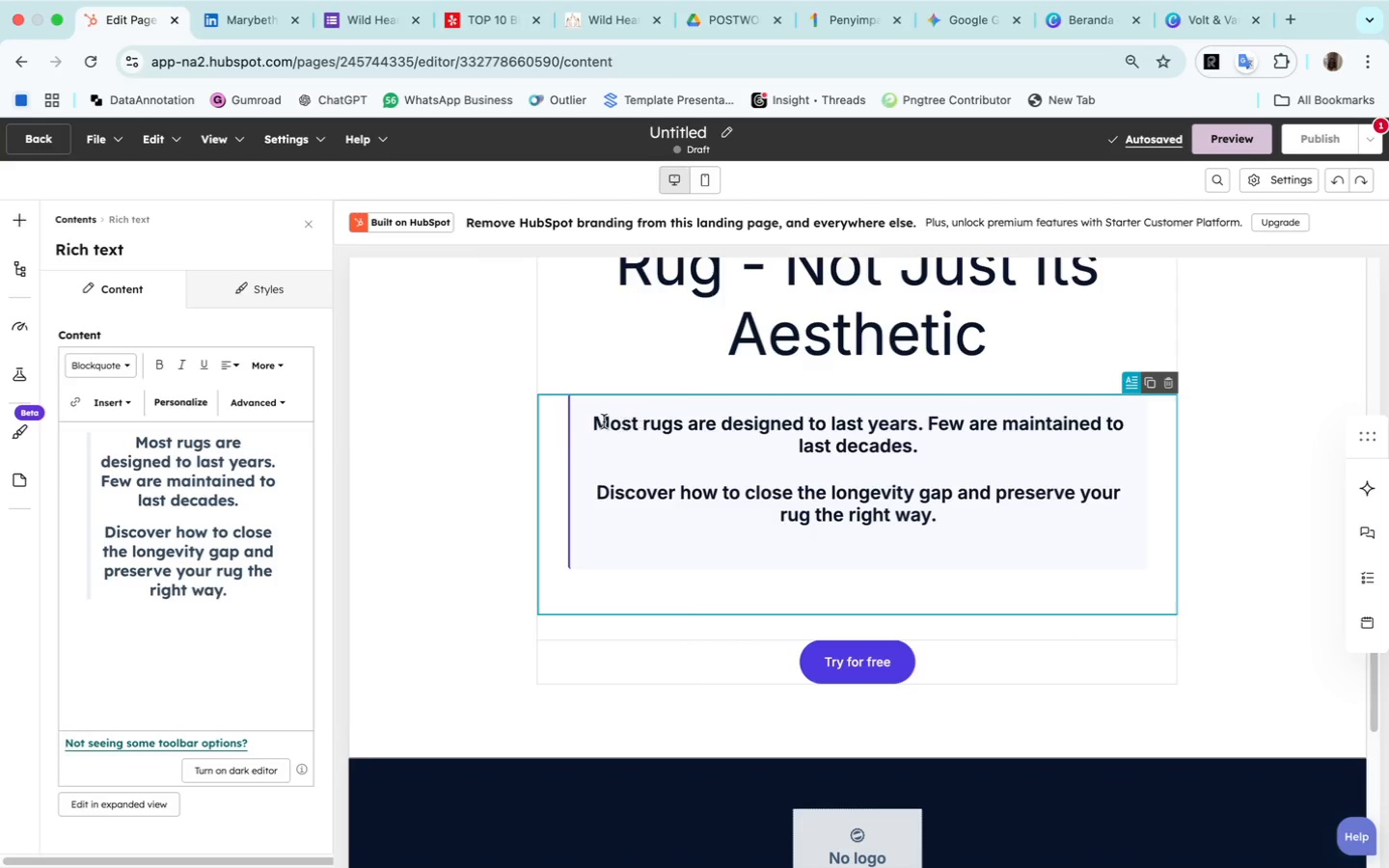 
left_click_drag(start_coordinate=[595, 420], to_coordinate=[973, 532])
 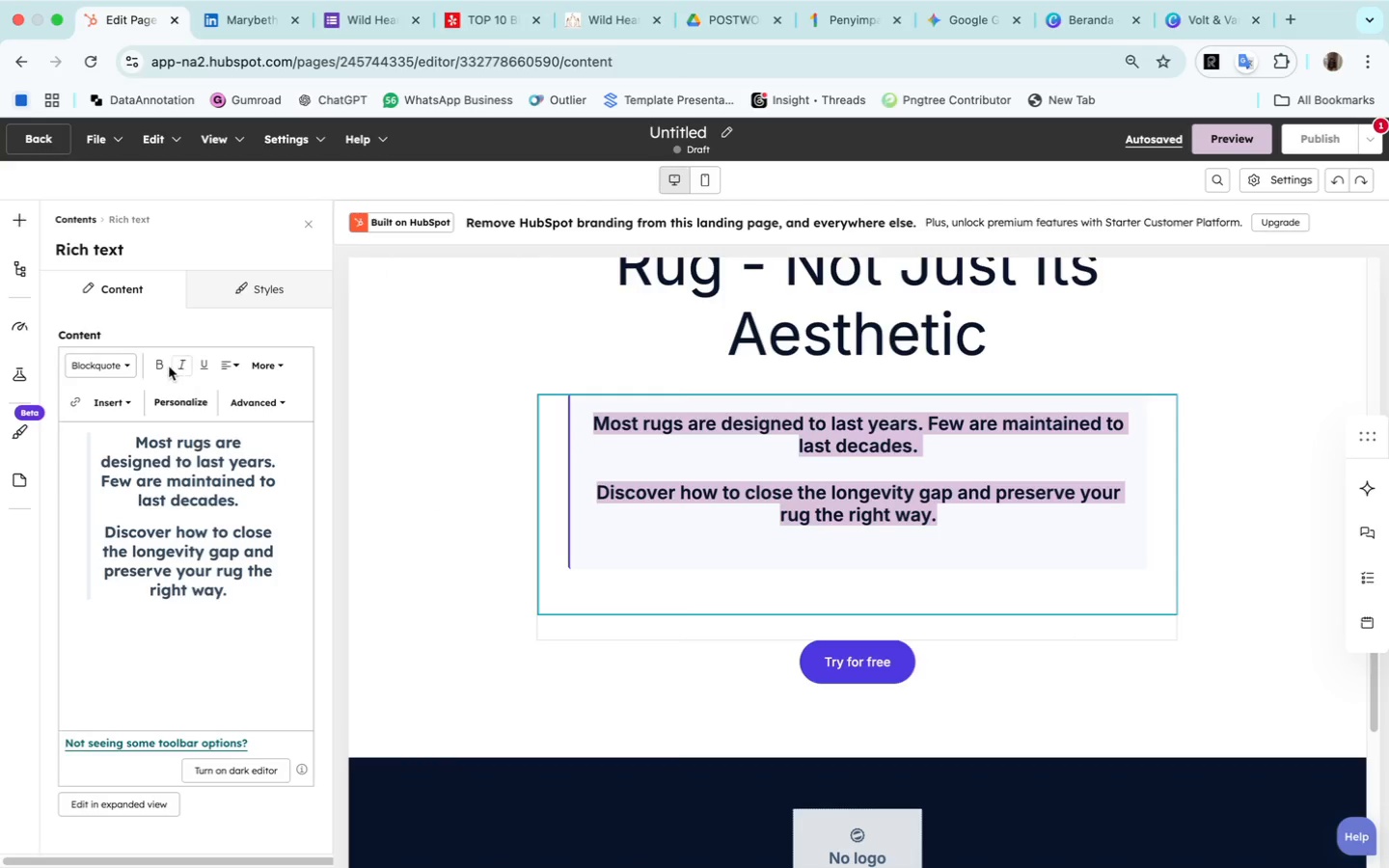 
left_click([160, 364])
 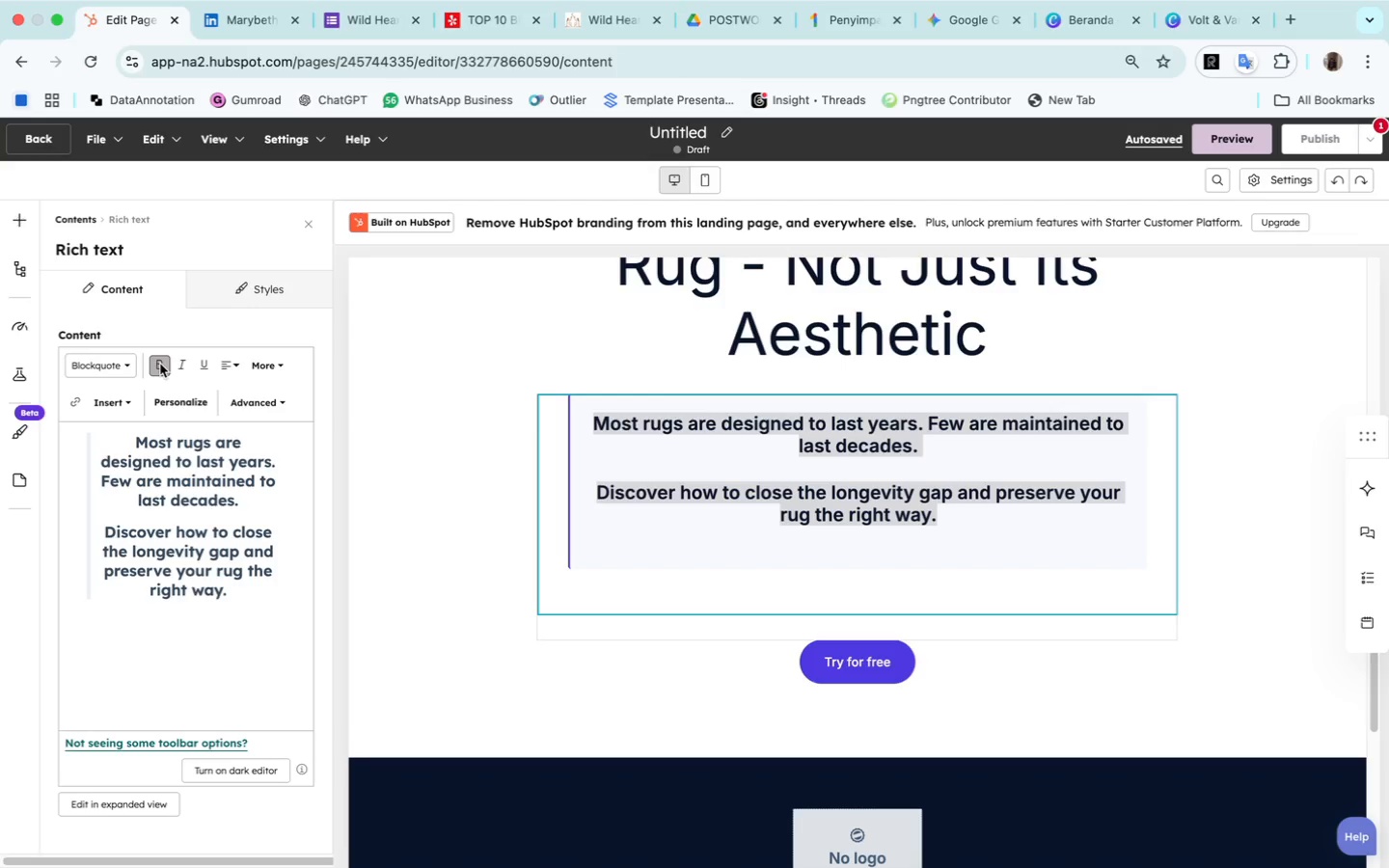 
left_click([162, 364])
 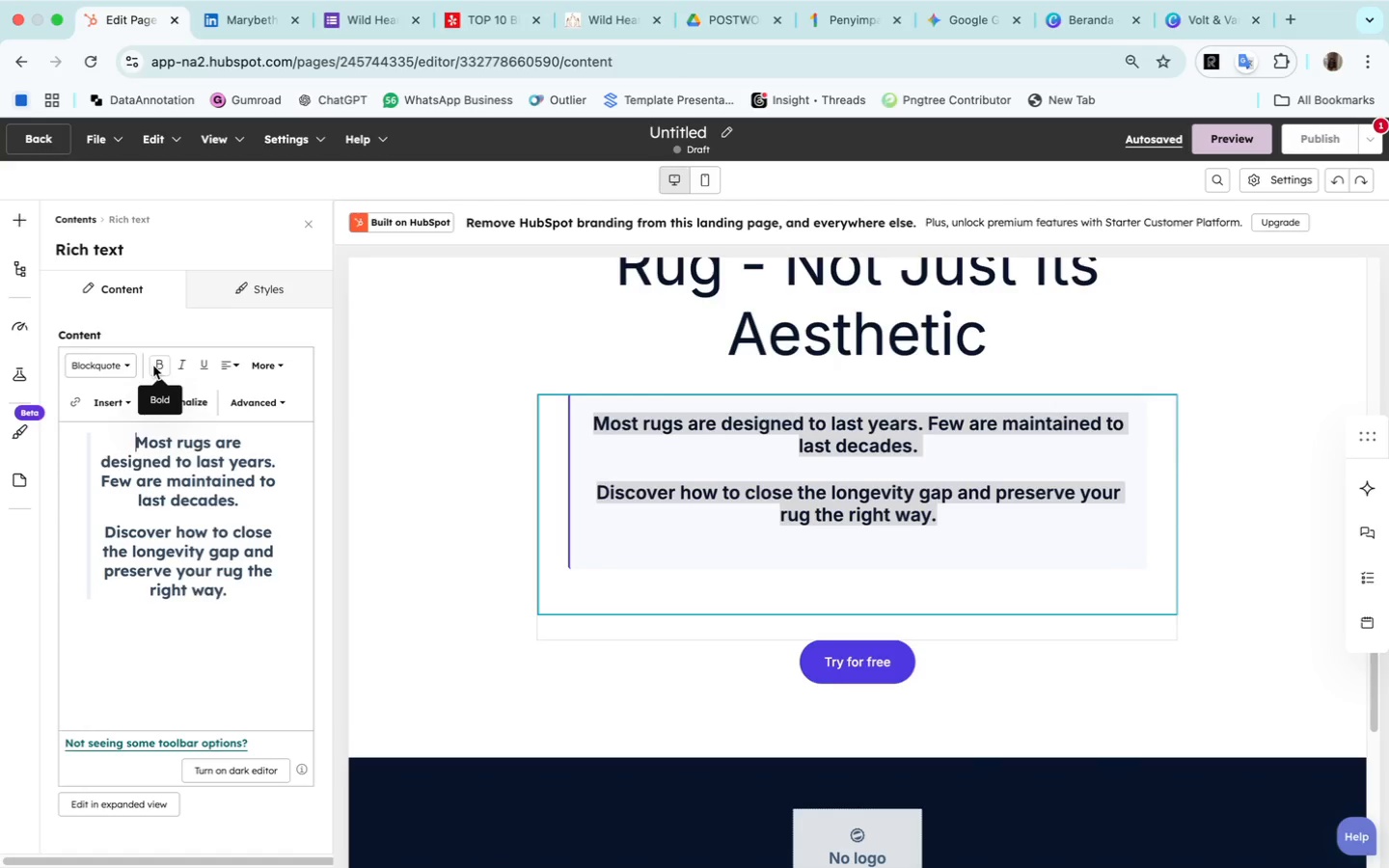 
left_click([270, 287])
 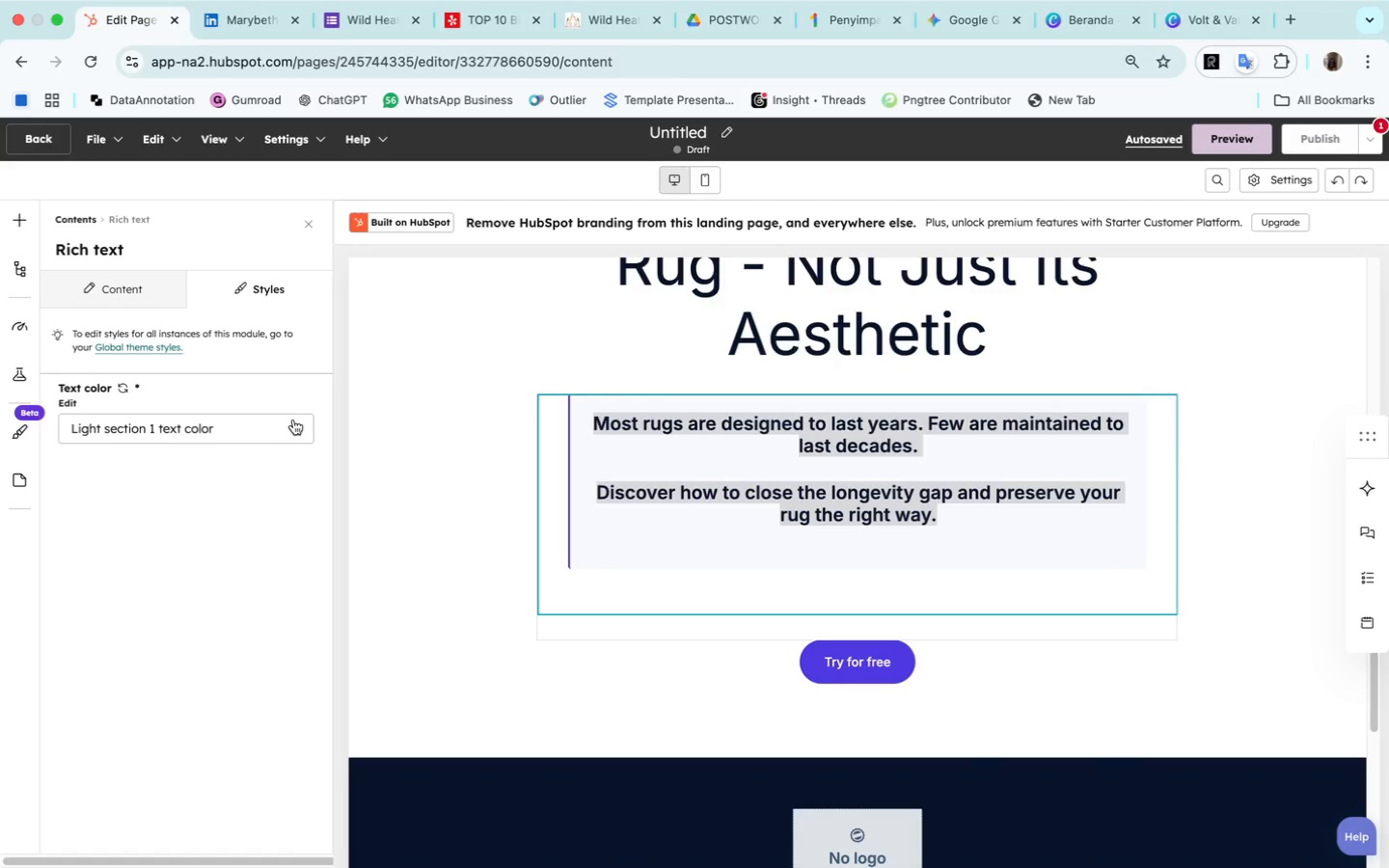 
left_click([299, 428])
 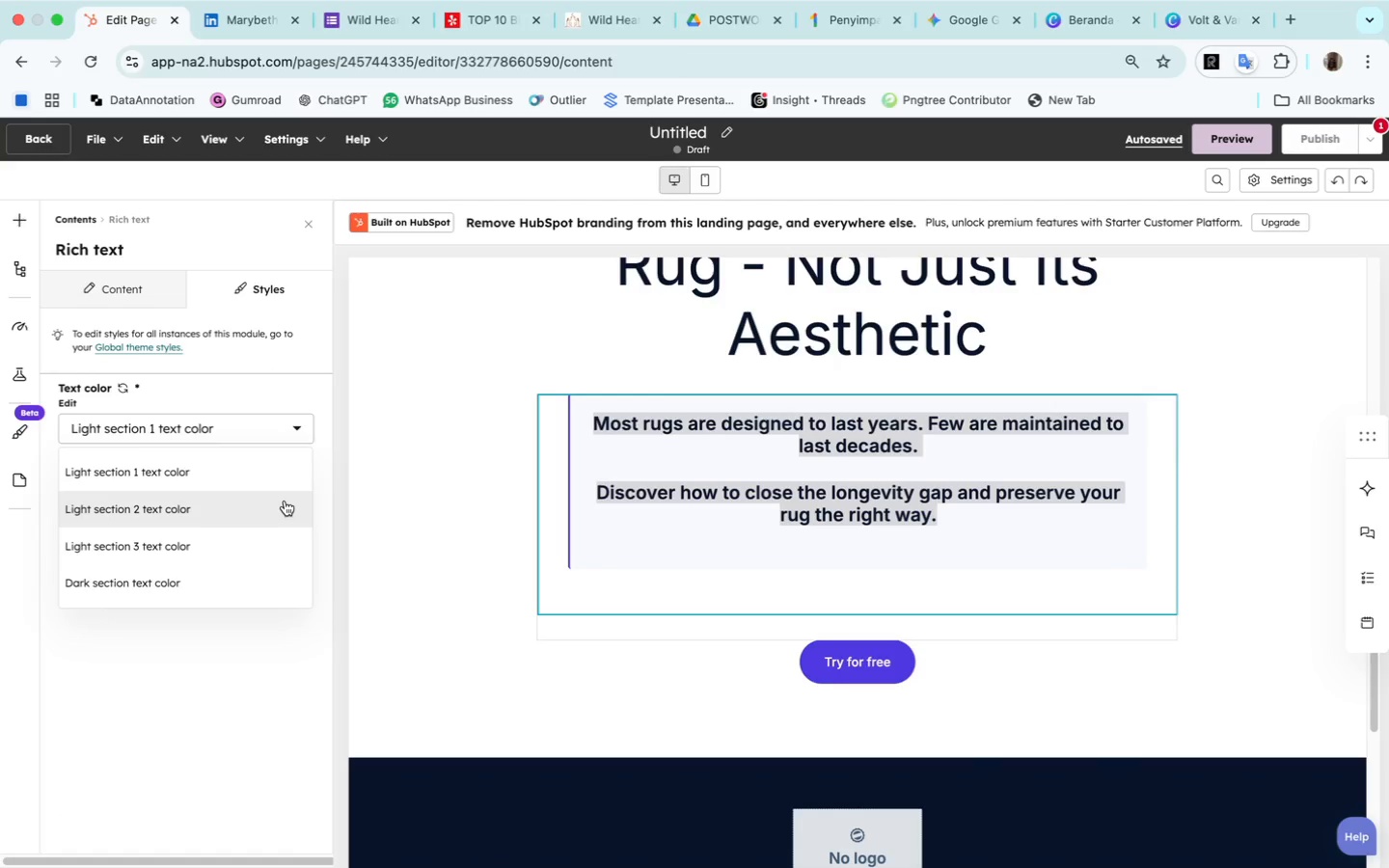 
left_click([285, 501])
 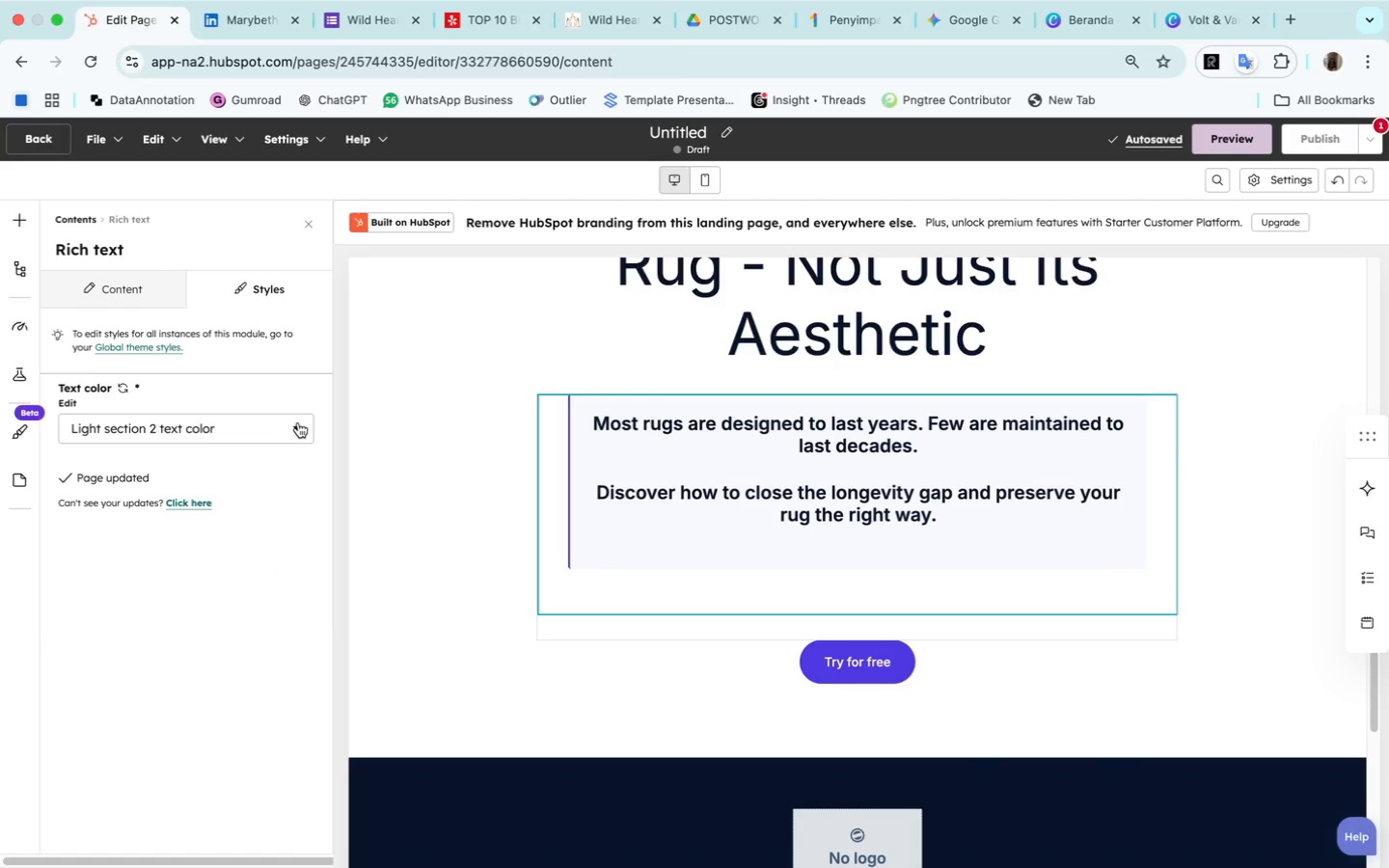 
mouse_move([1197, 328])
 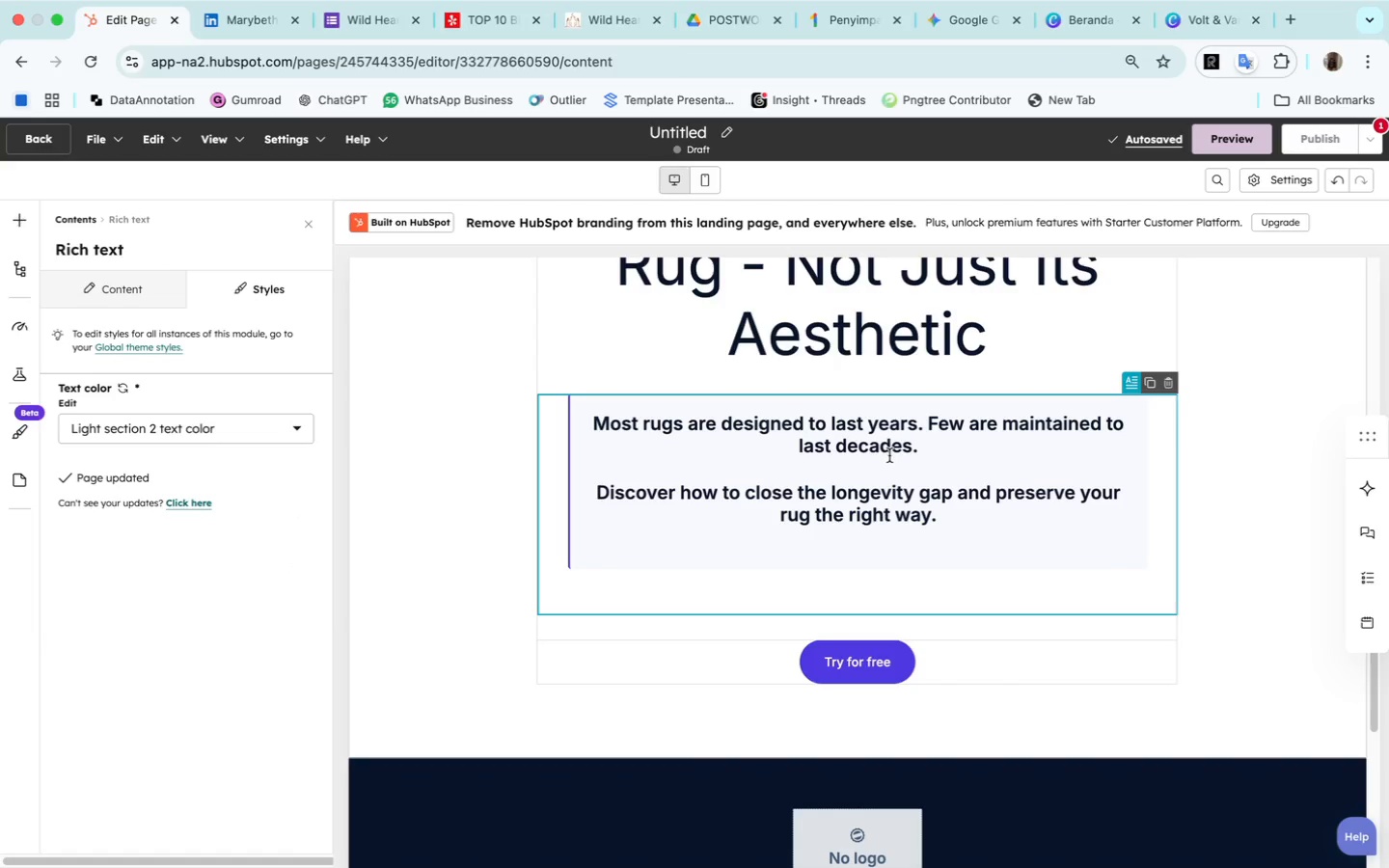 
left_click([889, 455])
 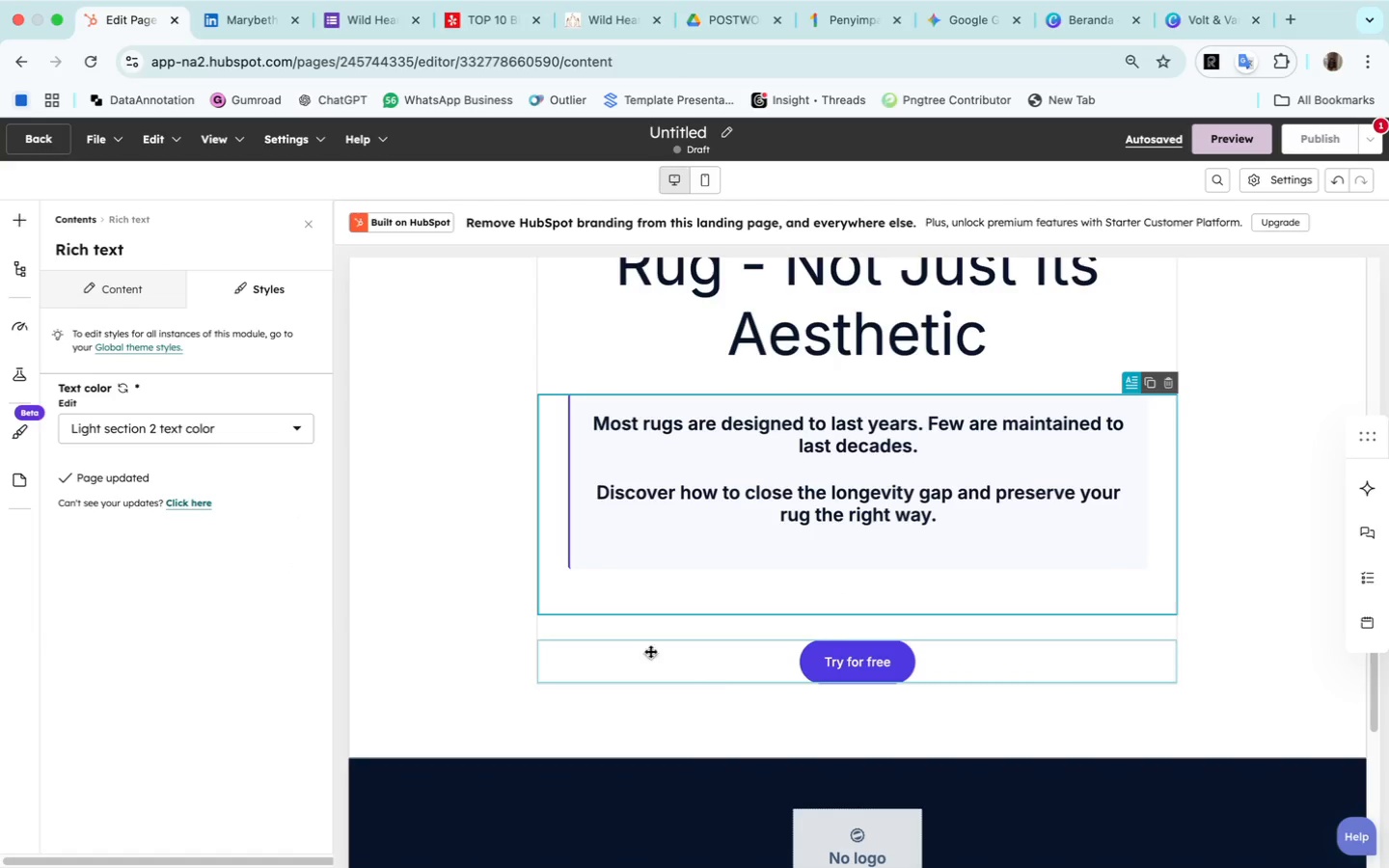 
left_click([494, 625])
 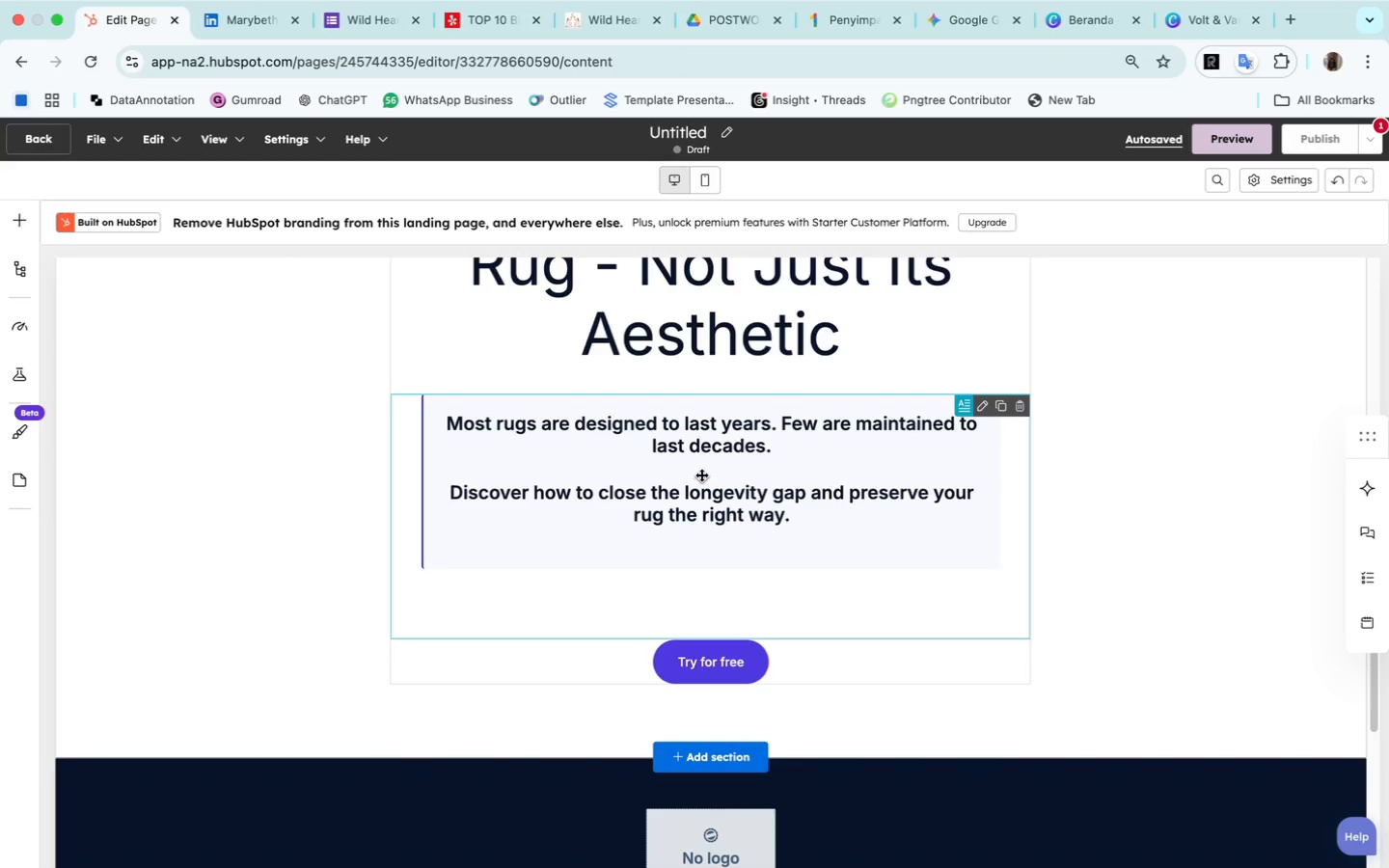 
left_click([701, 475])
 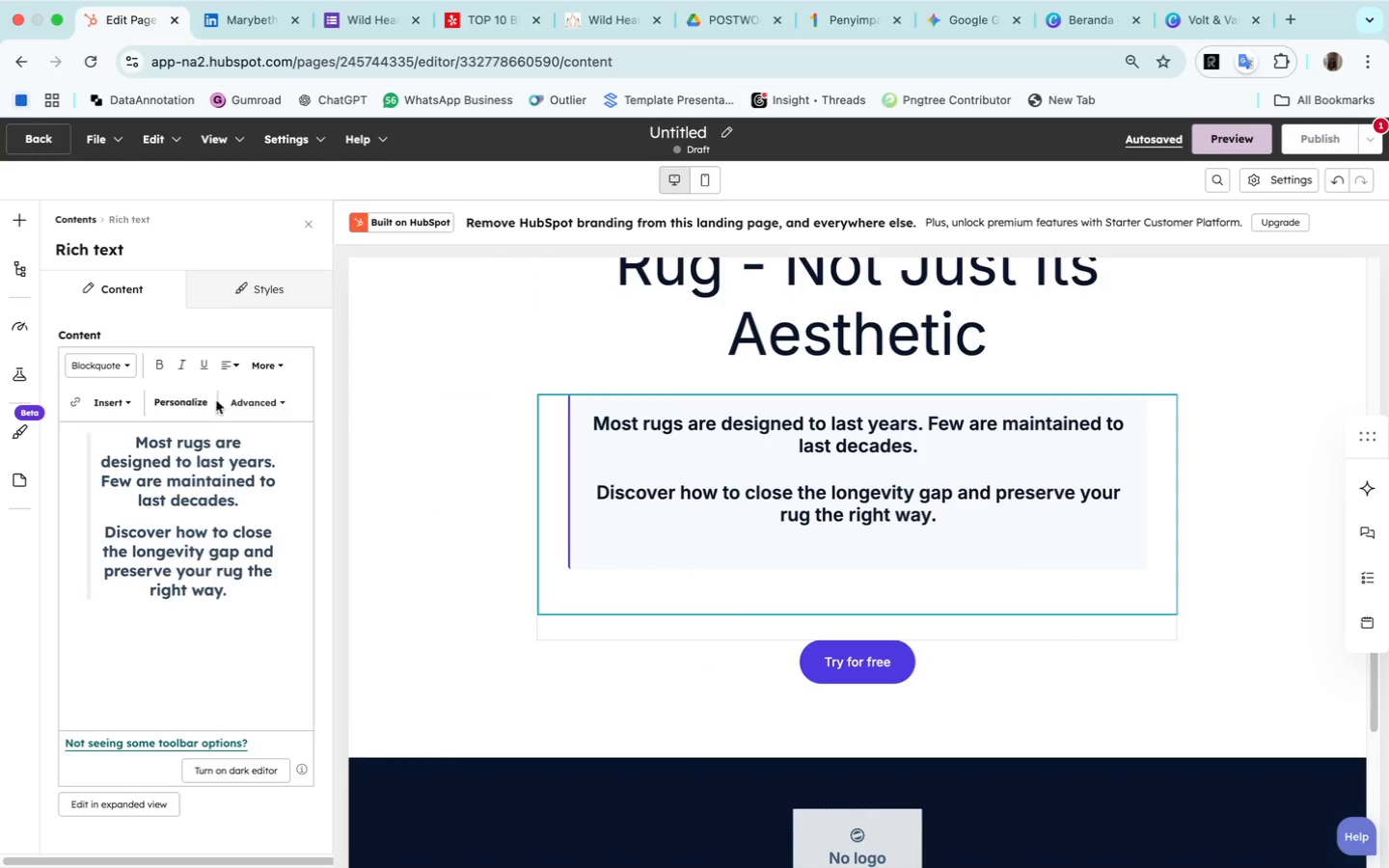 
wait(7.3)
 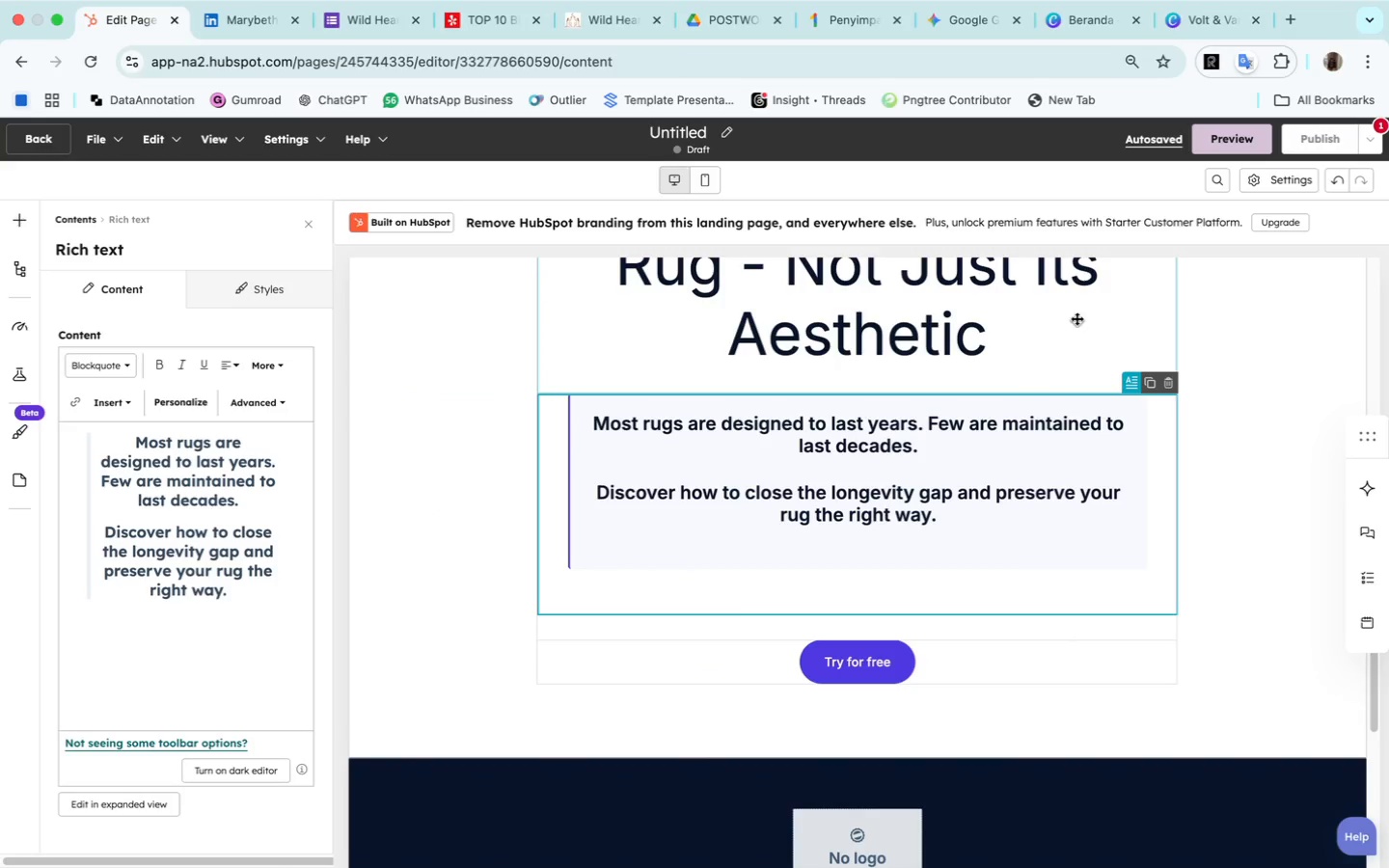 
left_click([125, 366])
 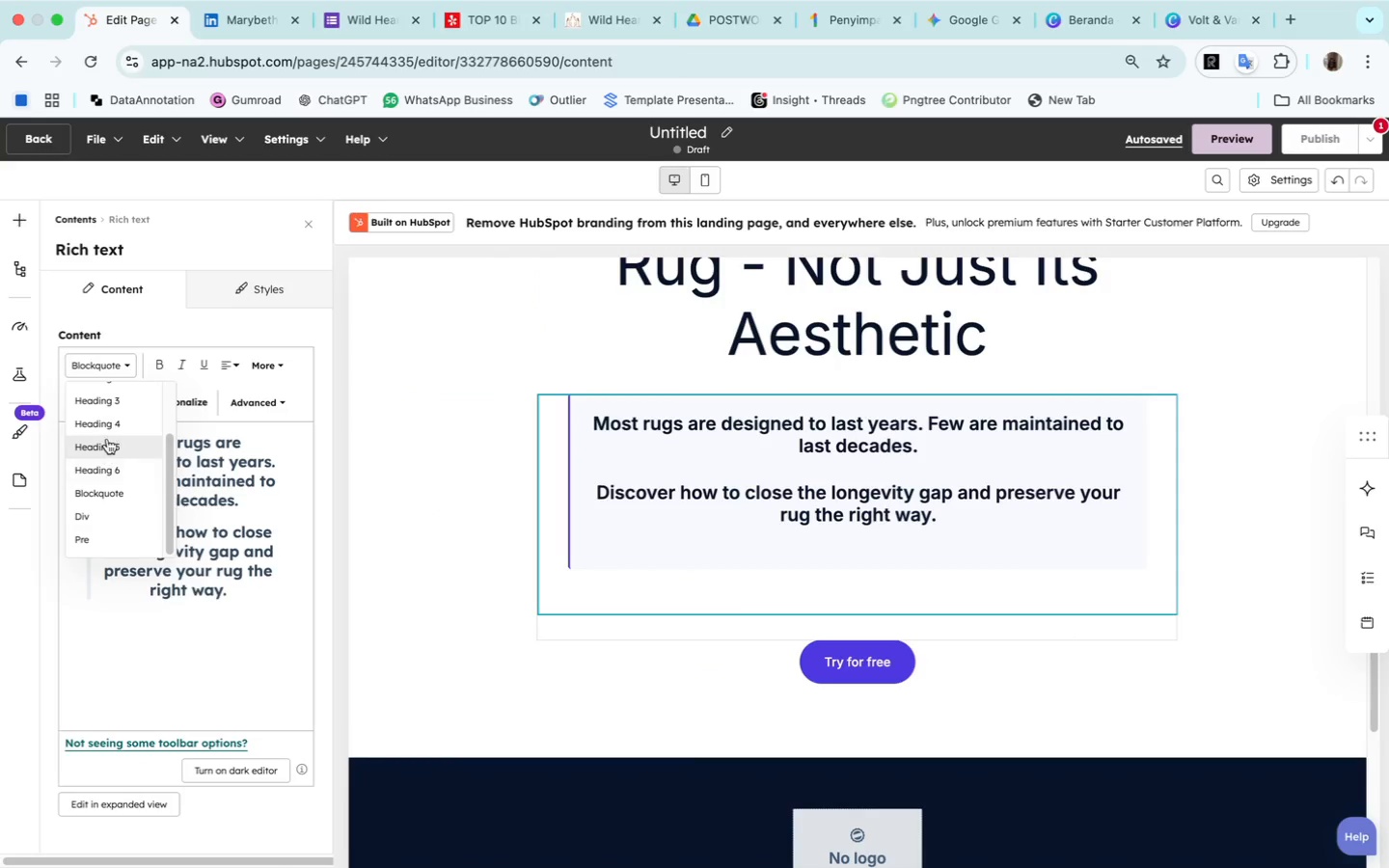 
scroll: coordinate [111, 404], scroll_direction: up, amount: 12.0
 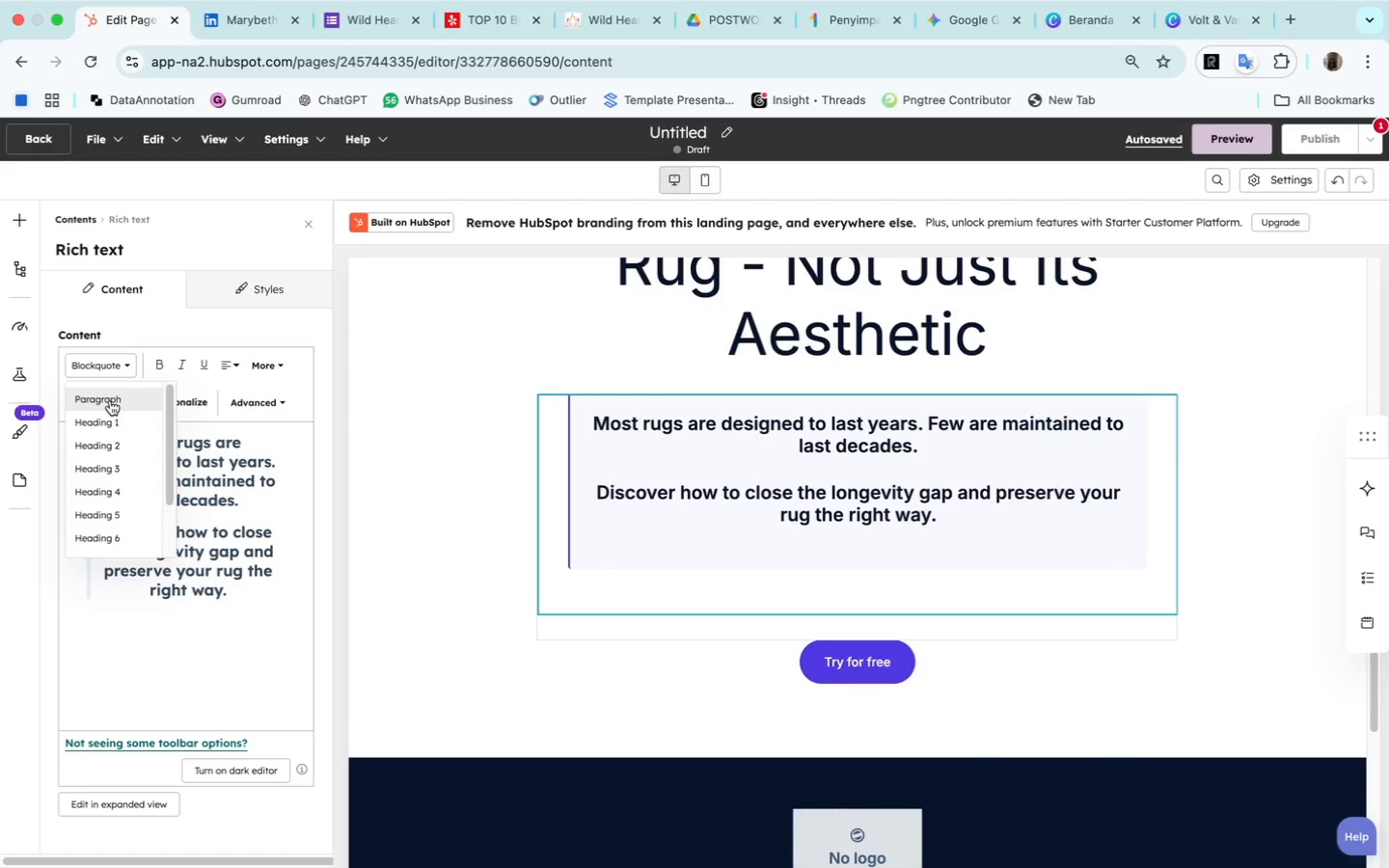 
left_click([109, 400])
 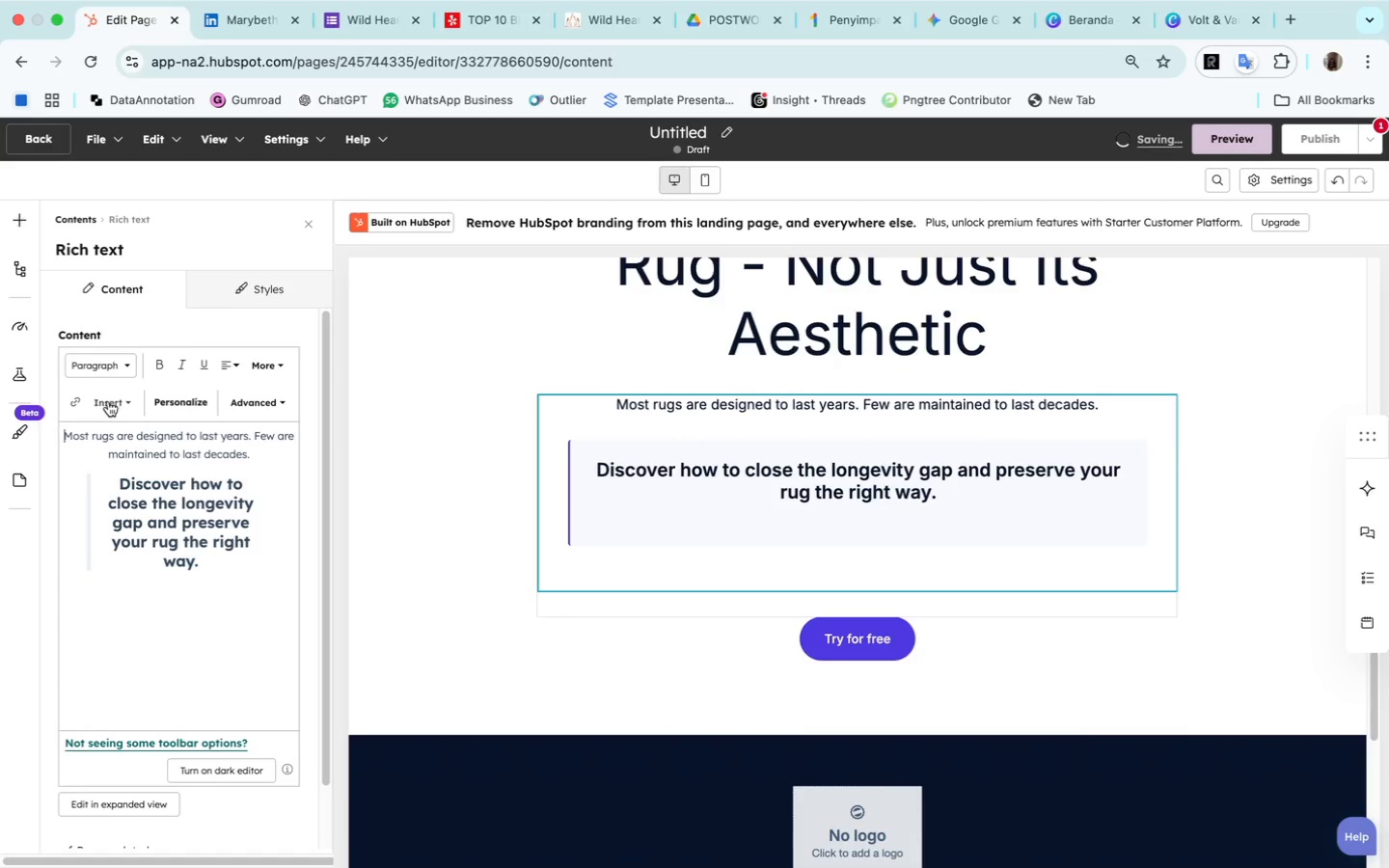 
left_click([151, 511])
 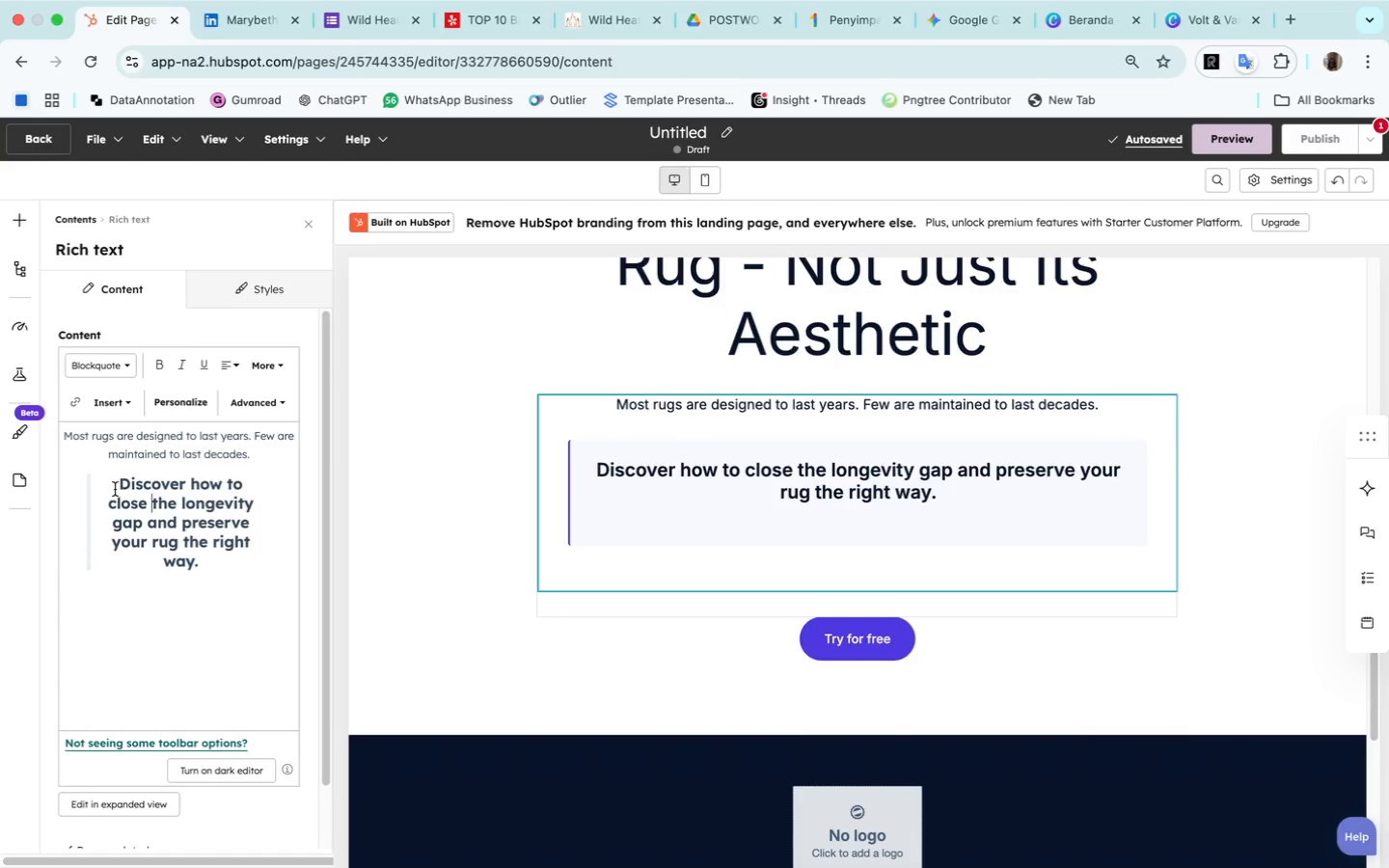 
left_click_drag(start_coordinate=[115, 489], to_coordinate=[238, 563])
 